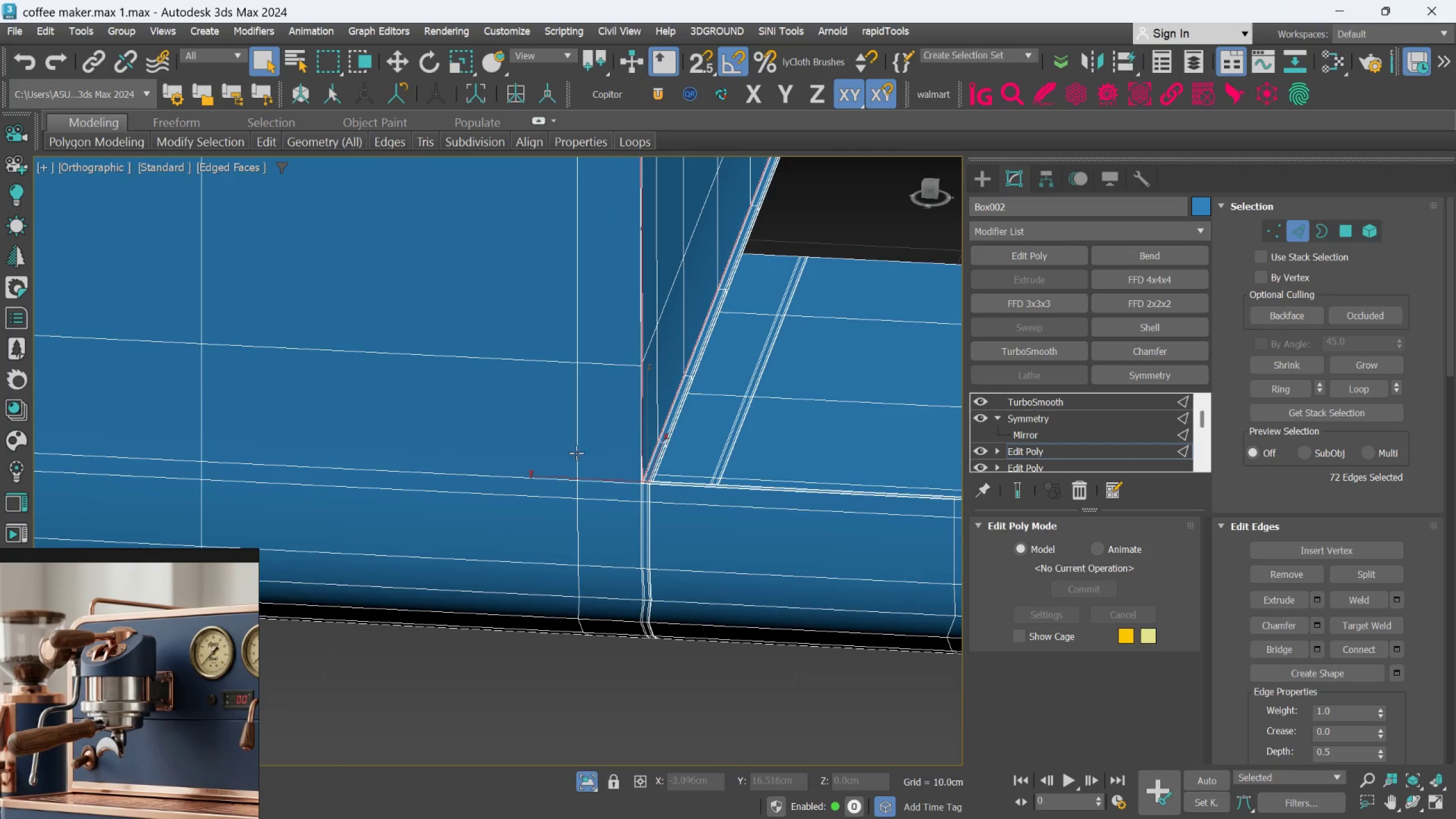 
hold_key(key=AltLeft, duration=1.1)
 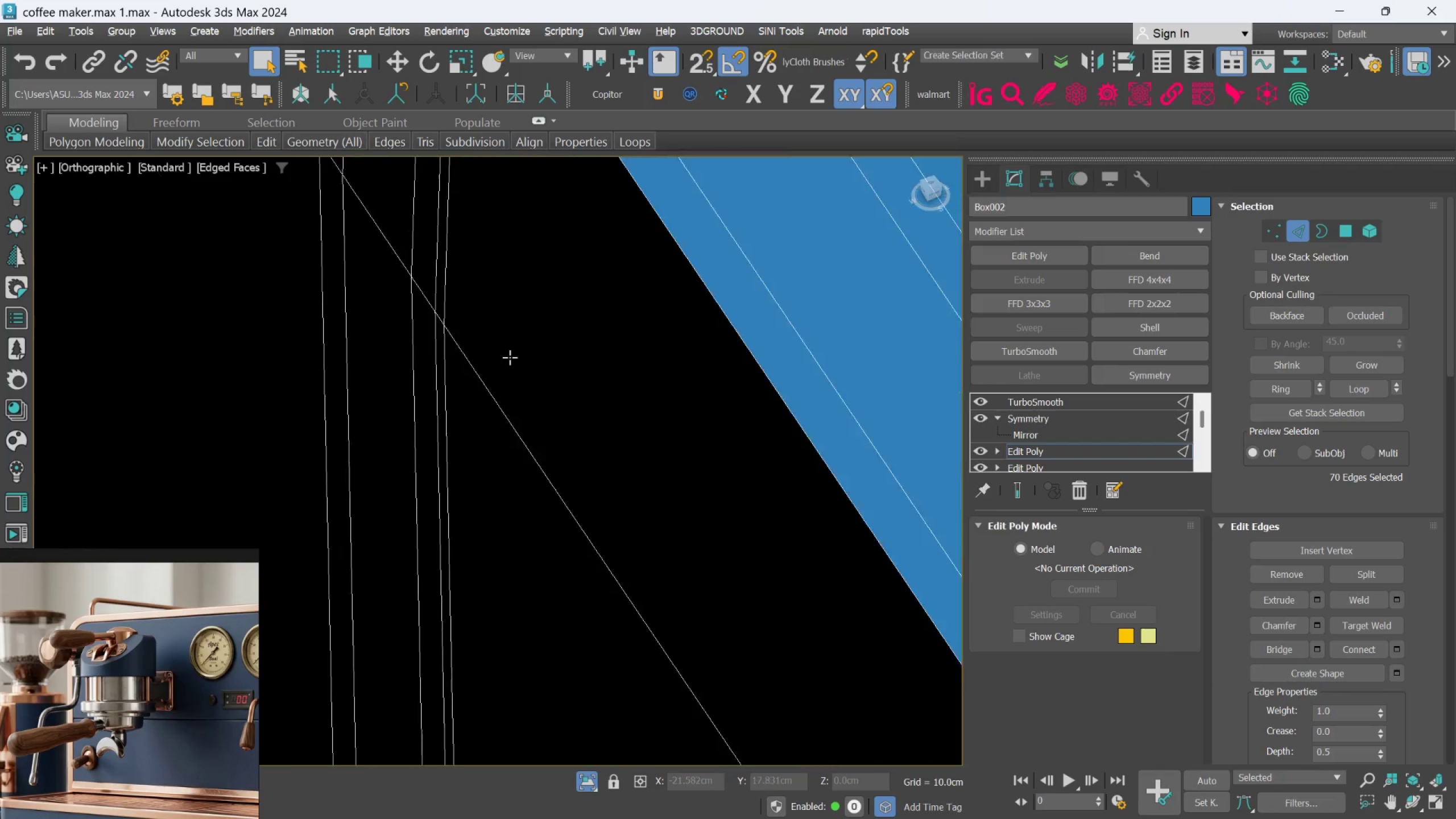 
scroll: coordinate [570, 423], scroll_direction: up, amount: 9.0
 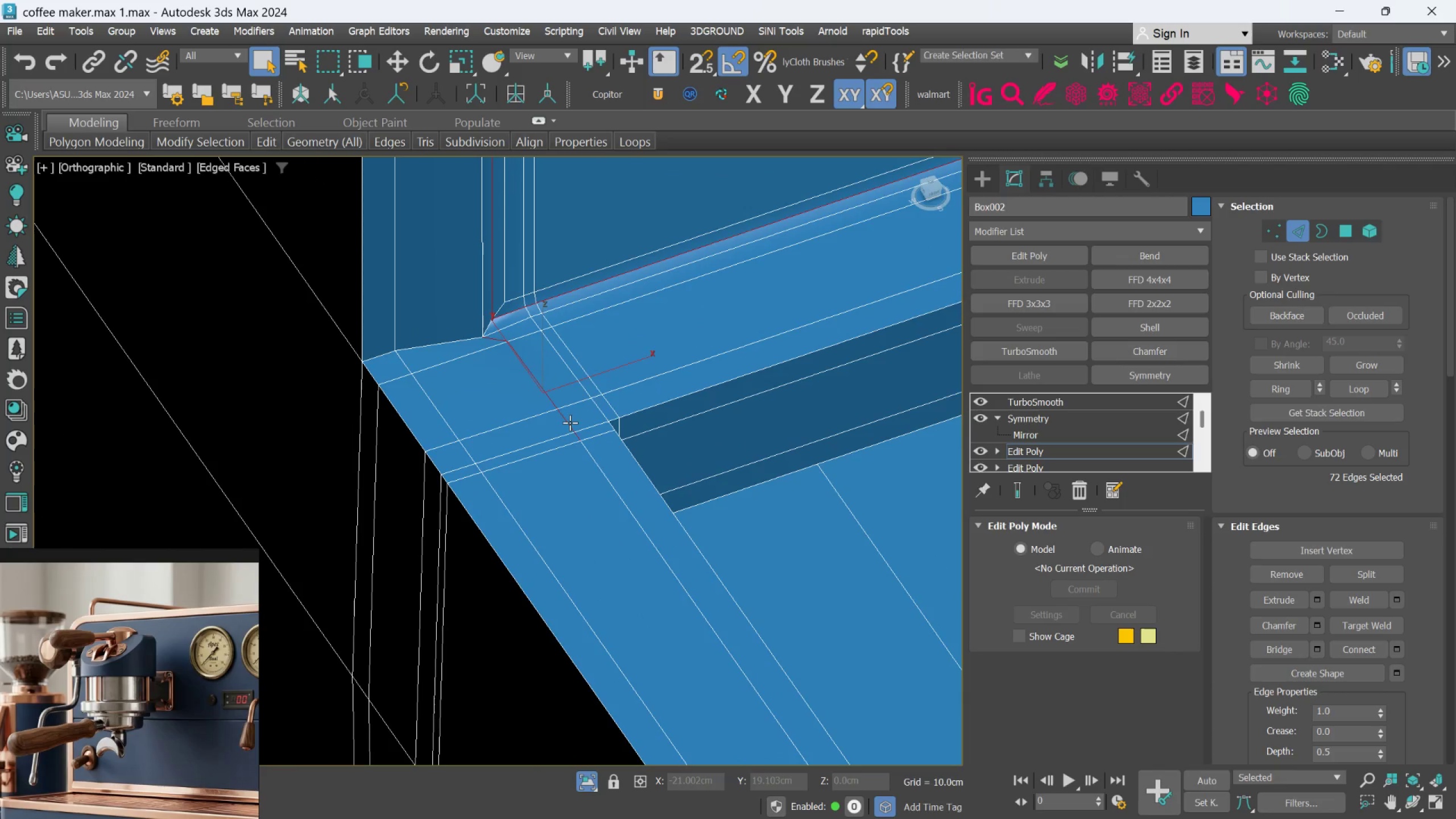 
left_click_drag(start_coordinate=[606, 474], to_coordinate=[498, 353])
 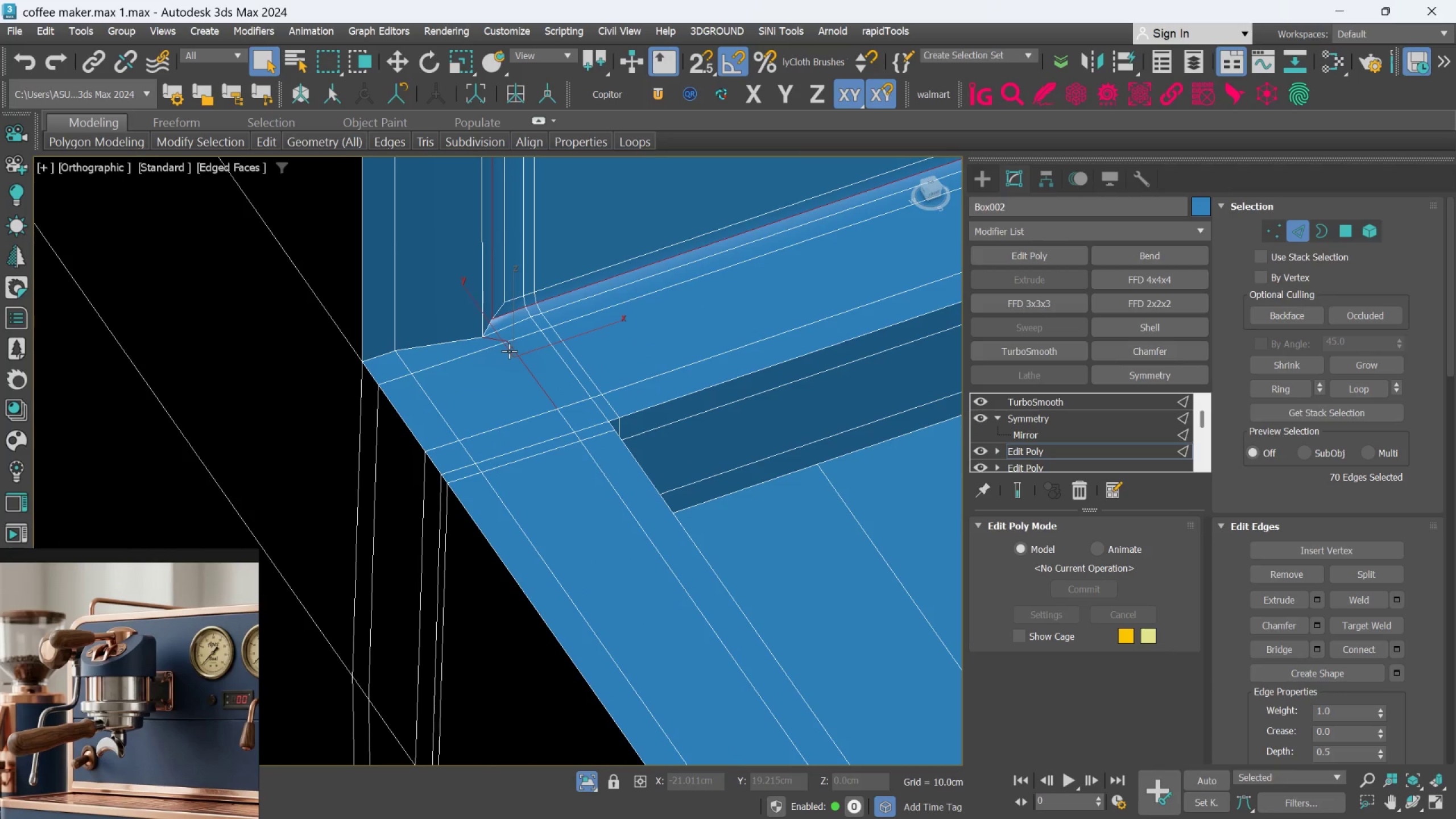 
hold_key(key=AltLeft, duration=0.49)
 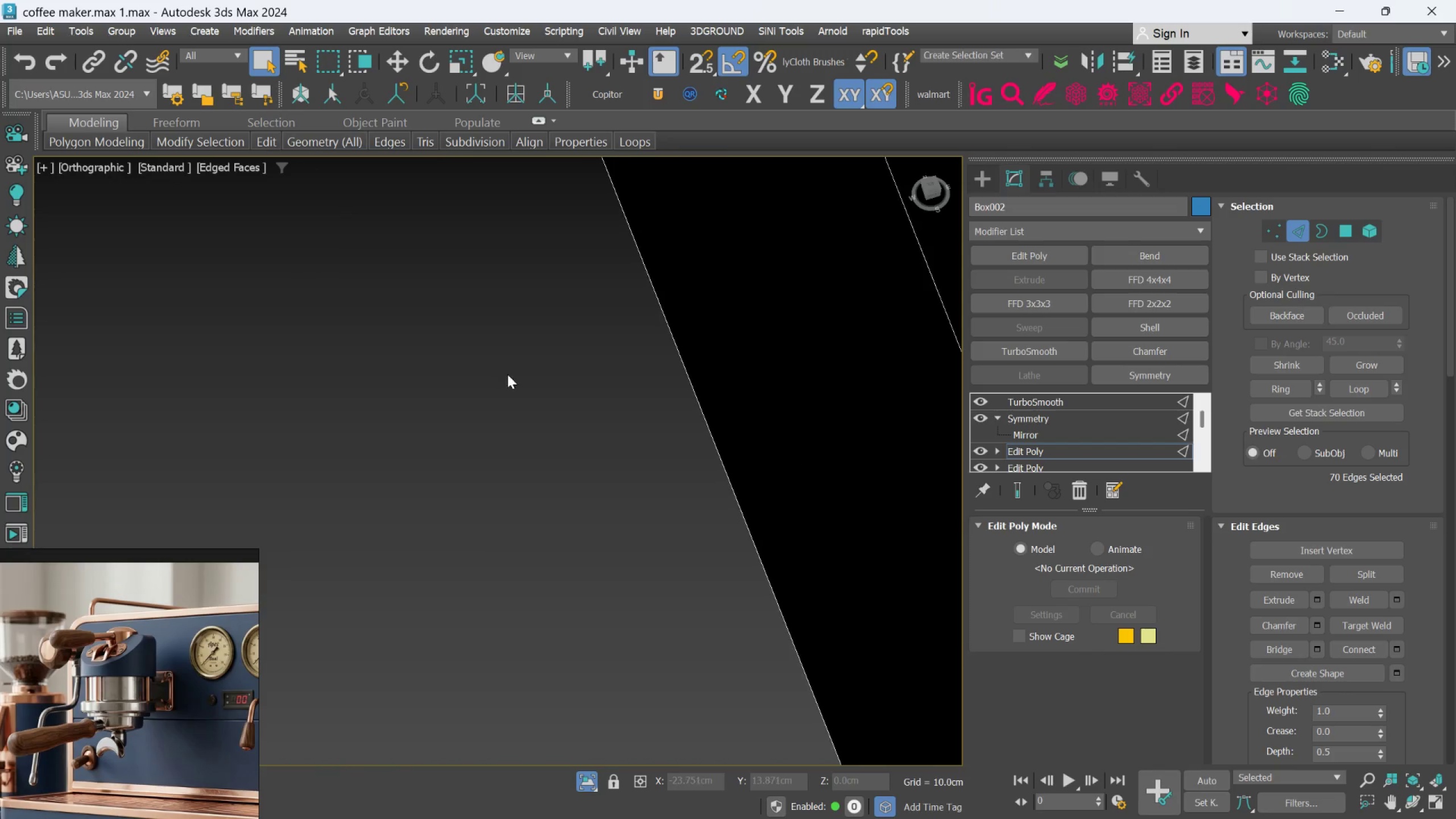 
scroll: coordinate [509, 351], scroll_direction: up, amount: 1.0
 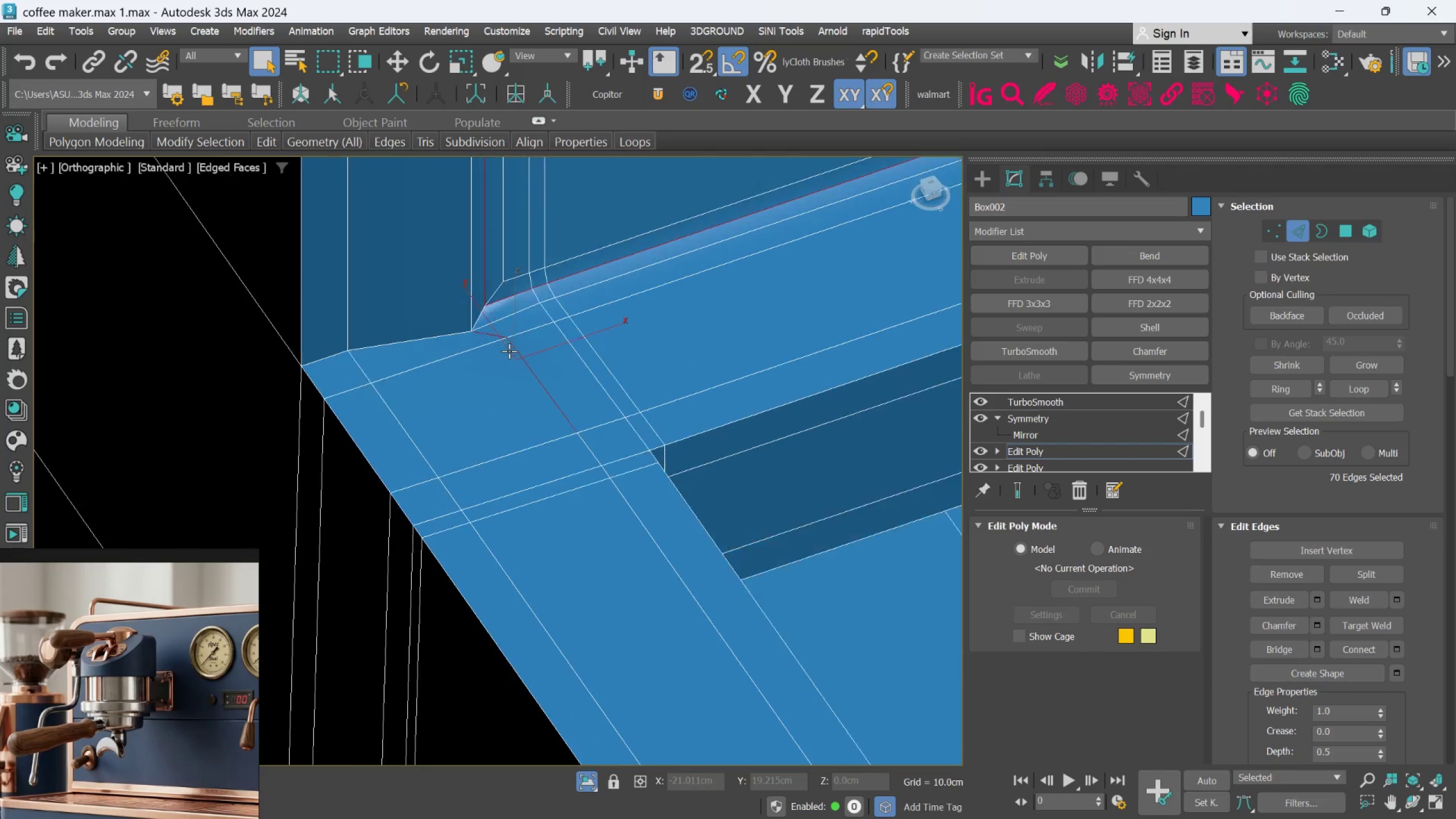 
scroll: coordinate [561, 379], scroll_direction: down, amount: 8.0
 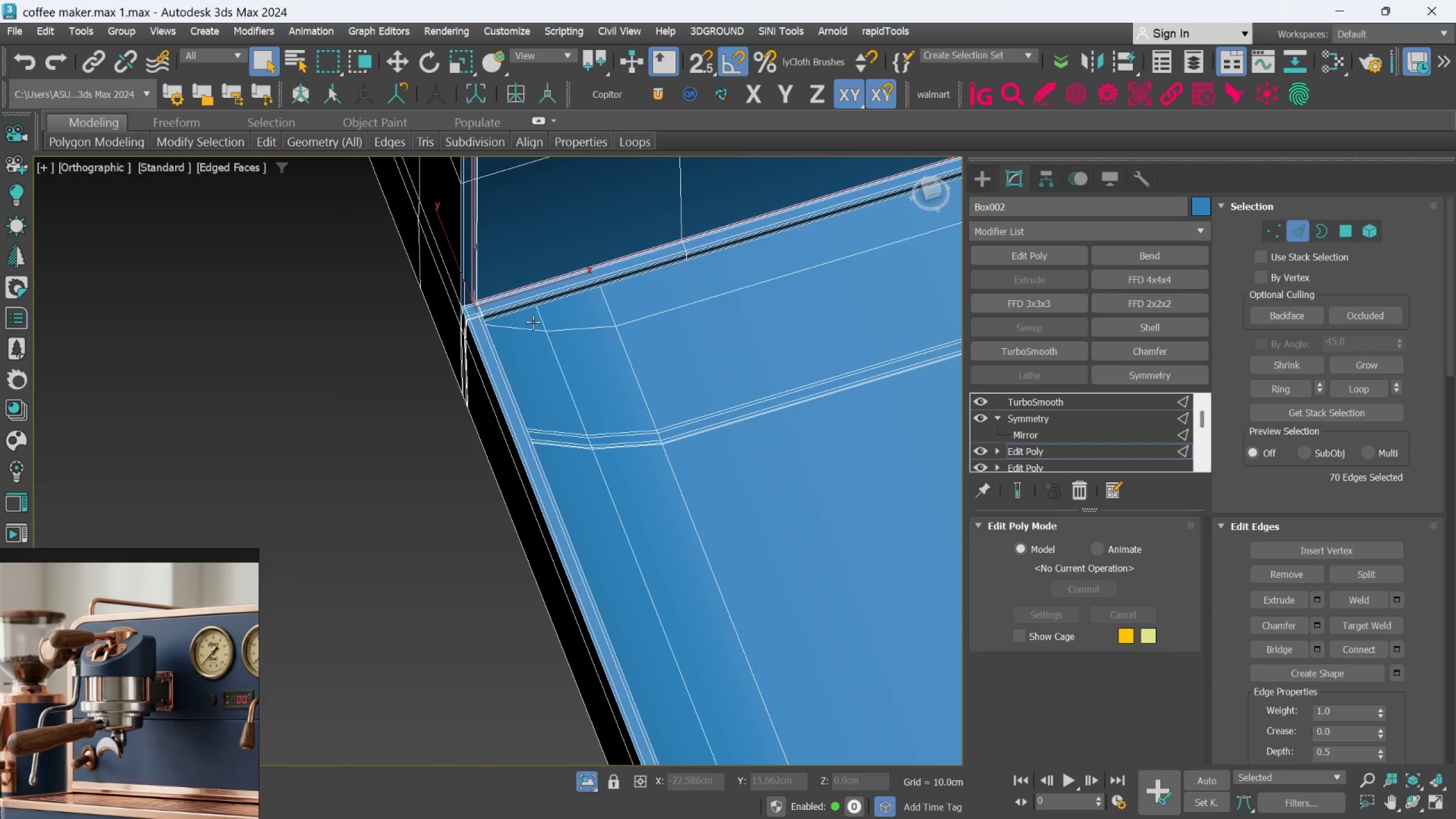 
scroll: coordinate [461, 320], scroll_direction: up, amount: 9.0
 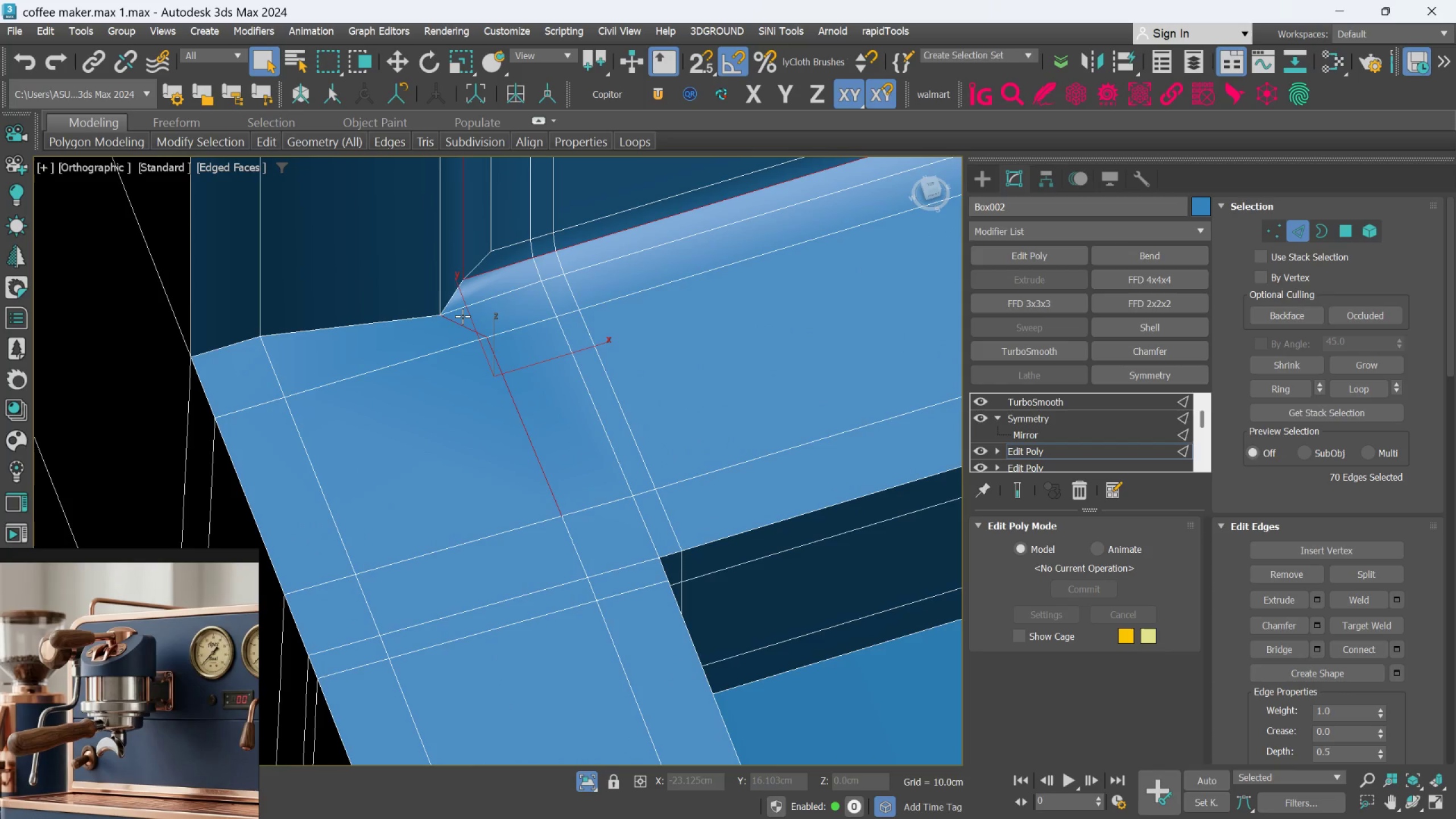 
scroll: coordinate [462, 316], scroll_direction: none, amount: 0.0
 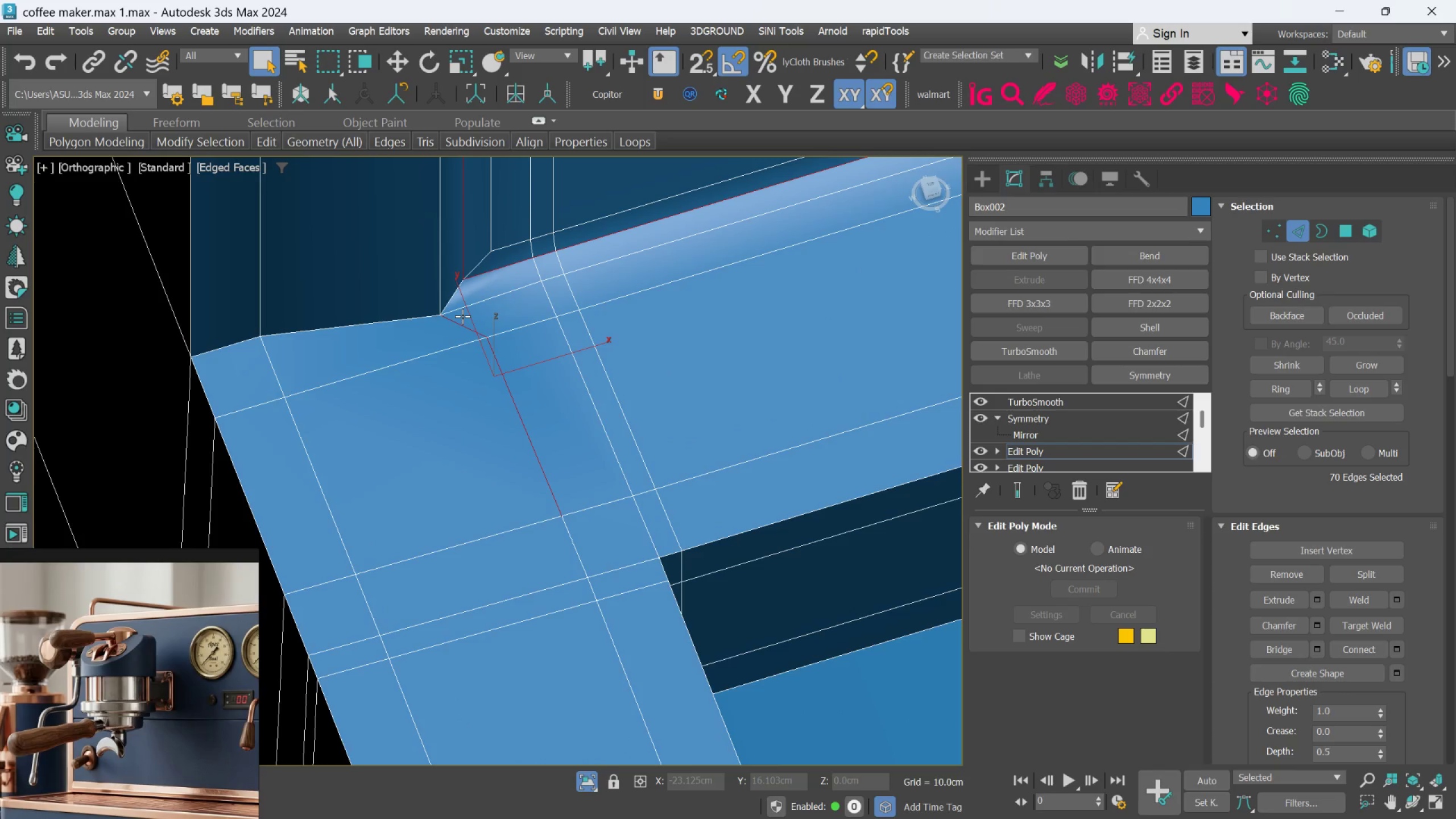 
hold_key(key=AltLeft, duration=0.5)
 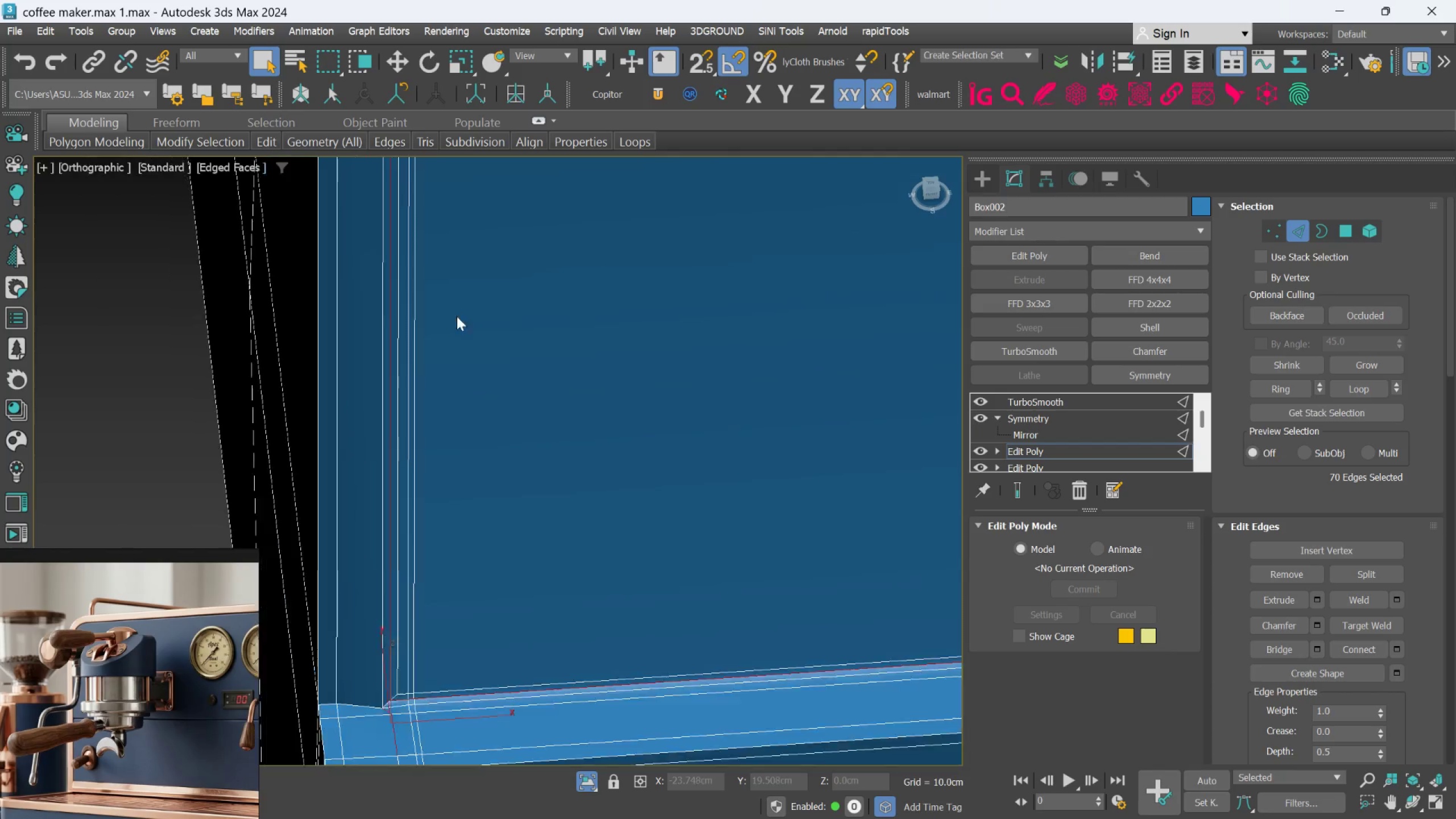 
scroll: coordinate [490, 329], scroll_direction: down, amount: 9.0
 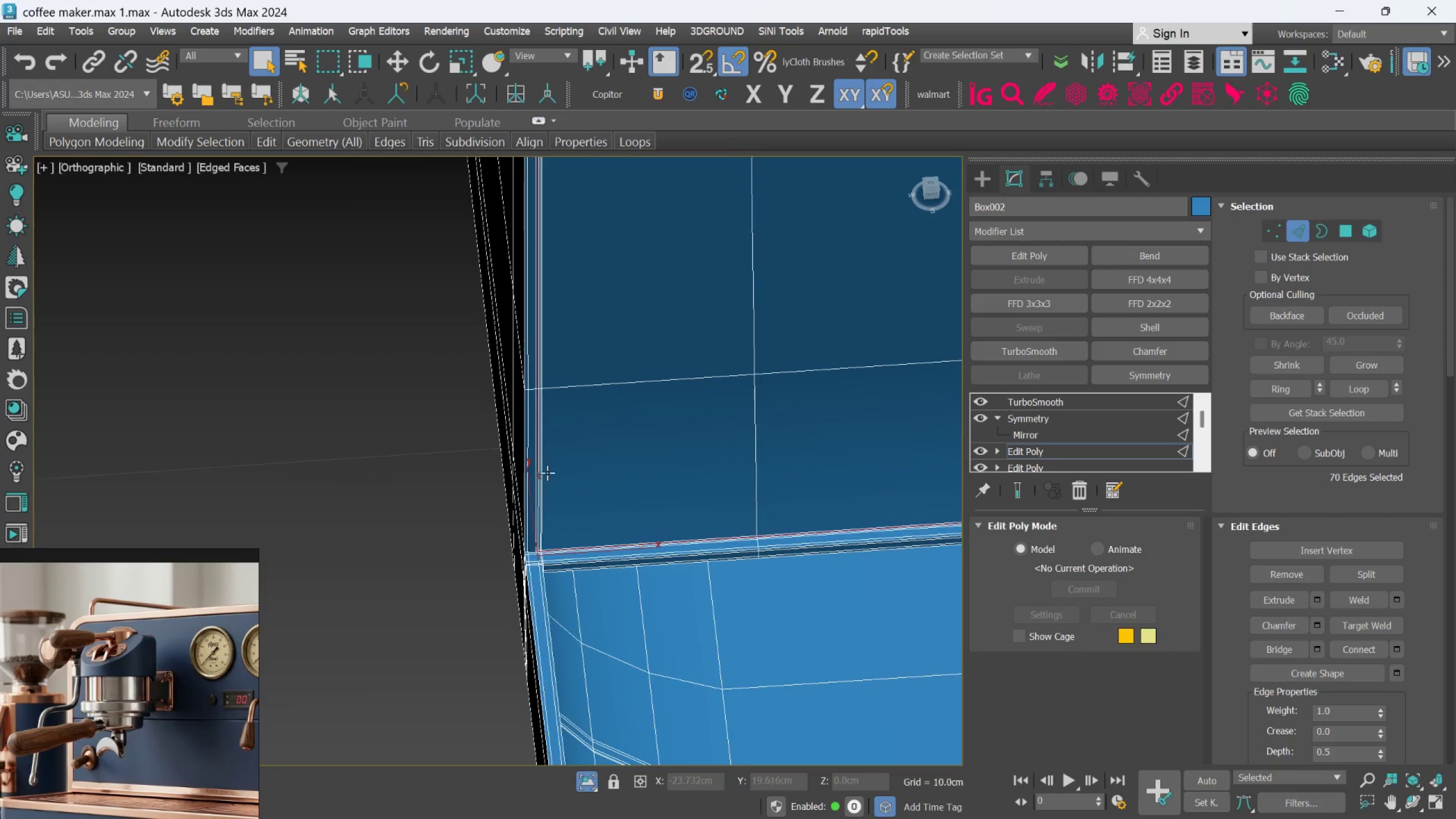 
scroll: coordinate [575, 596], scroll_direction: up, amount: 8.0
 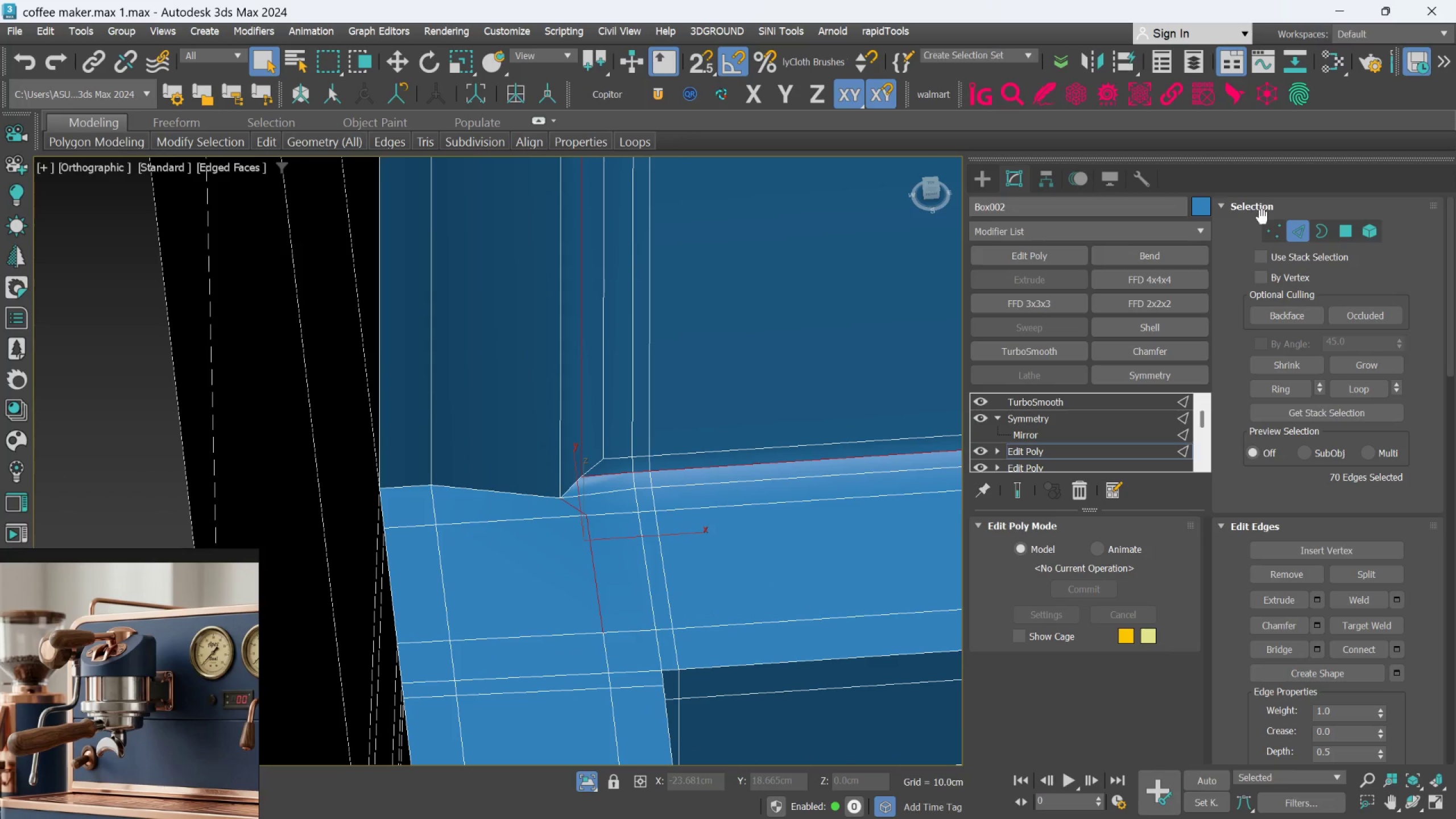 
left_click([1264, 227])
 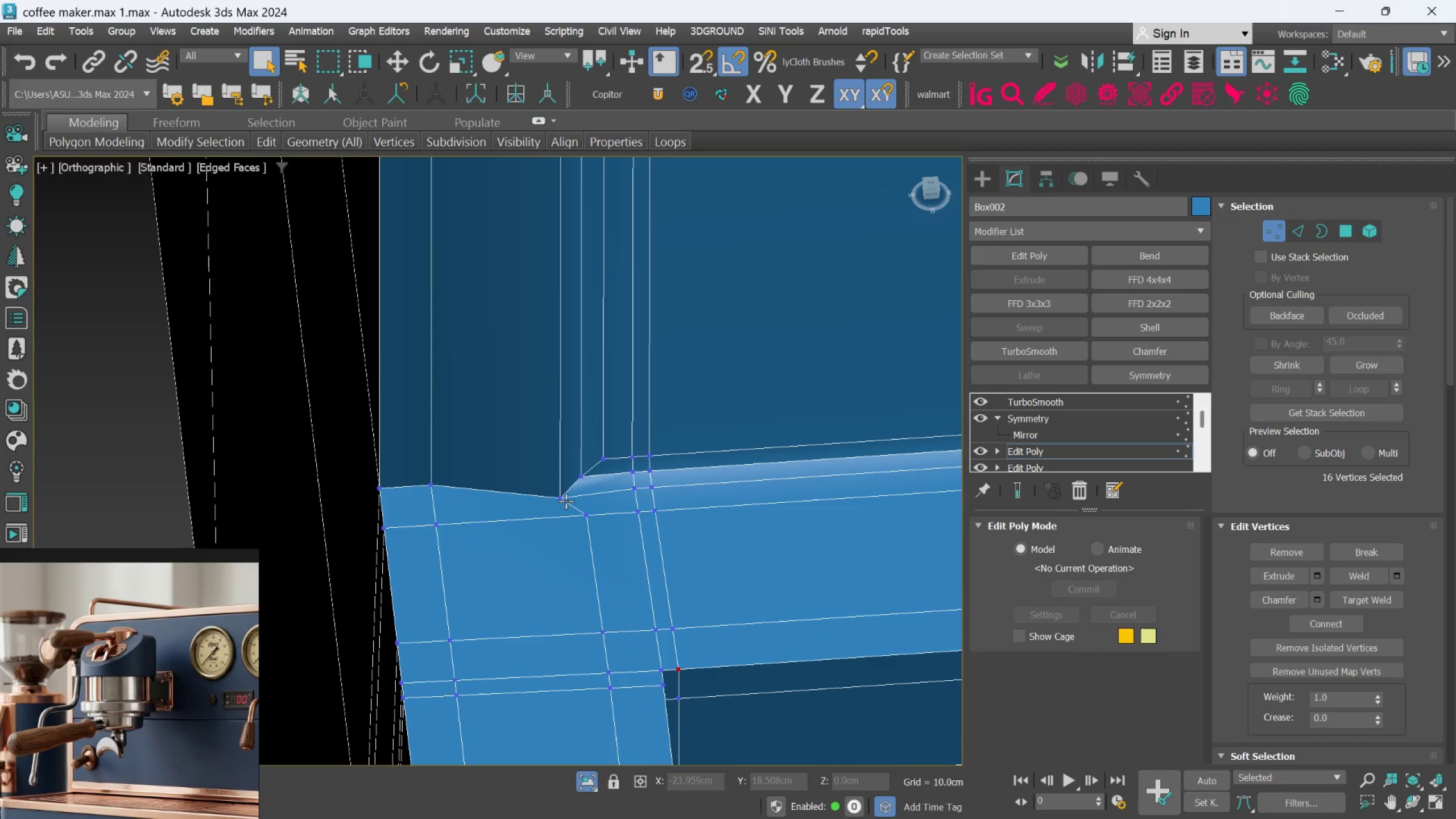 
left_click([564, 495])
 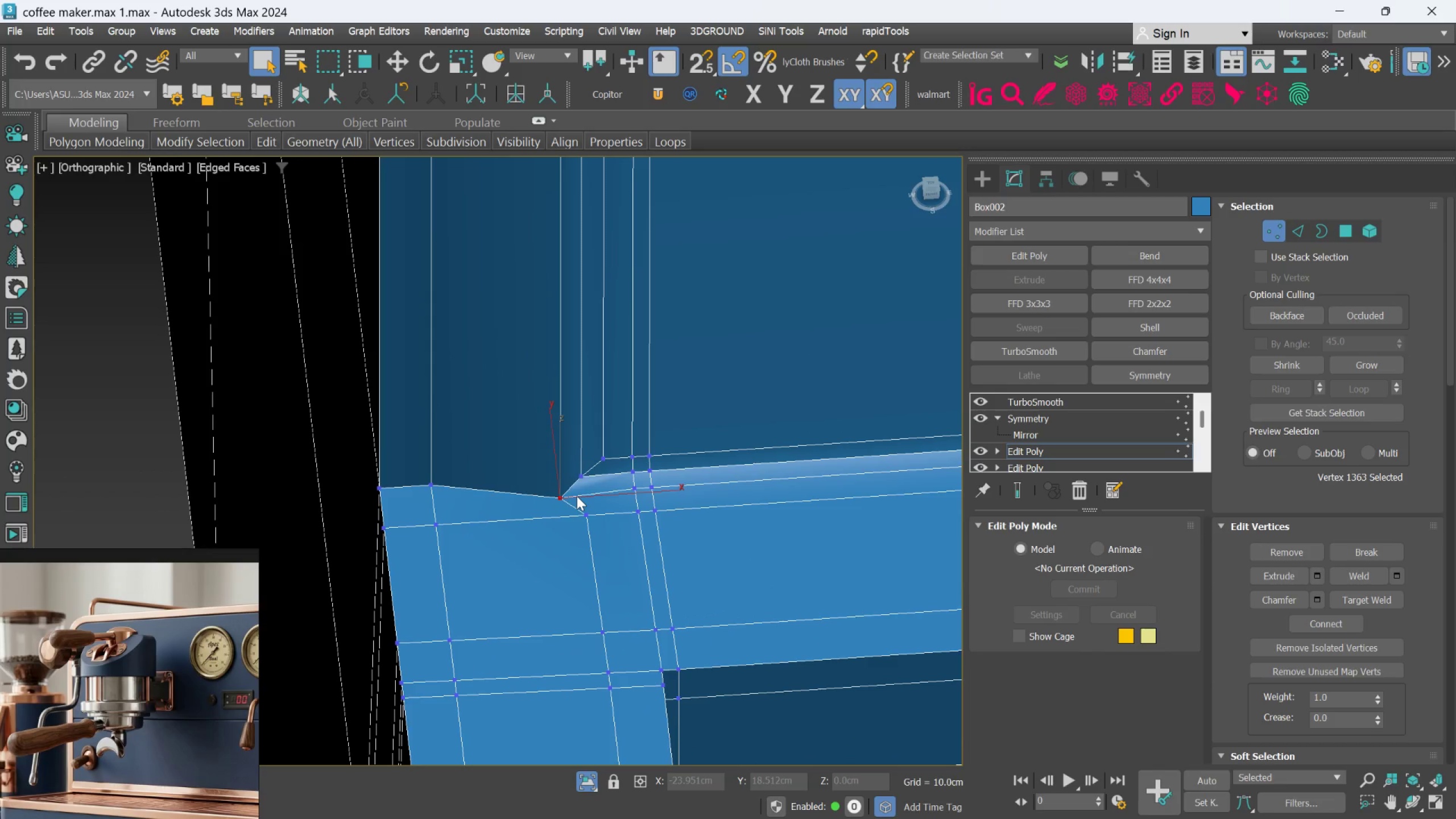 
key(W)
 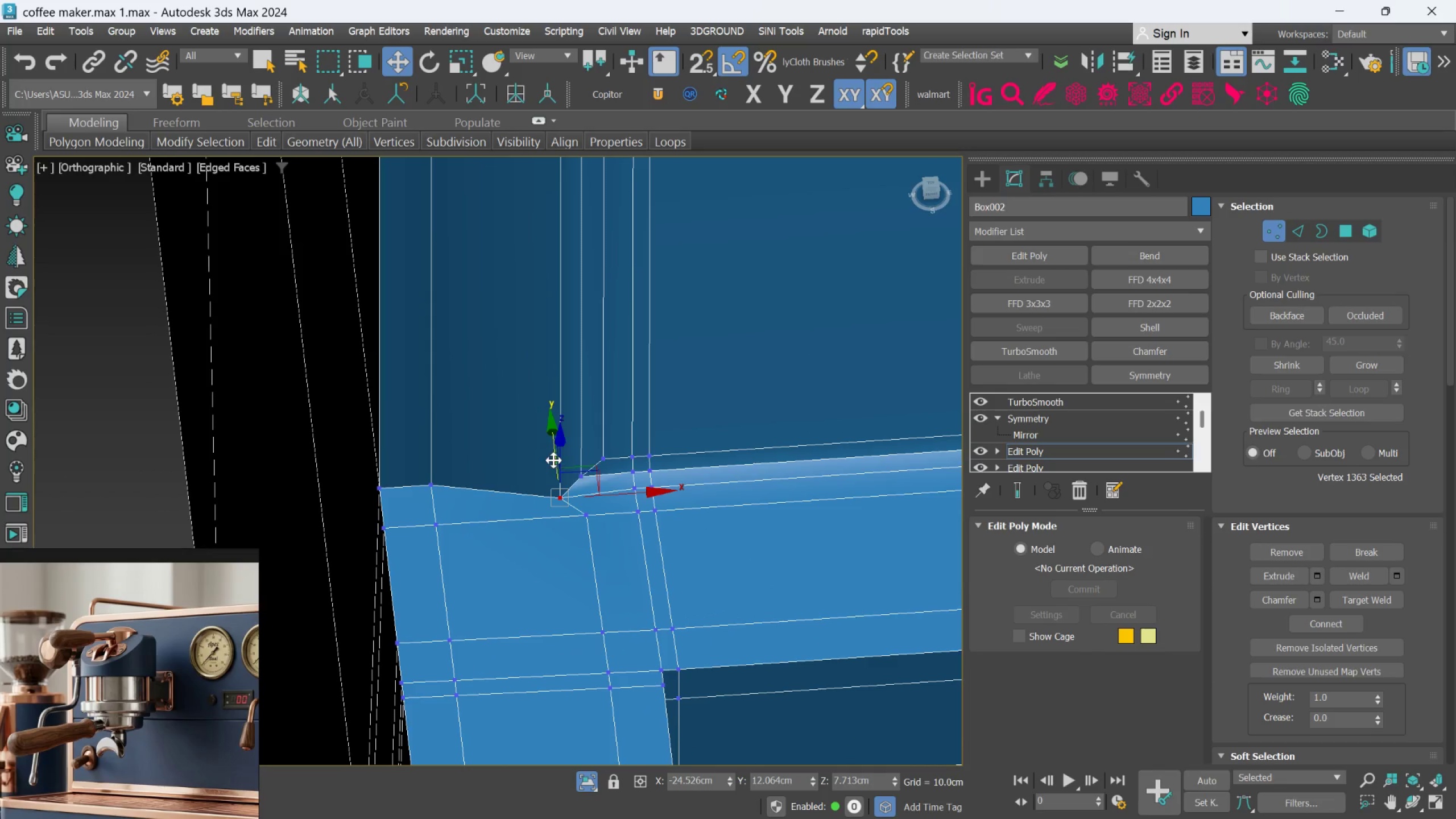 
left_click_drag(start_coordinate=[553, 460], to_coordinate=[548, 440])
 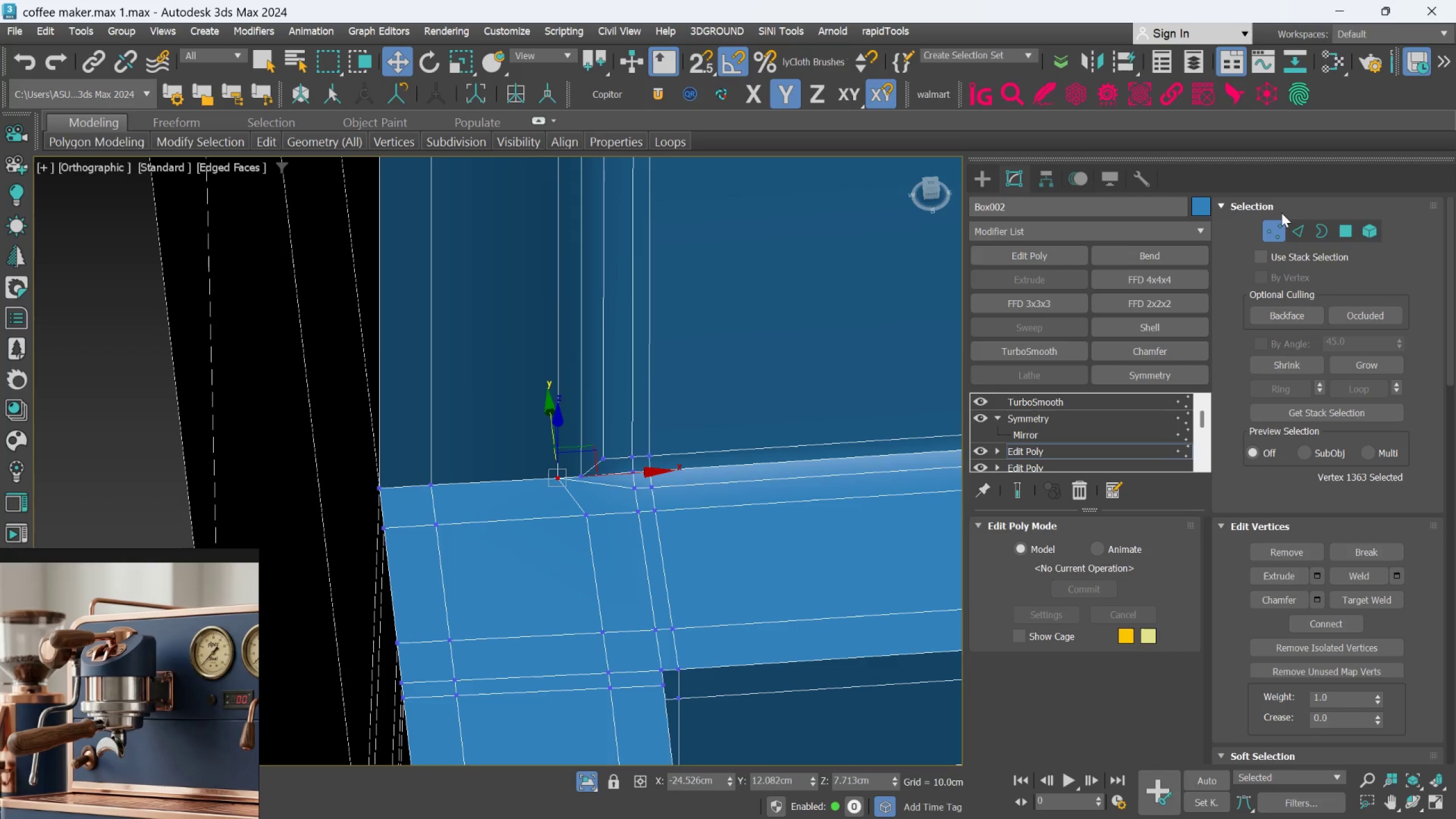 
left_click([1272, 234])
 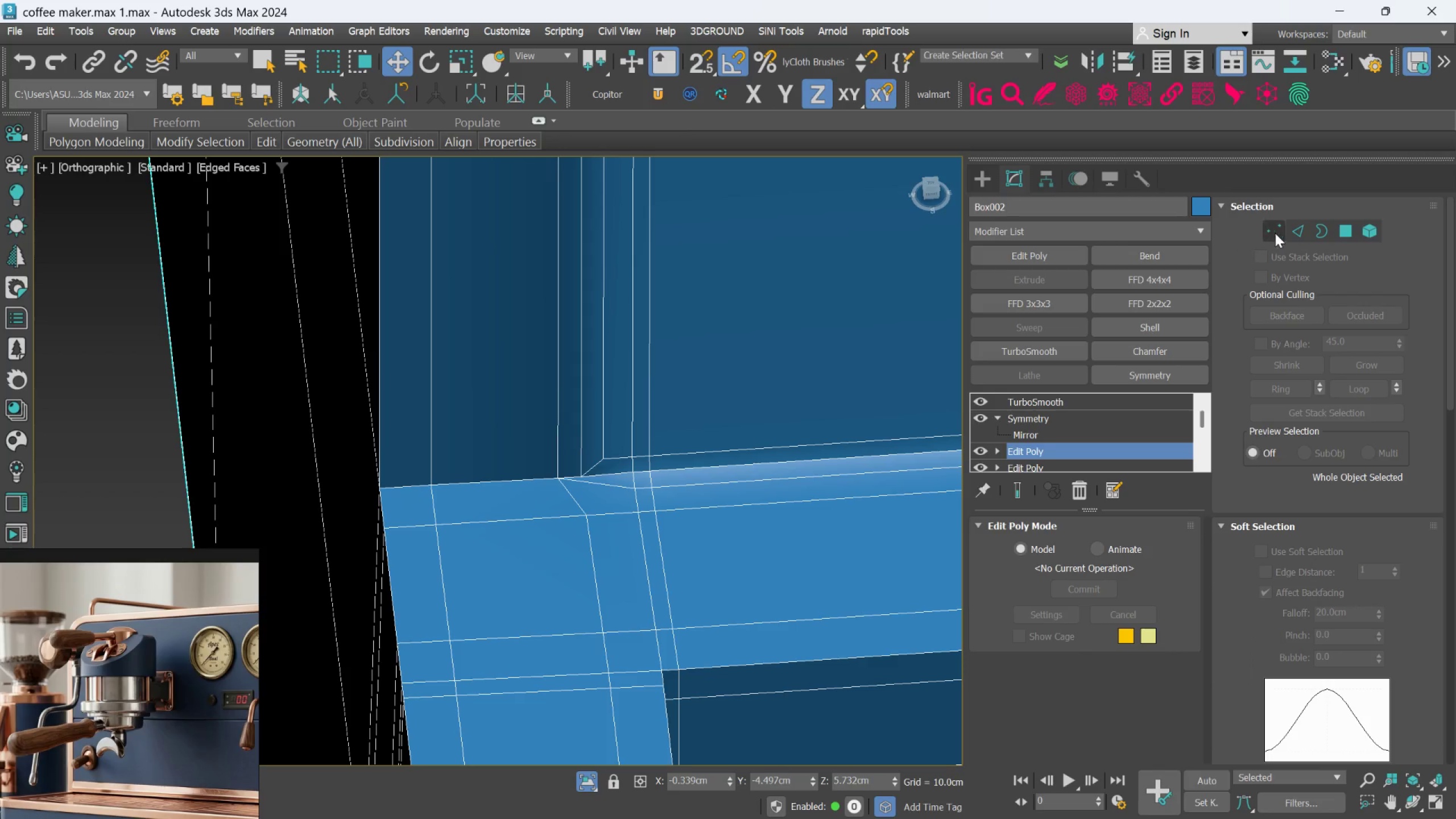 
left_click([1293, 236])
 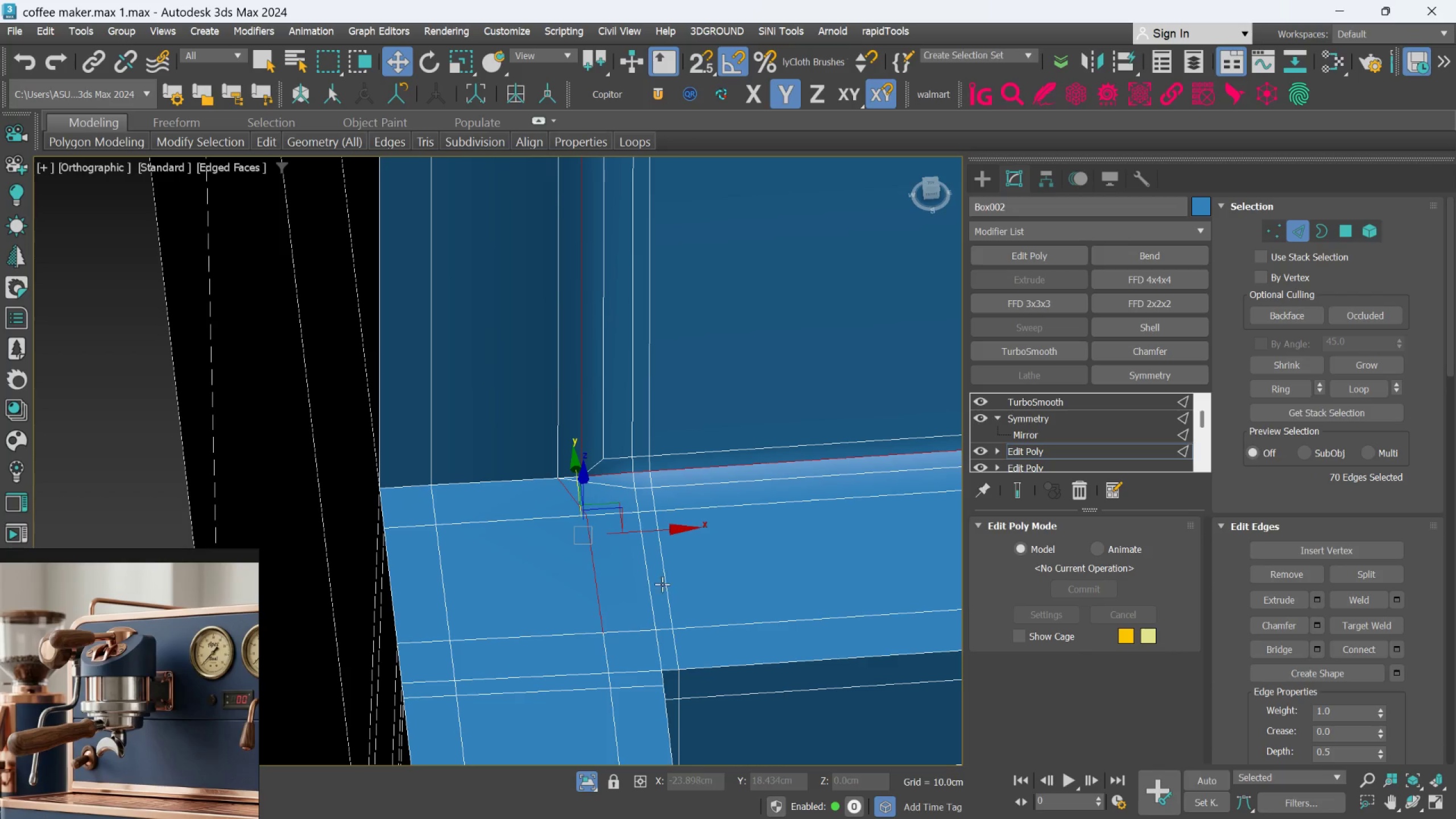 
hold_key(key=AltLeft, duration=1.15)
left_click_drag(start_coordinate=[648, 665], to_coordinate=[540, 500])
 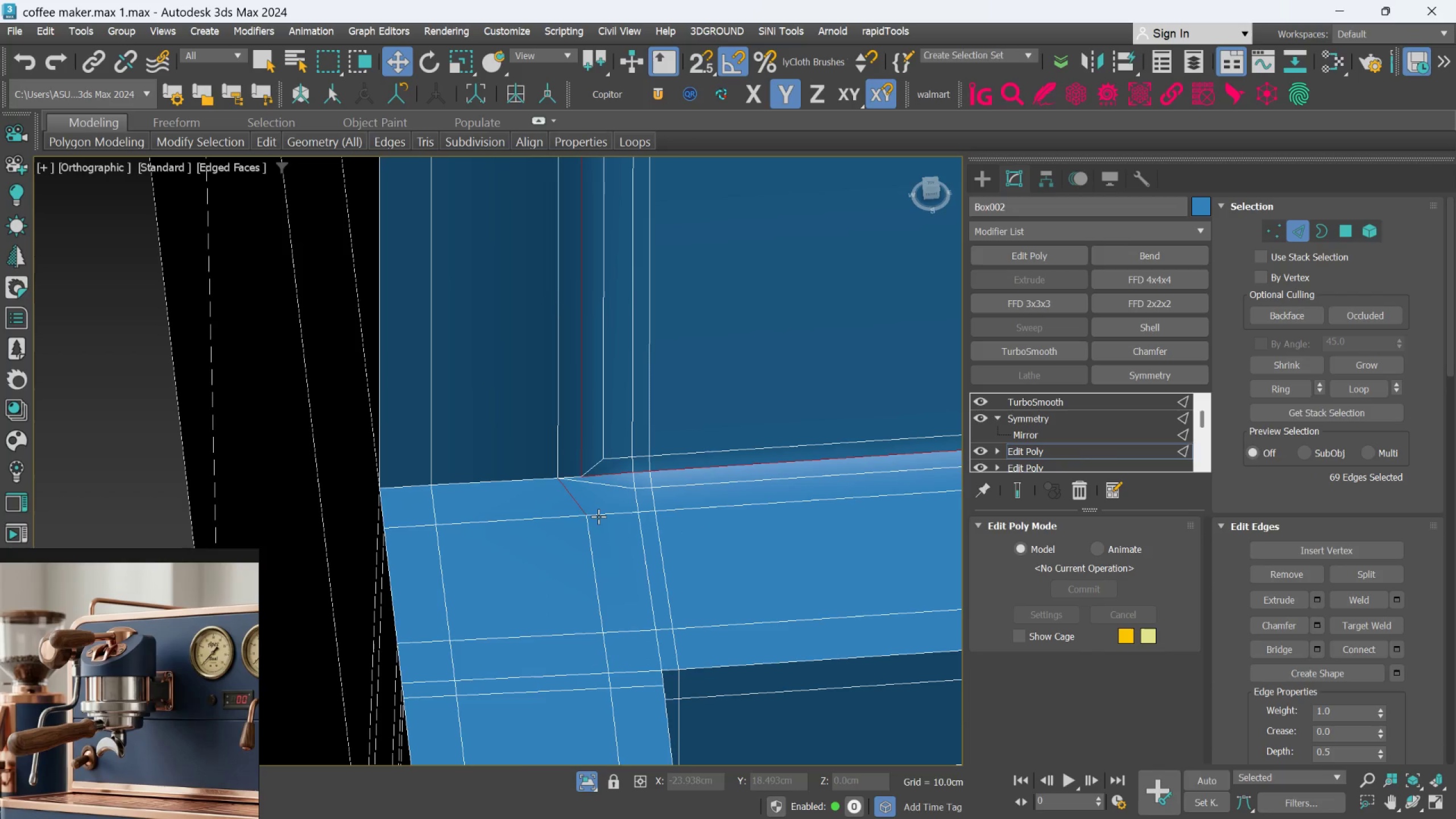 
hold_key(key=AltLeft, duration=0.97)
left_click_drag(start_coordinate=[605, 541], to_coordinate=[533, 480])
 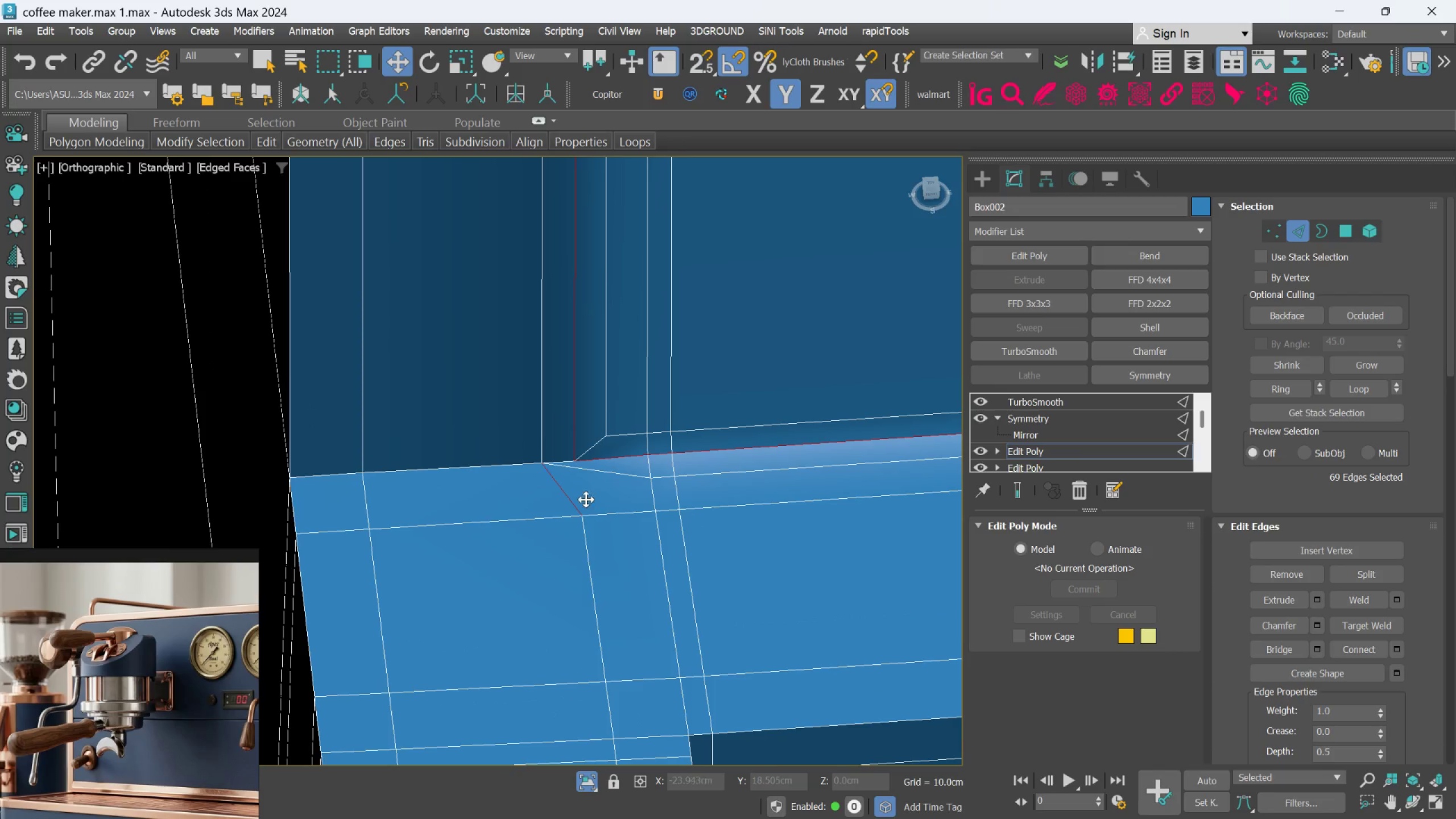 
scroll: coordinate [597, 514], scroll_direction: up, amount: 1.0
 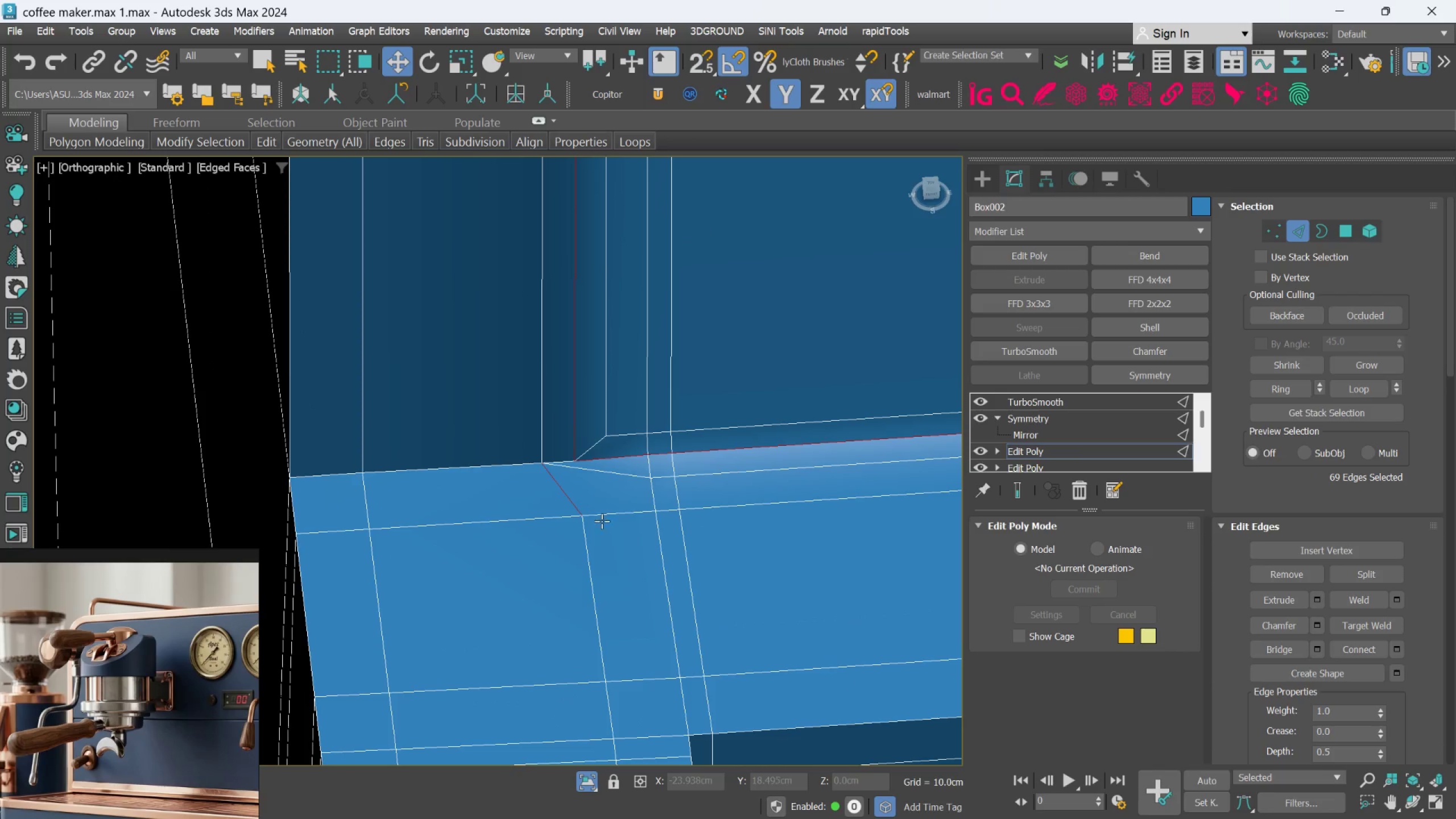 
hold_key(key=AltLeft, duration=0.63)
left_click([574, 504])
 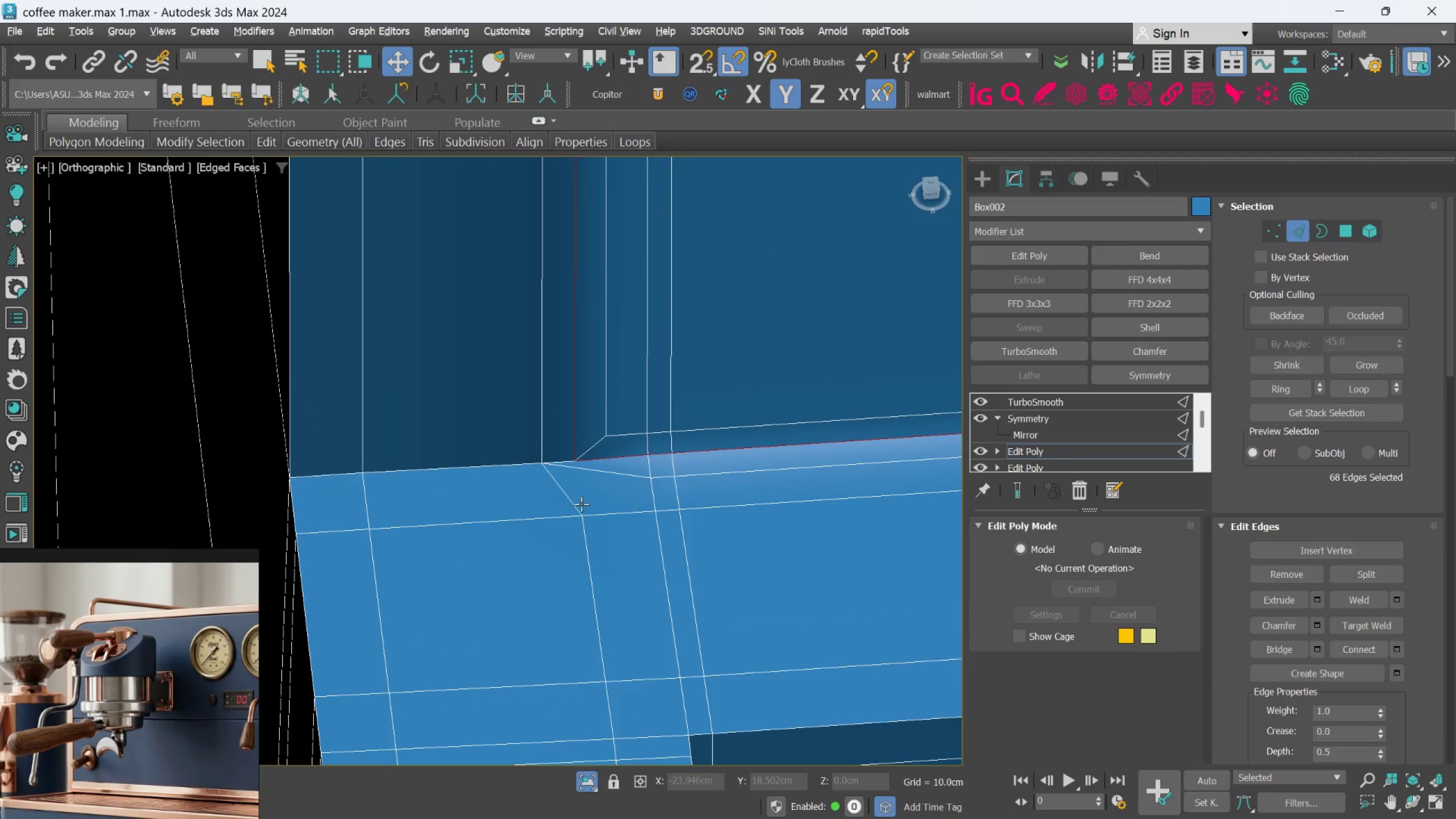 
scroll: coordinate [672, 482], scroll_direction: down, amount: 11.0
 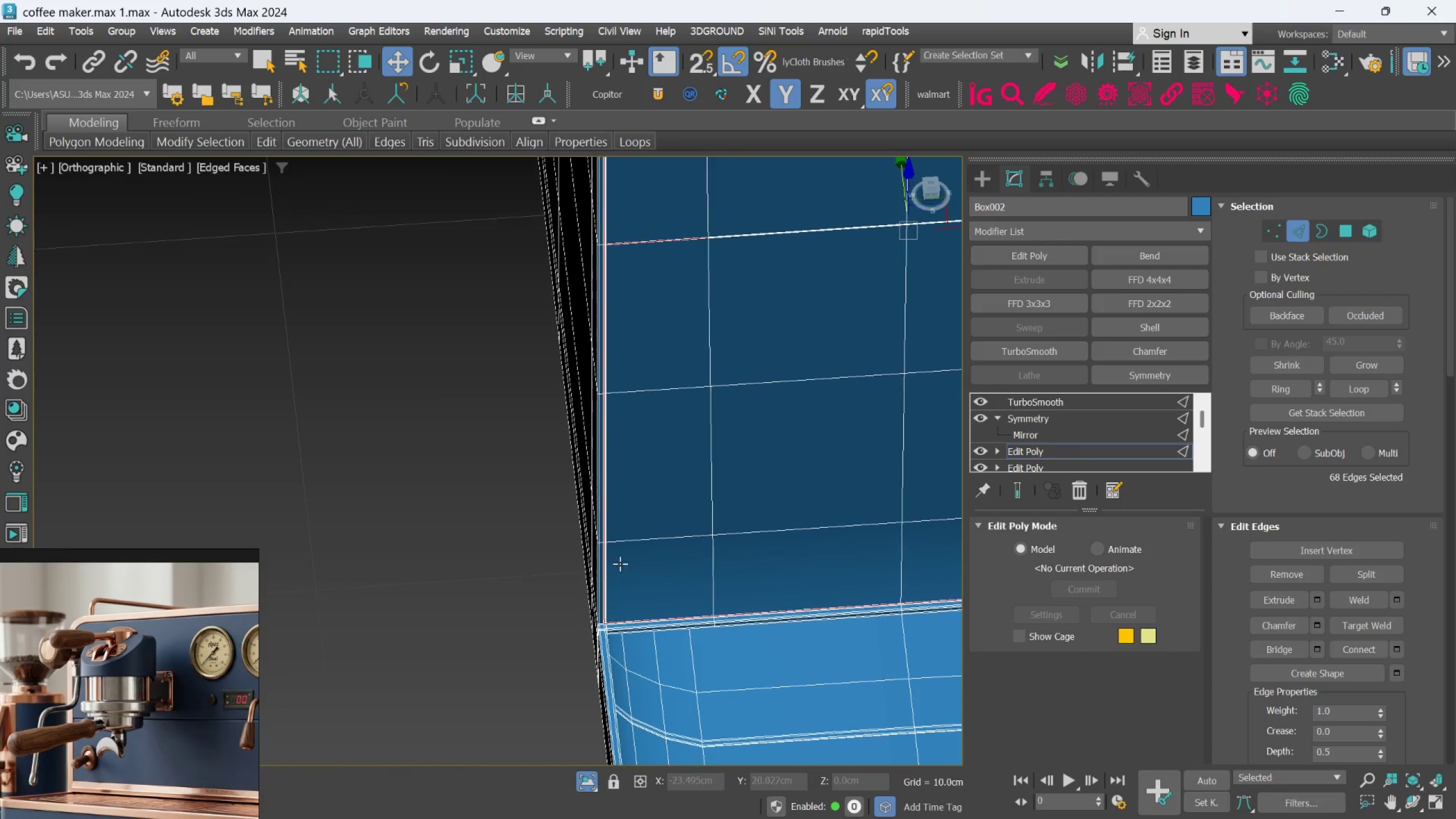 
hold_key(key=AltLeft, duration=0.77)
 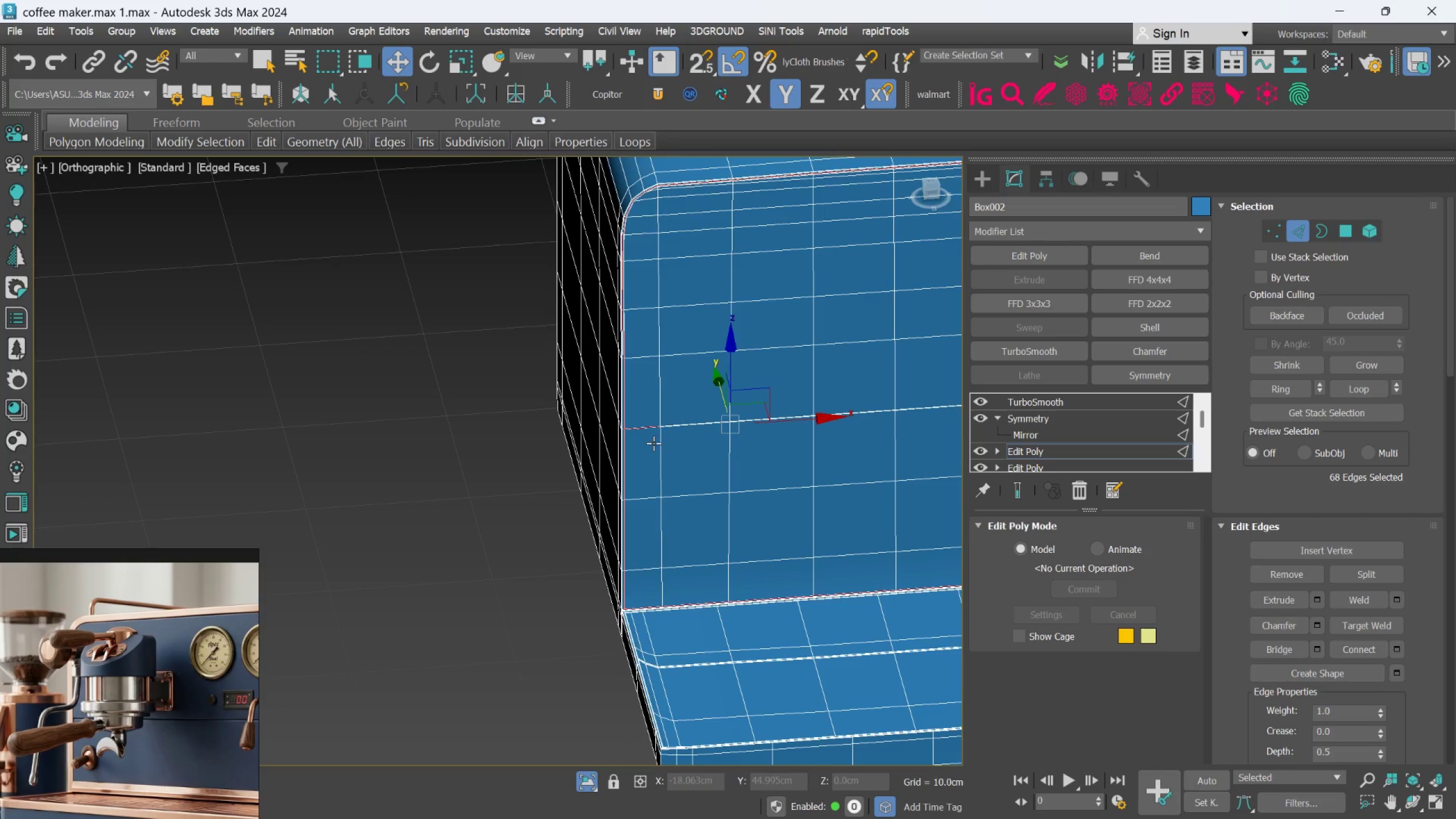 
scroll: coordinate [634, 530], scroll_direction: down, amount: 3.0
 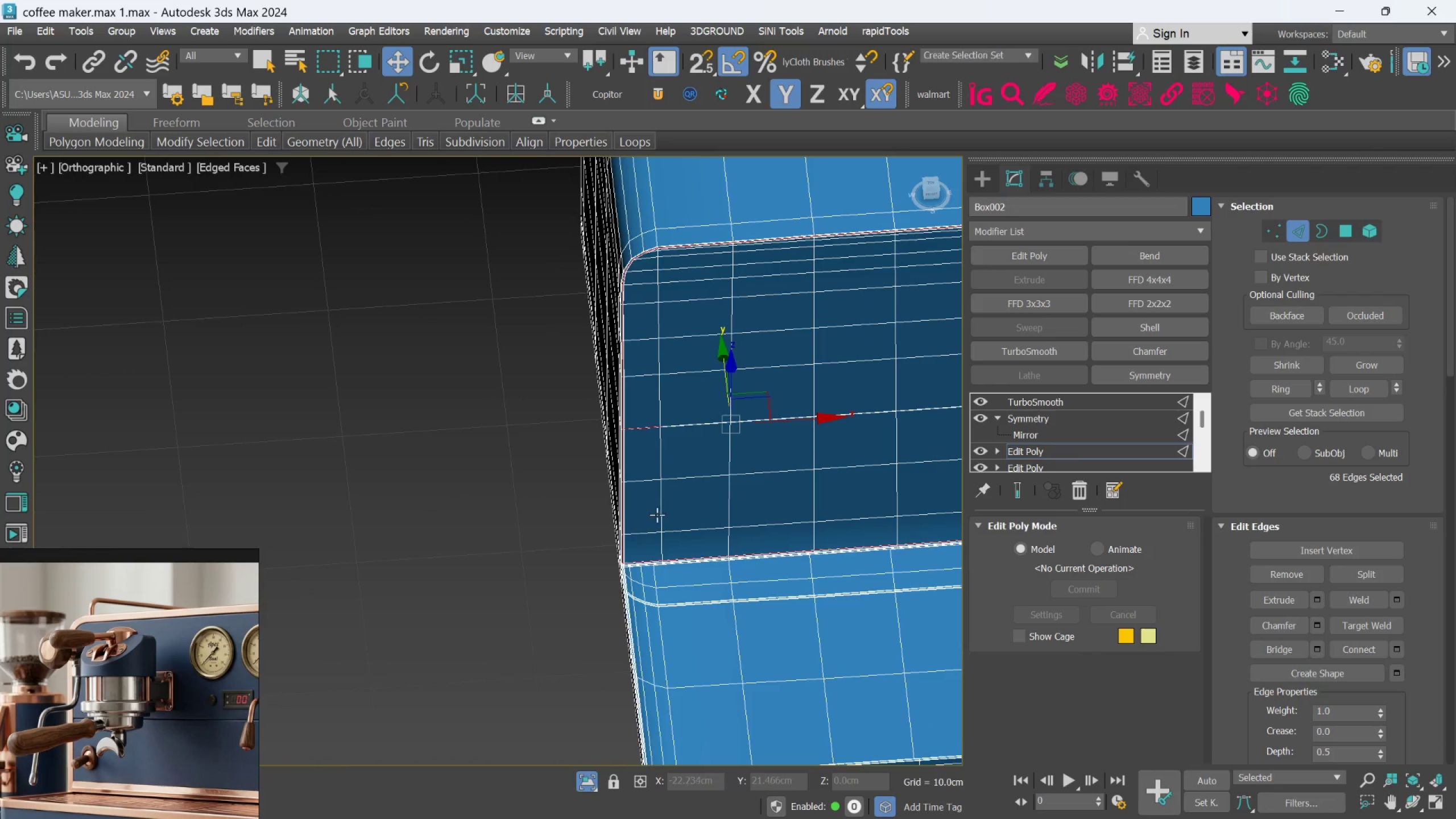 
hold_key(key=AltLeft, duration=0.81)
 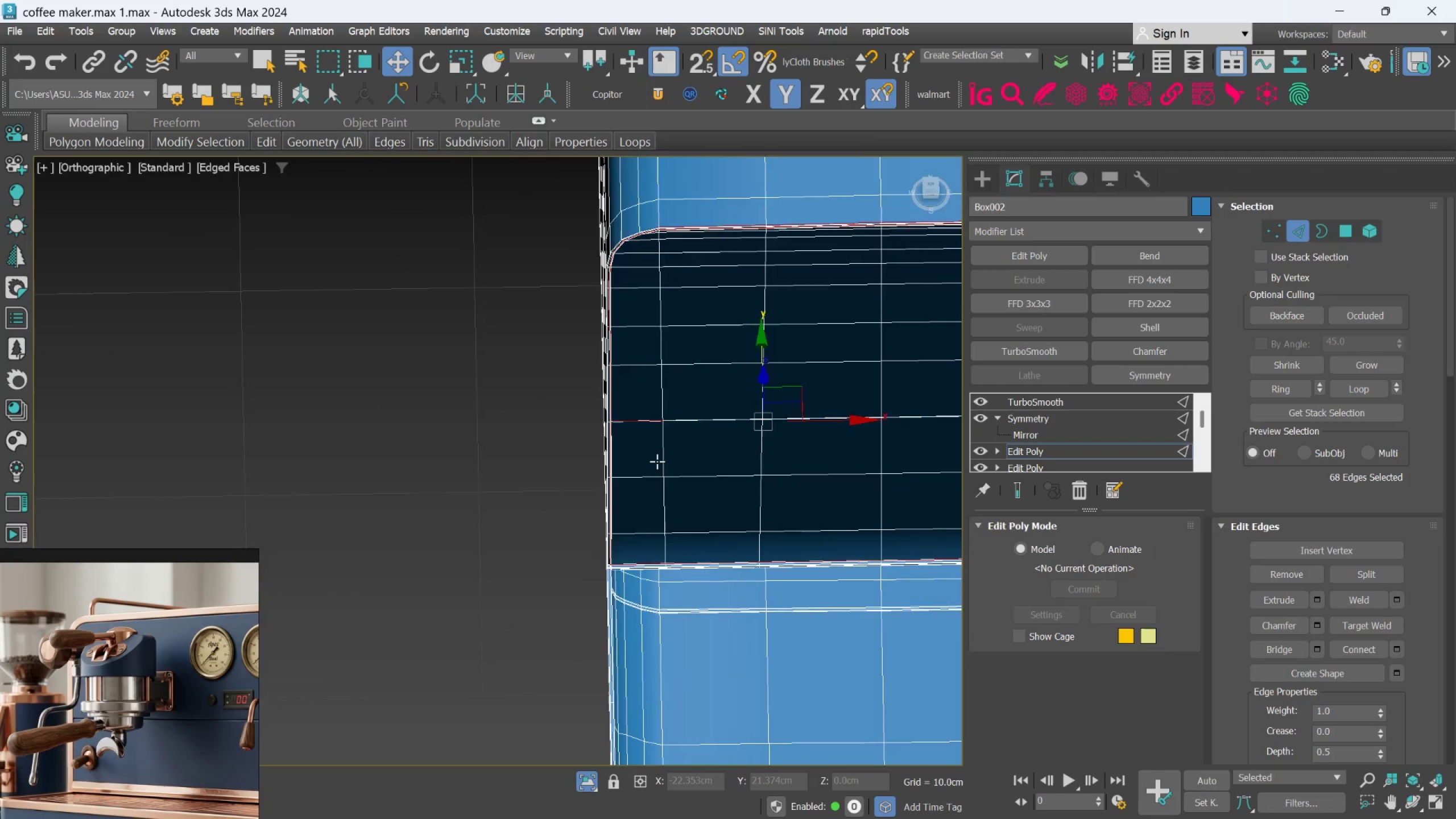 
scroll: coordinate [652, 456], scroll_direction: up, amount: 1.0
 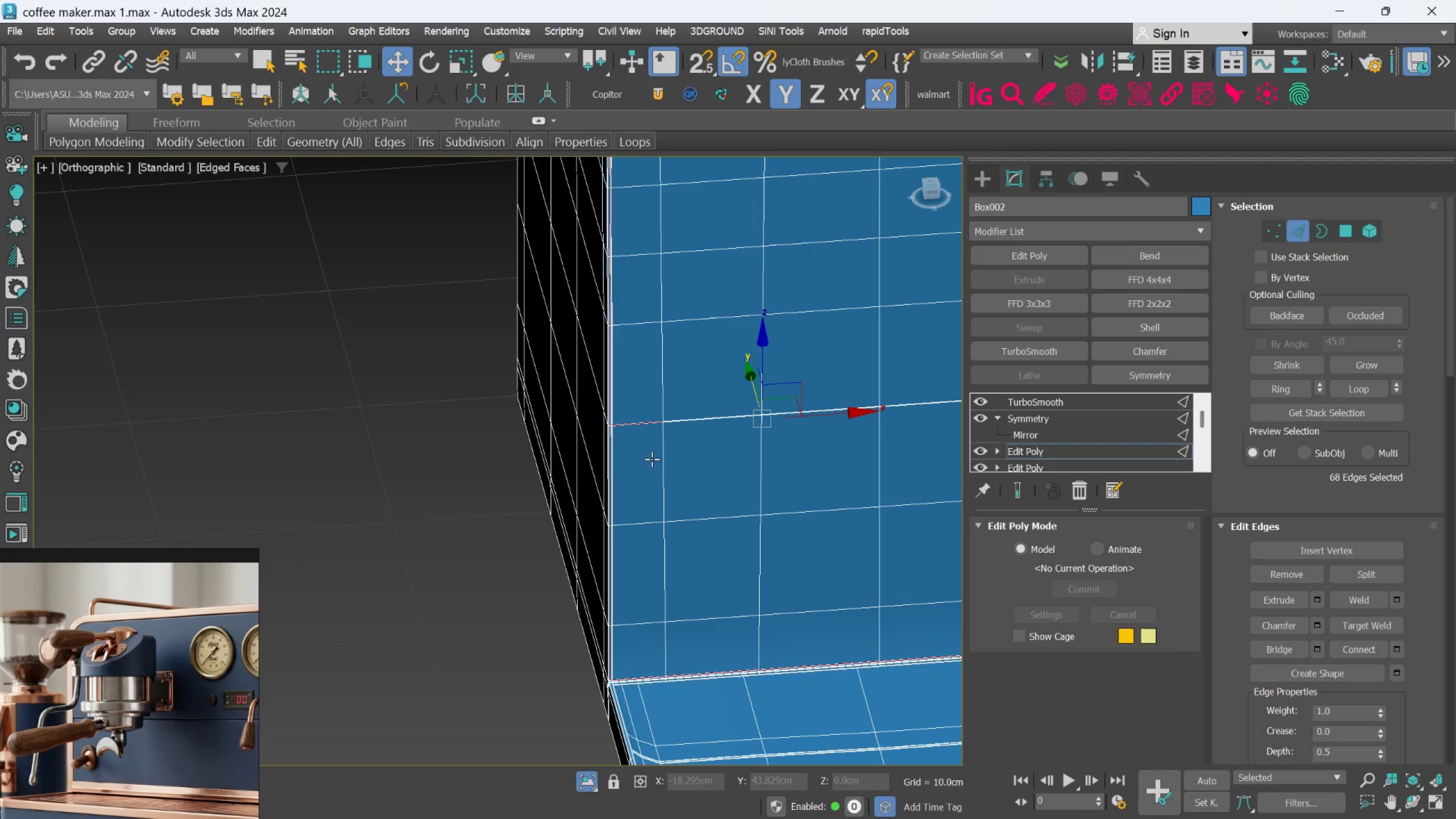 
scroll: coordinate [657, 461], scroll_direction: down, amount: 3.0
 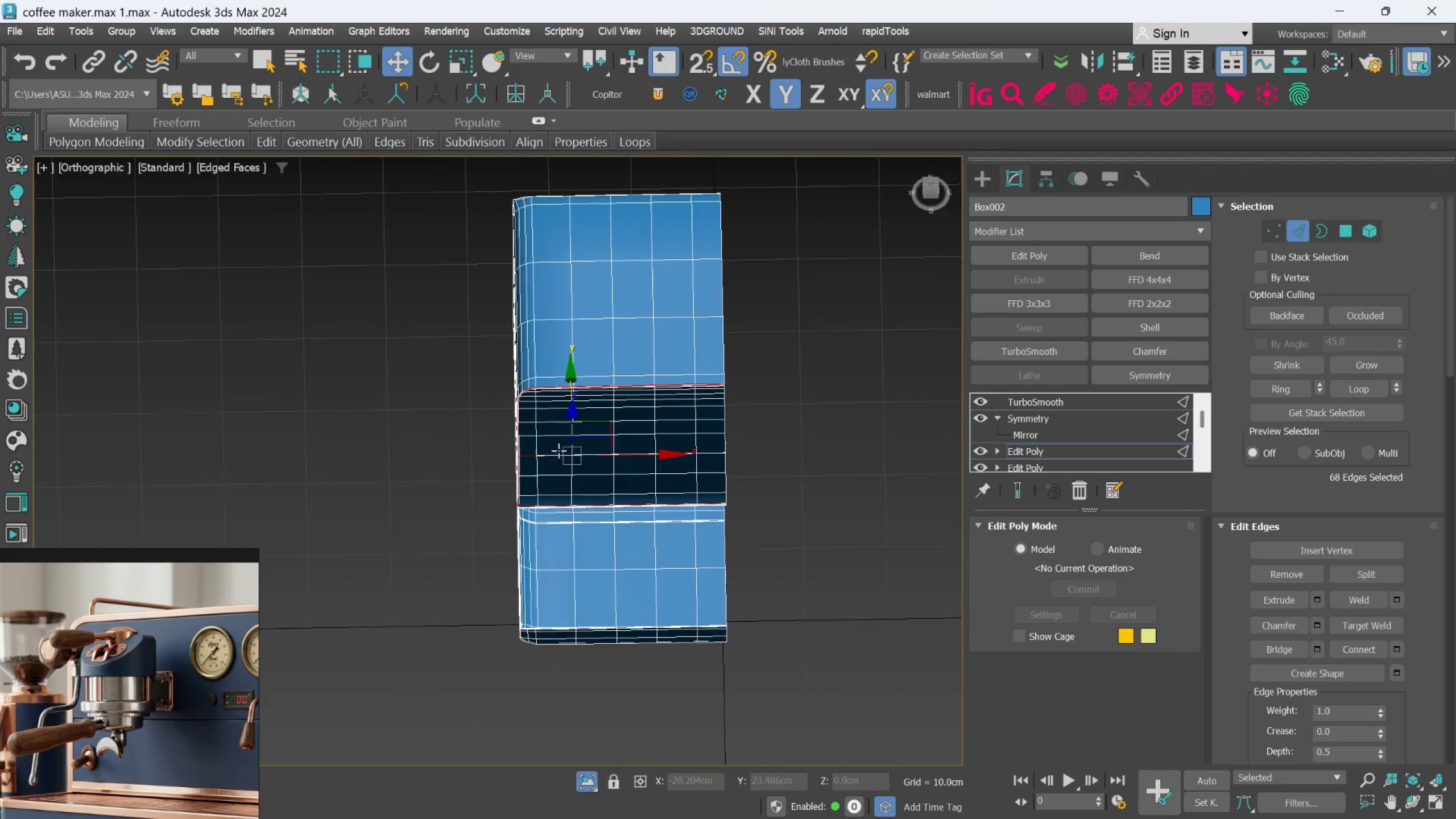 
hold_key(key=AltLeft, duration=0.53)
 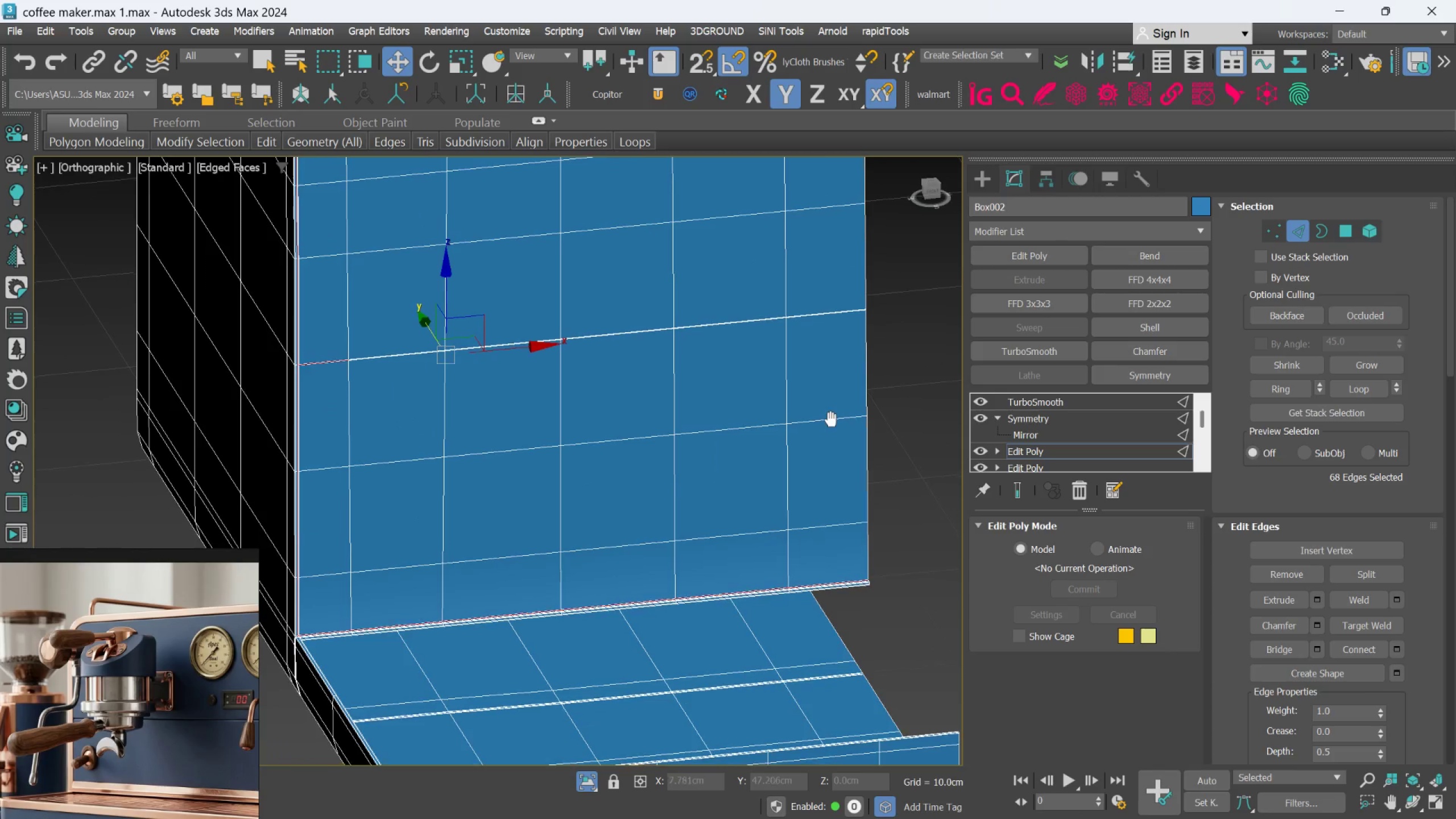 
scroll: coordinate [849, 545], scroll_direction: up, amount: 7.0
 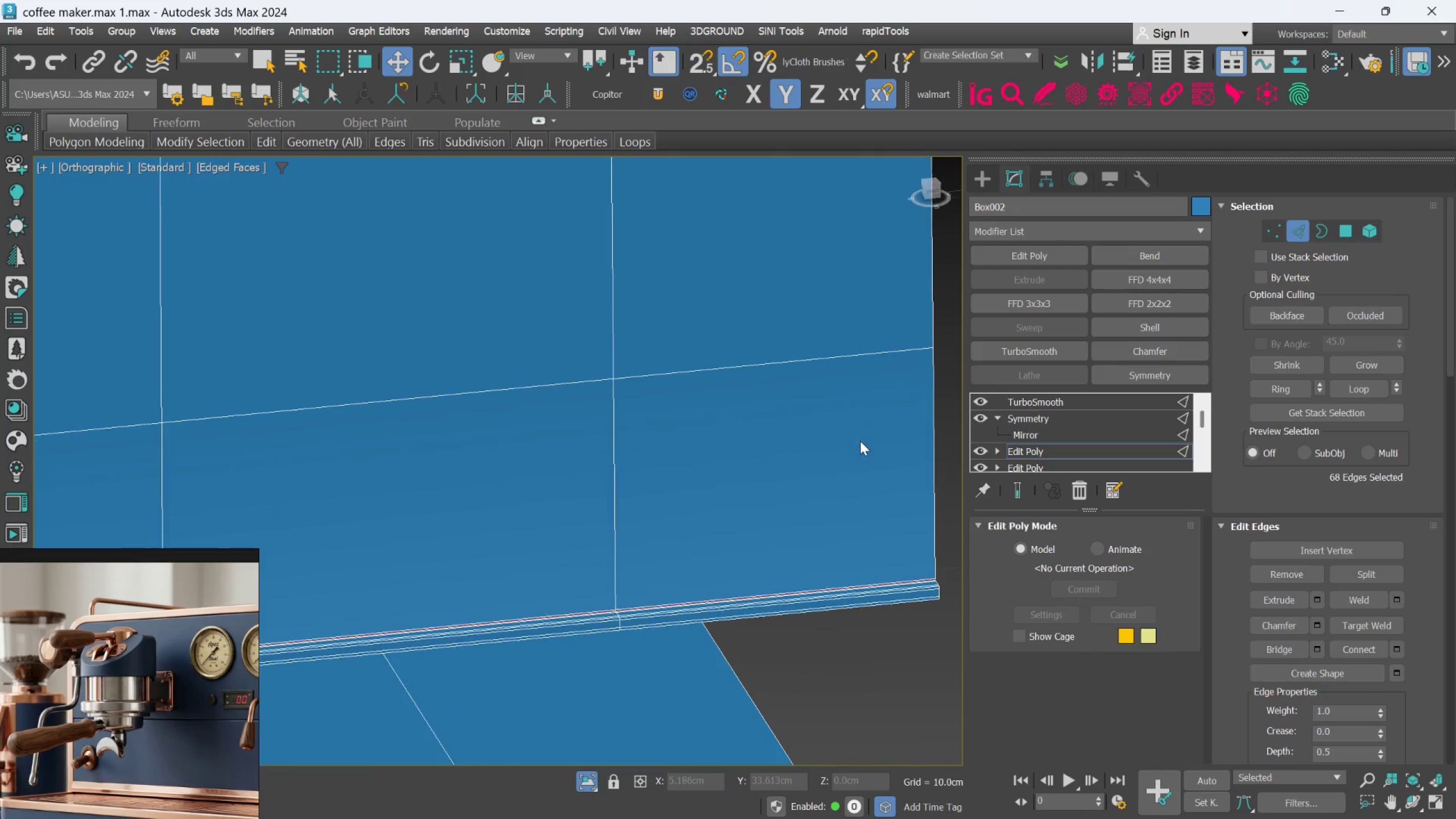 
hold_key(key=AltLeft, duration=0.64)
 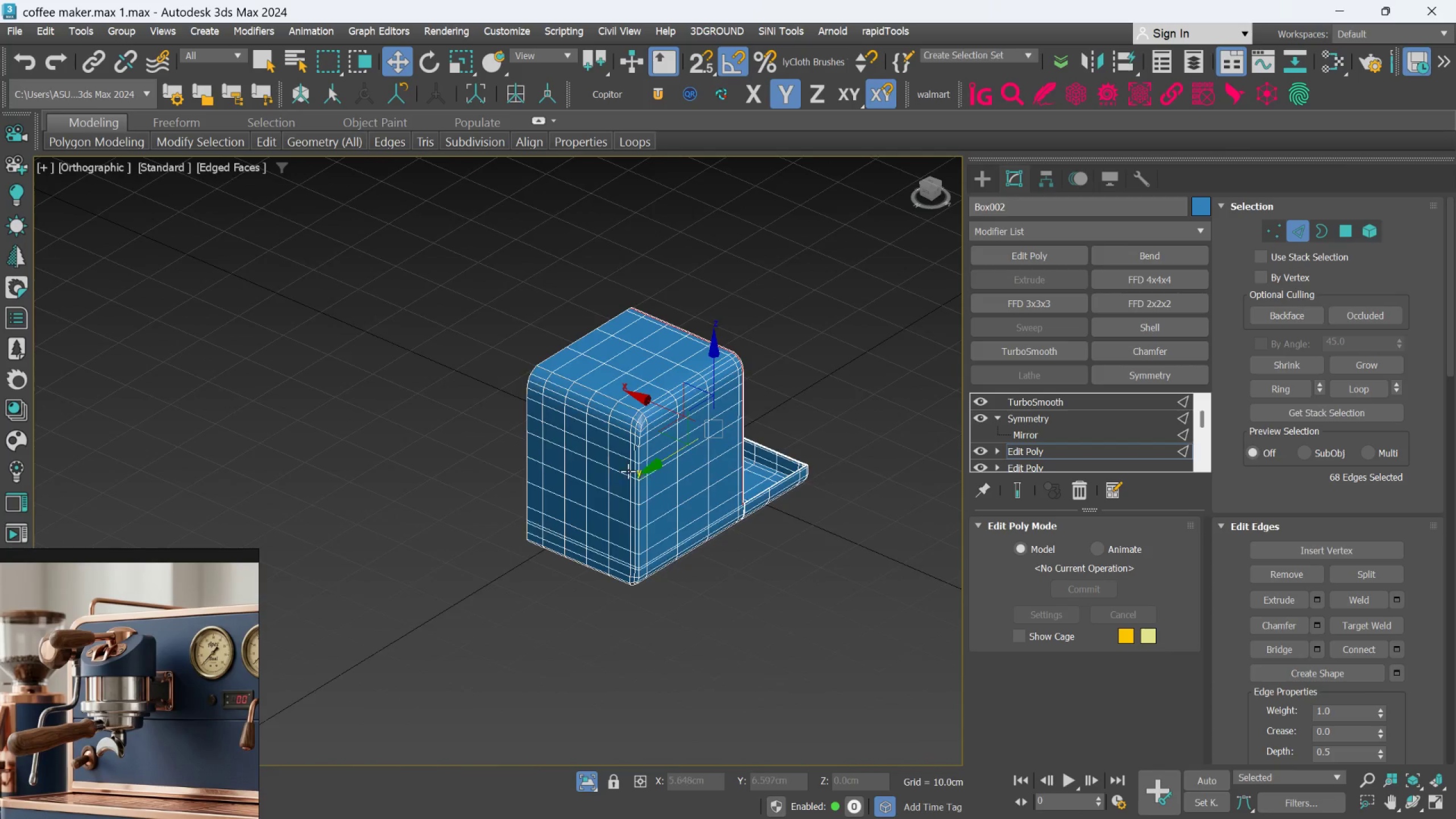 
scroll: coordinate [837, 486], scroll_direction: down, amount: 8.0
 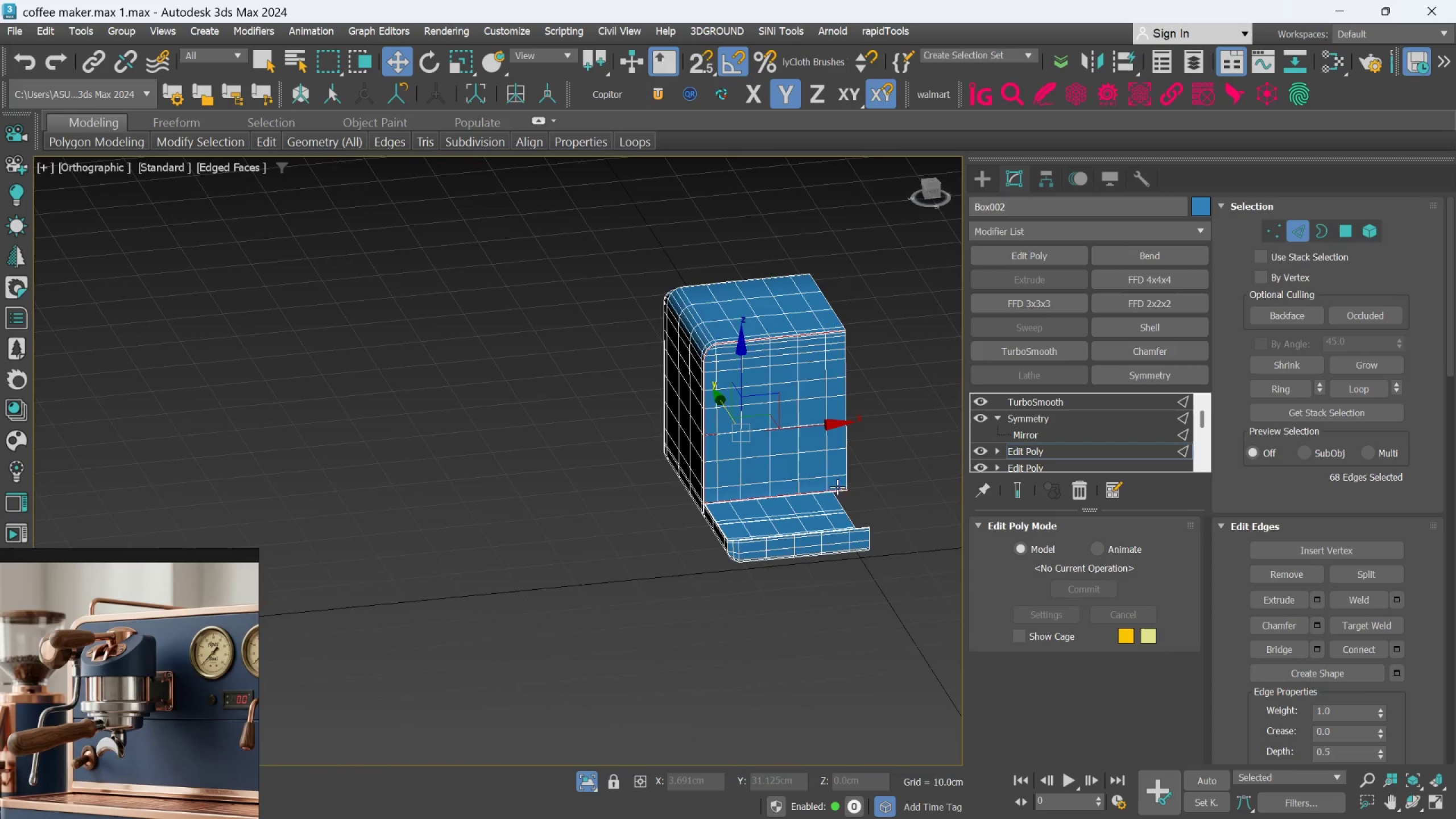 
hold_key(key=AltLeft, duration=0.61)
 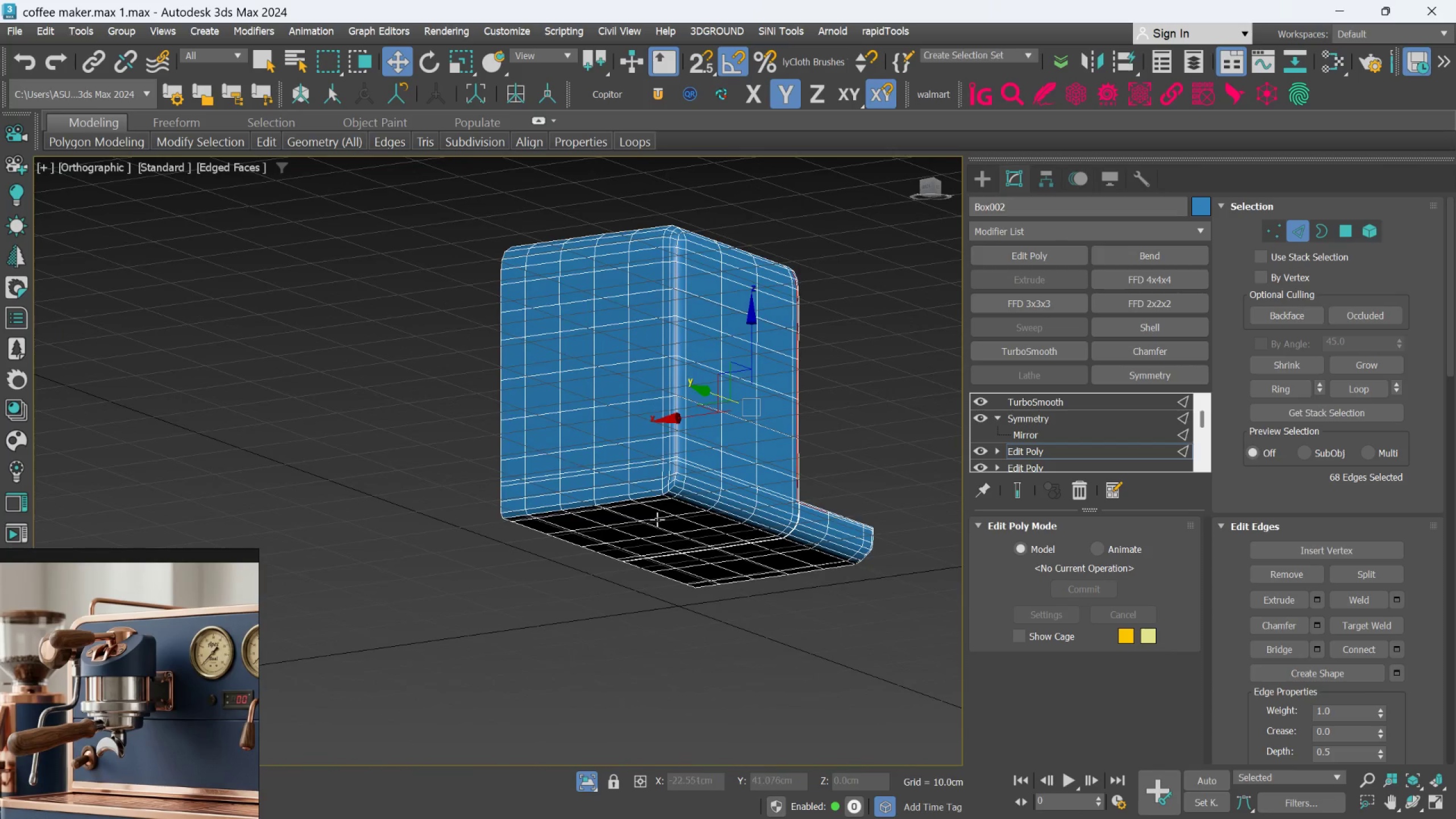 
scroll: coordinate [669, 510], scroll_direction: up, amount: 5.0
 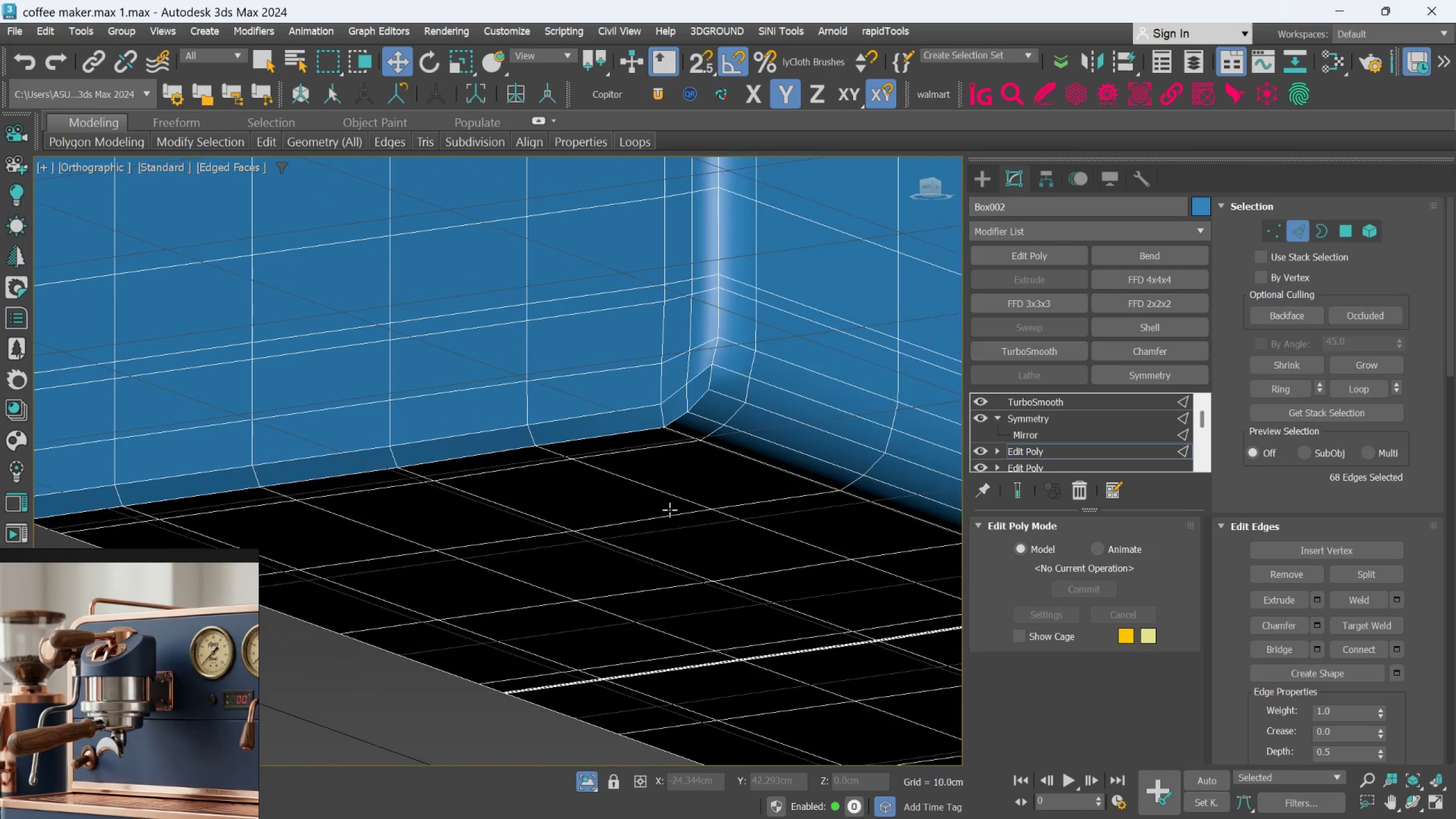 
hold_key(key=AltLeft, duration=0.67)
 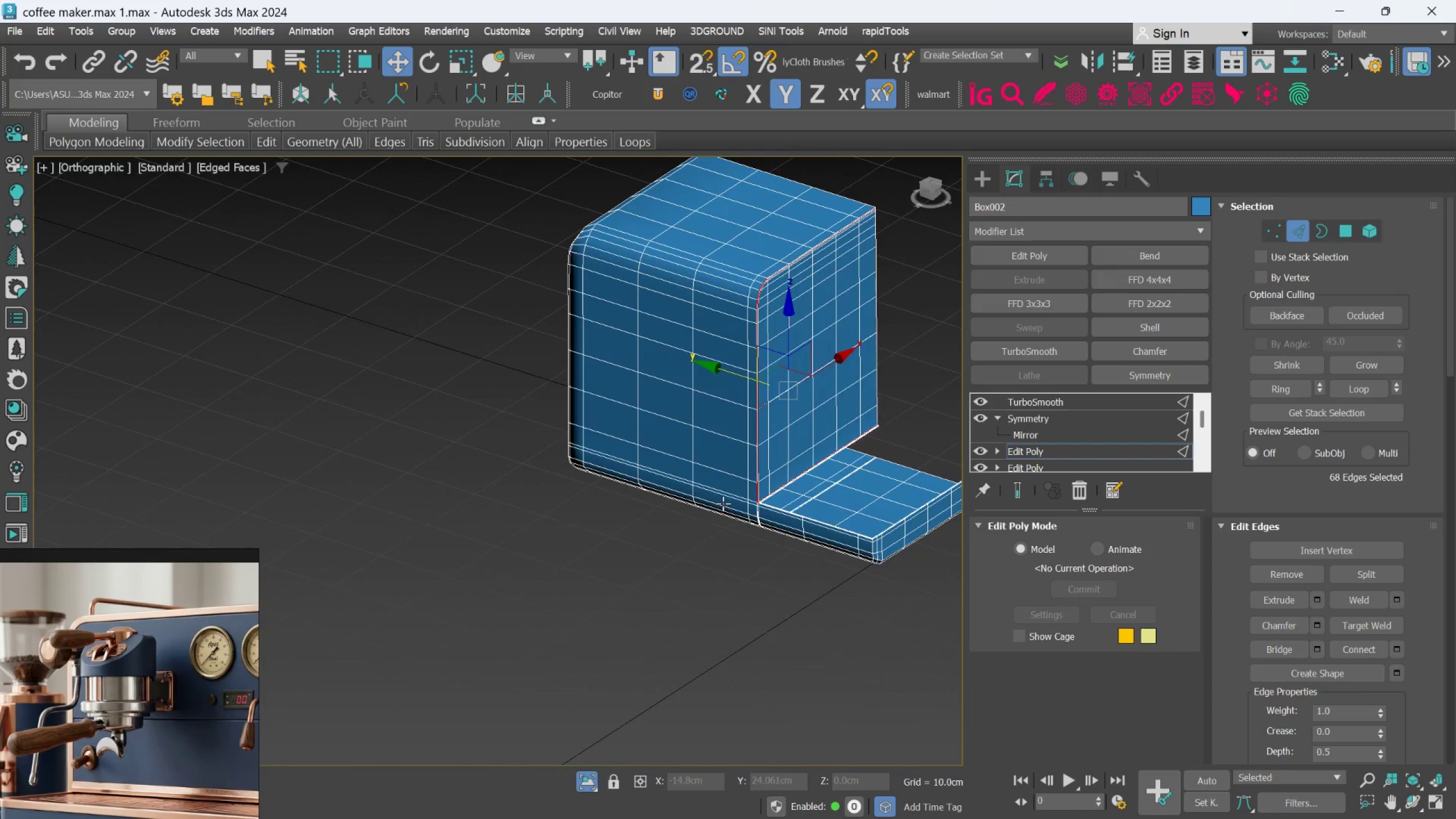 
scroll: coordinate [669, 510], scroll_direction: down, amount: 4.0
 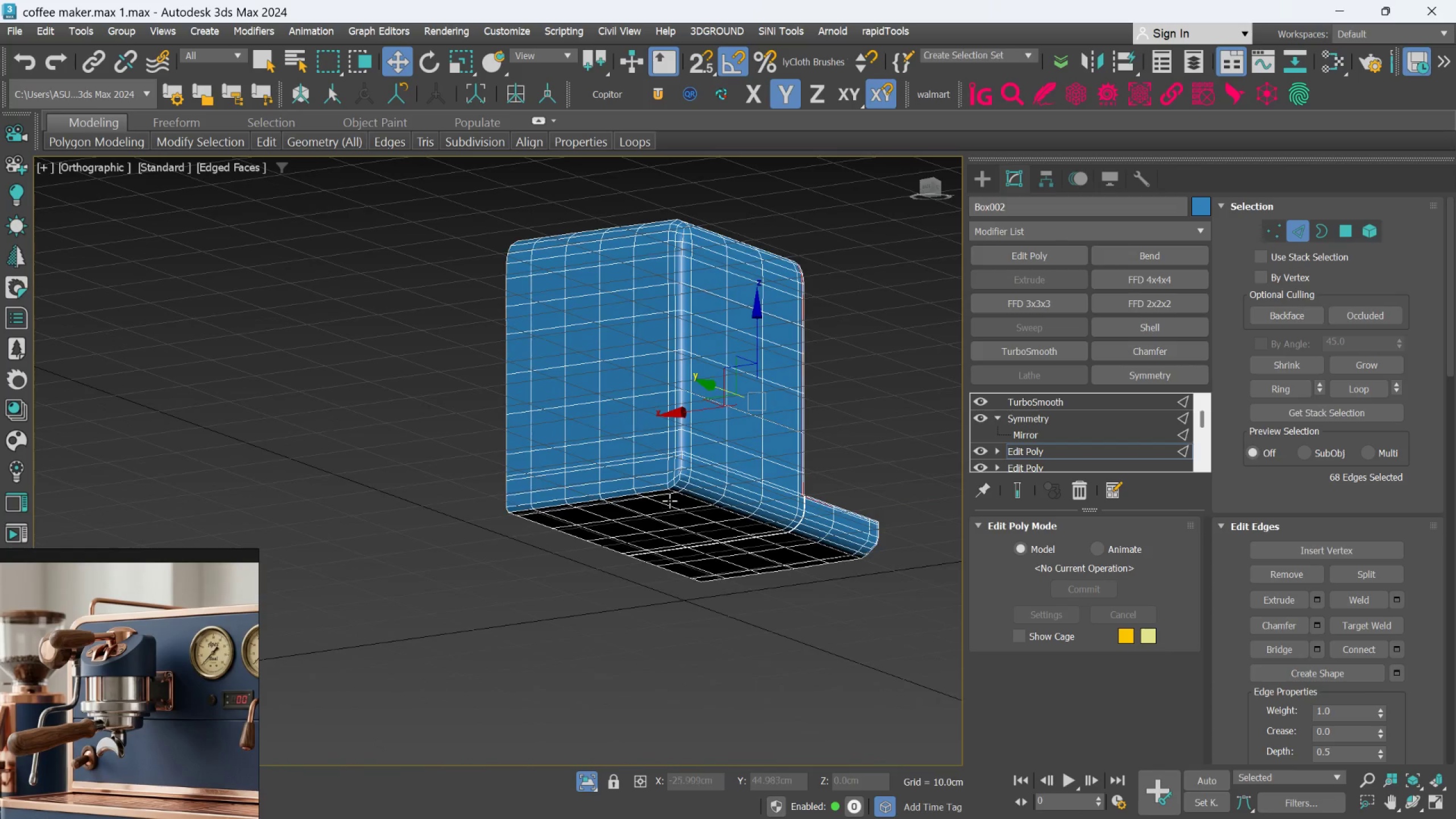 
hold_key(key=AltLeft, duration=0.42)
 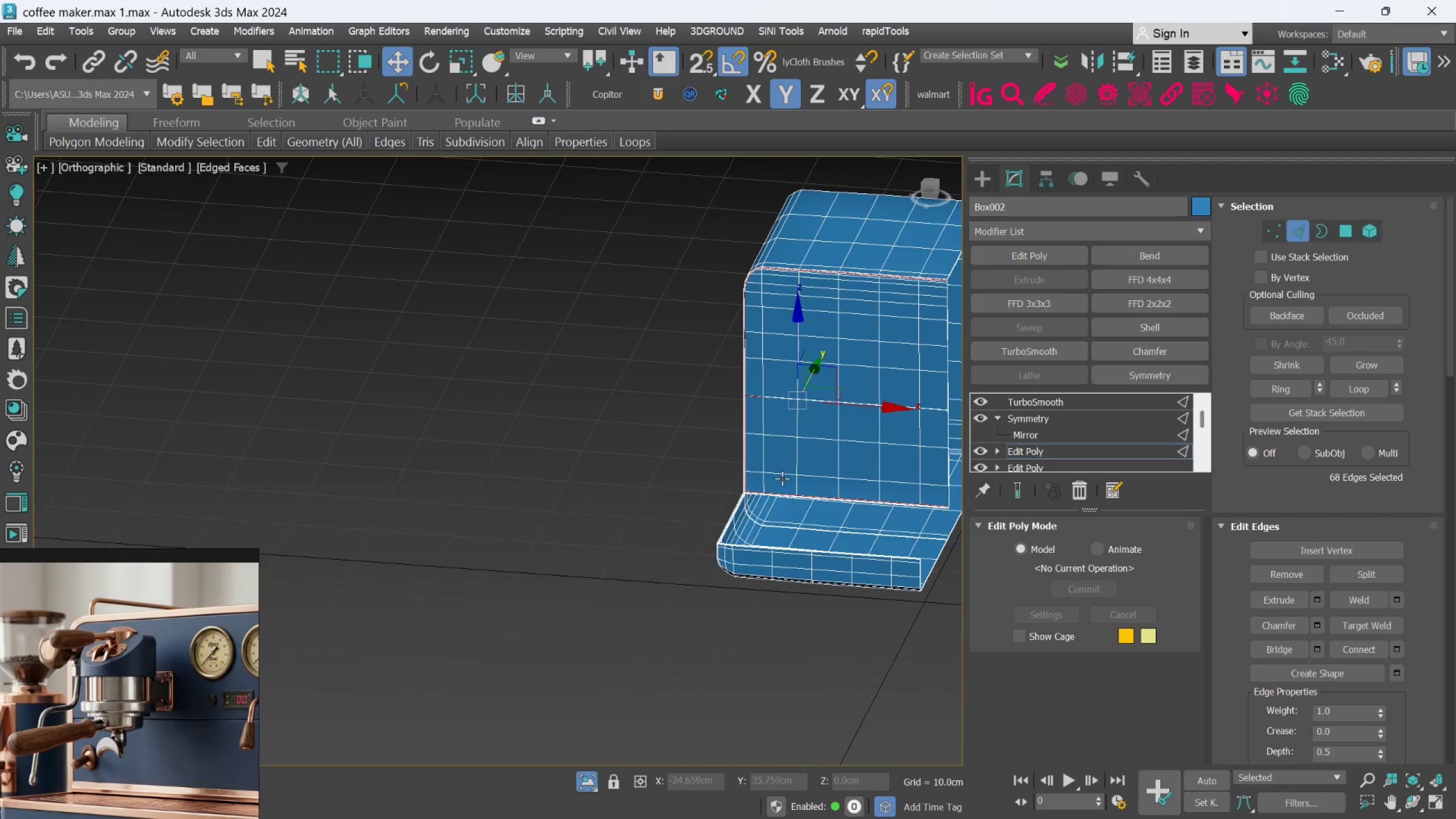 
hold_key(key=AltLeft, duration=0.53)
 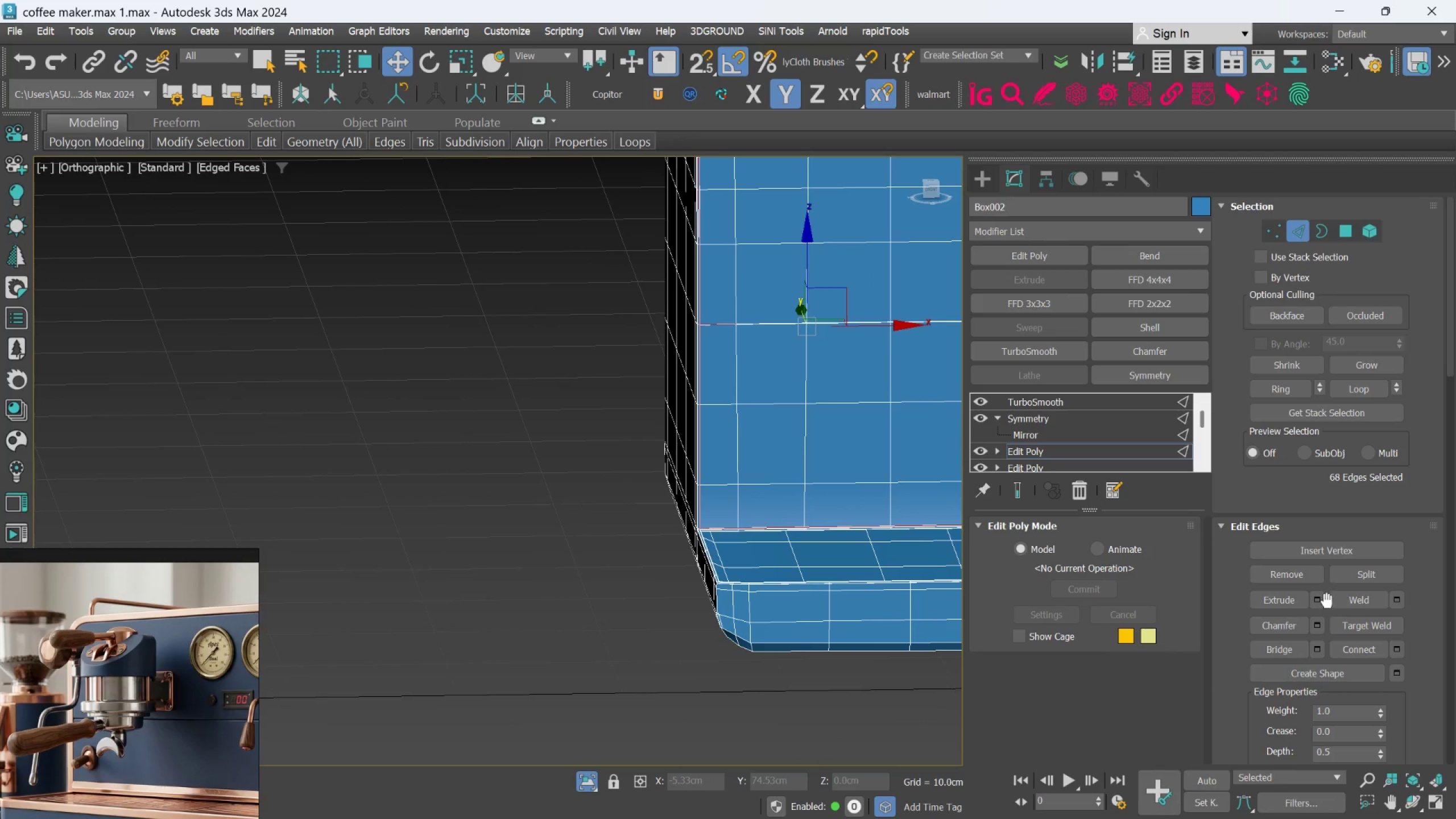 
scroll: coordinate [792, 468], scroll_direction: up, amount: 2.0
 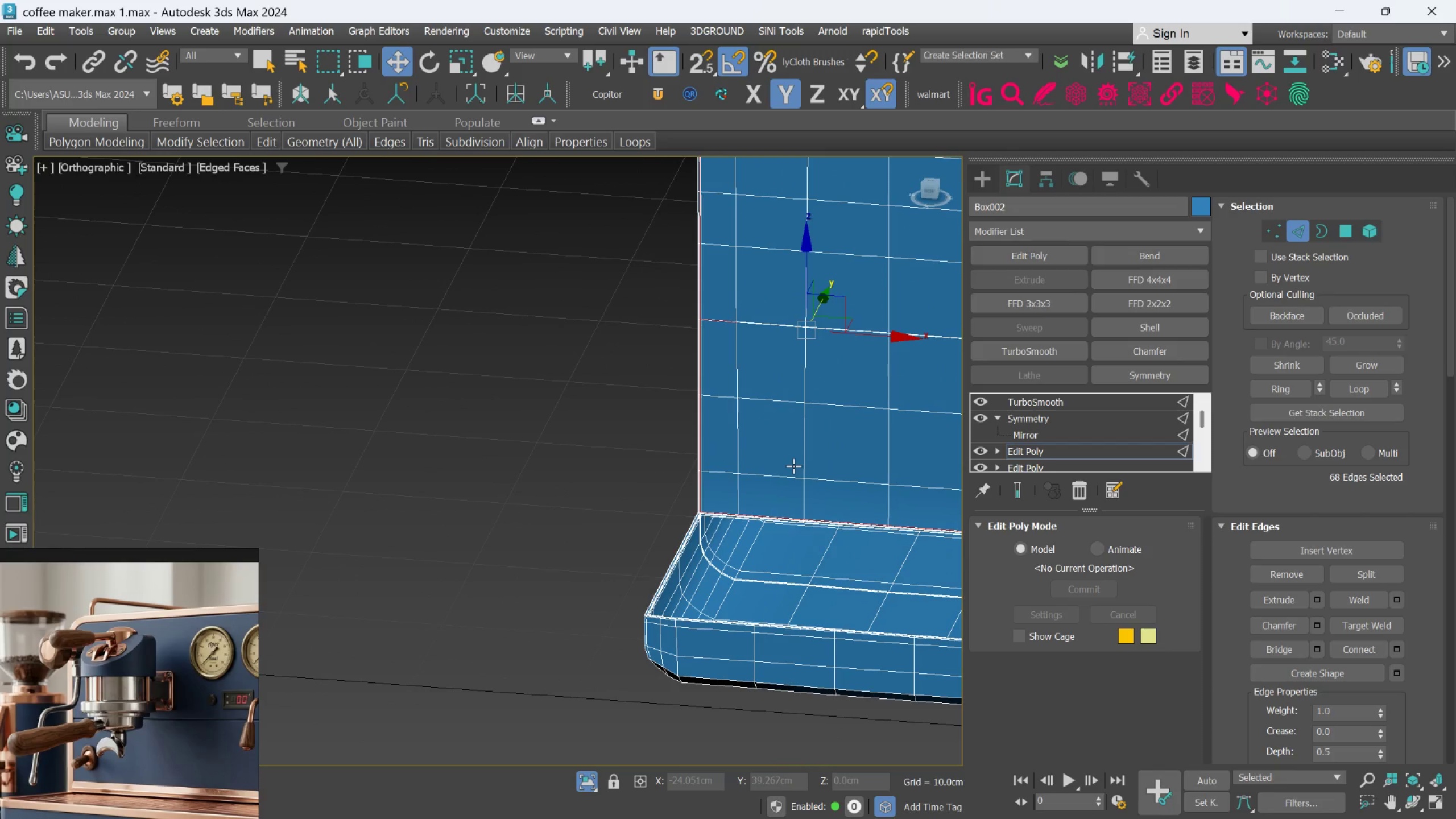 
left_click([1323, 600])
 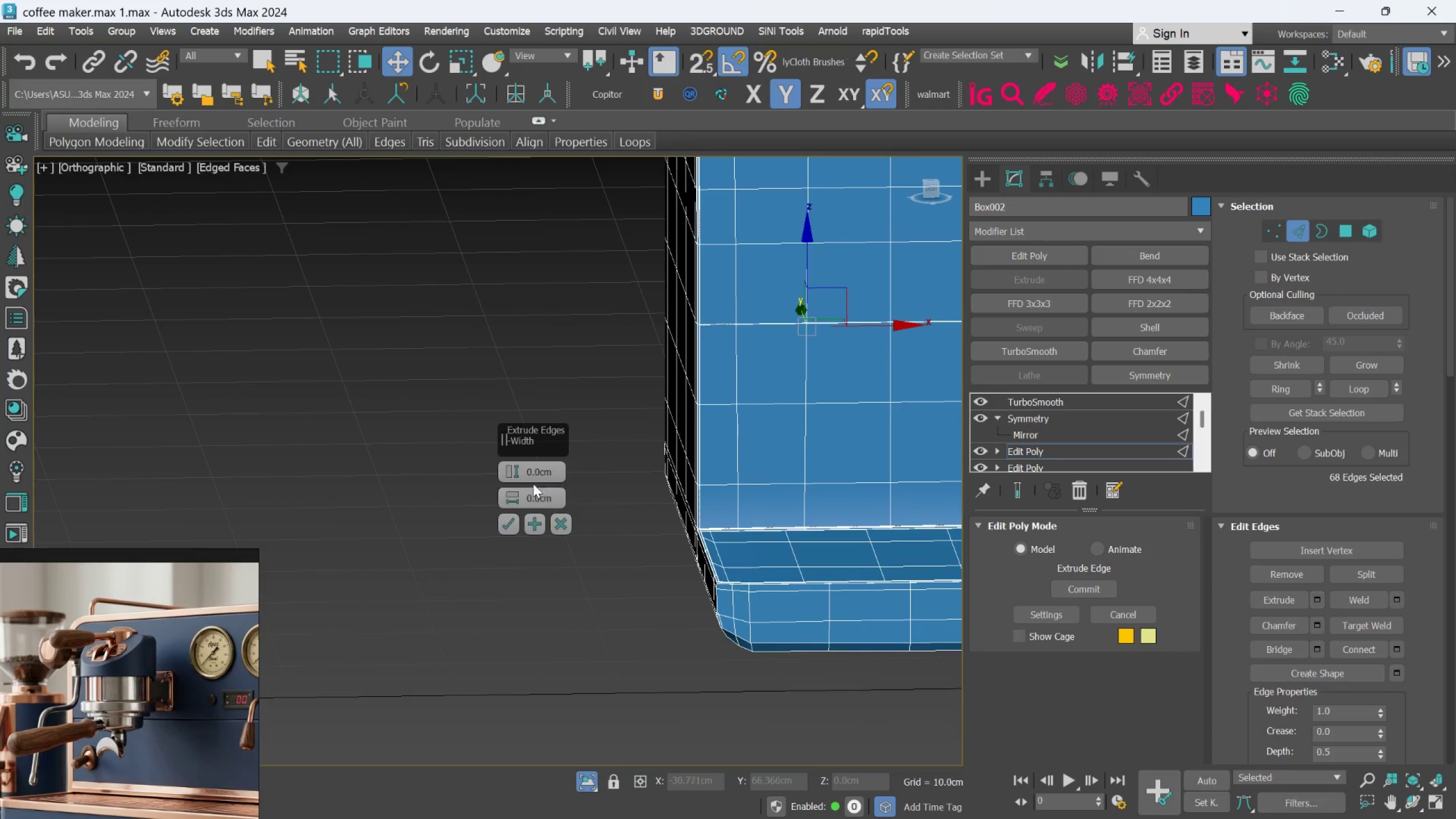 
double_click([532, 475])
 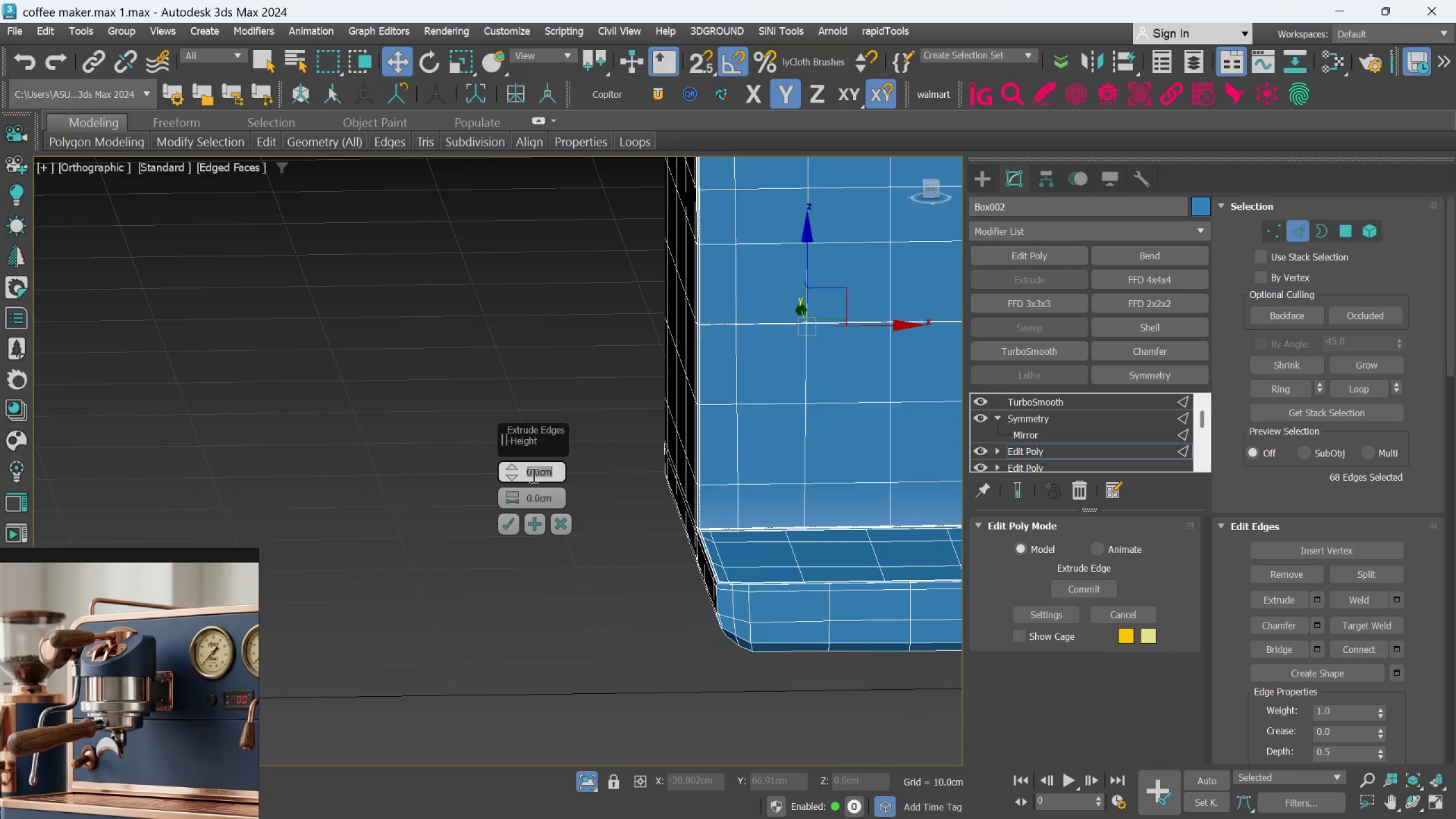 
type(..05)
 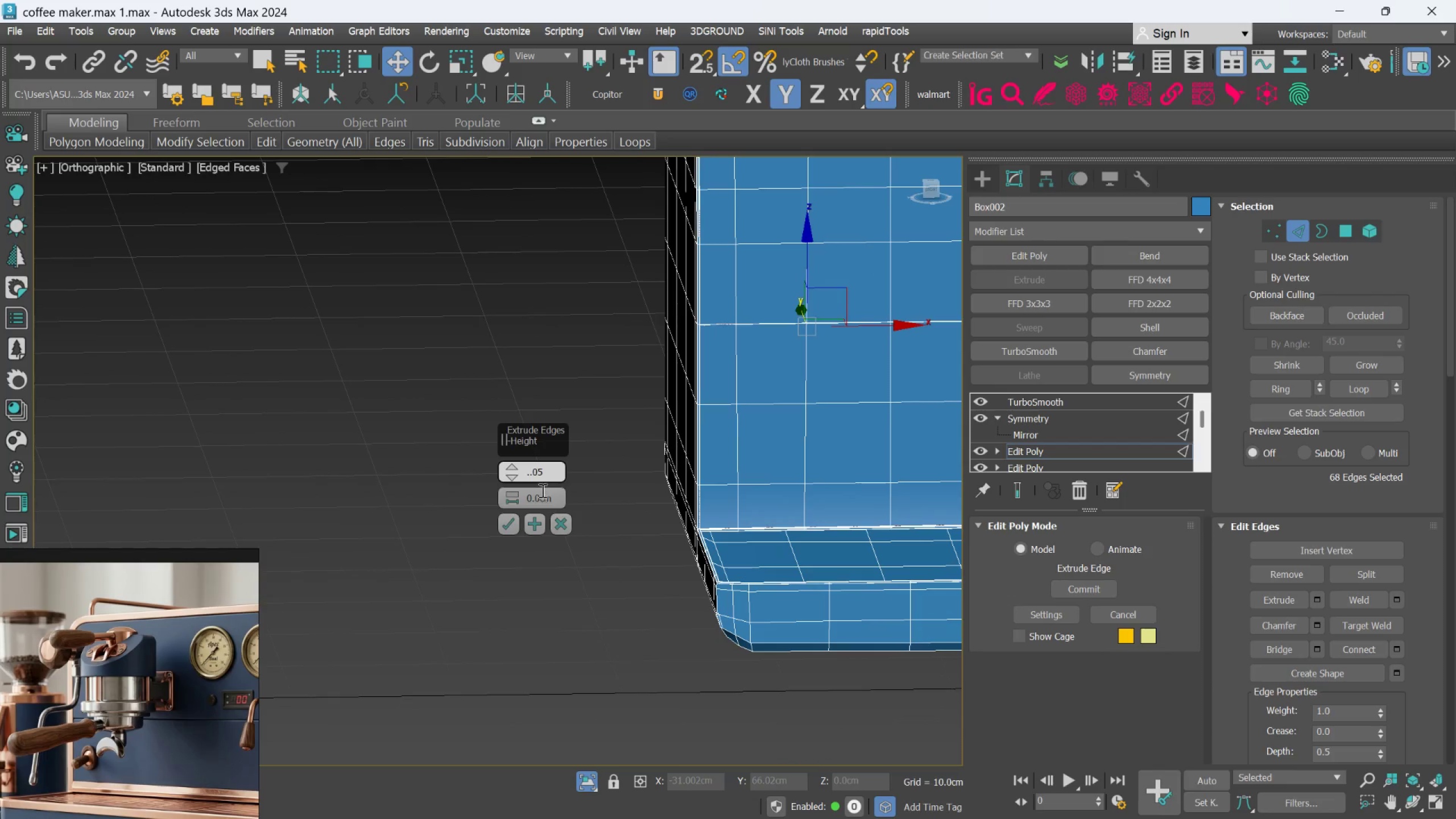 
left_click([532, 473])
 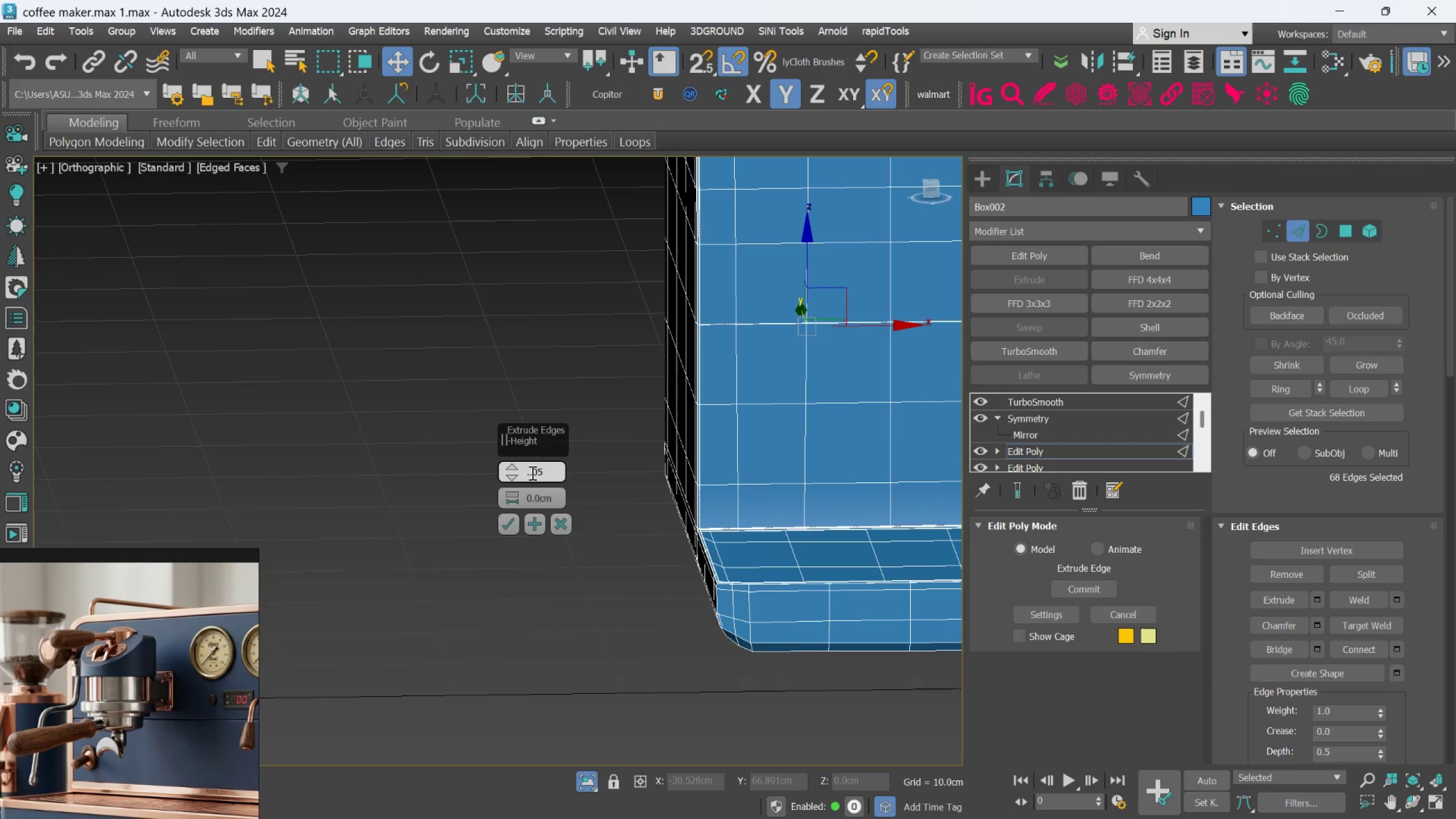 
key(Backspace)
 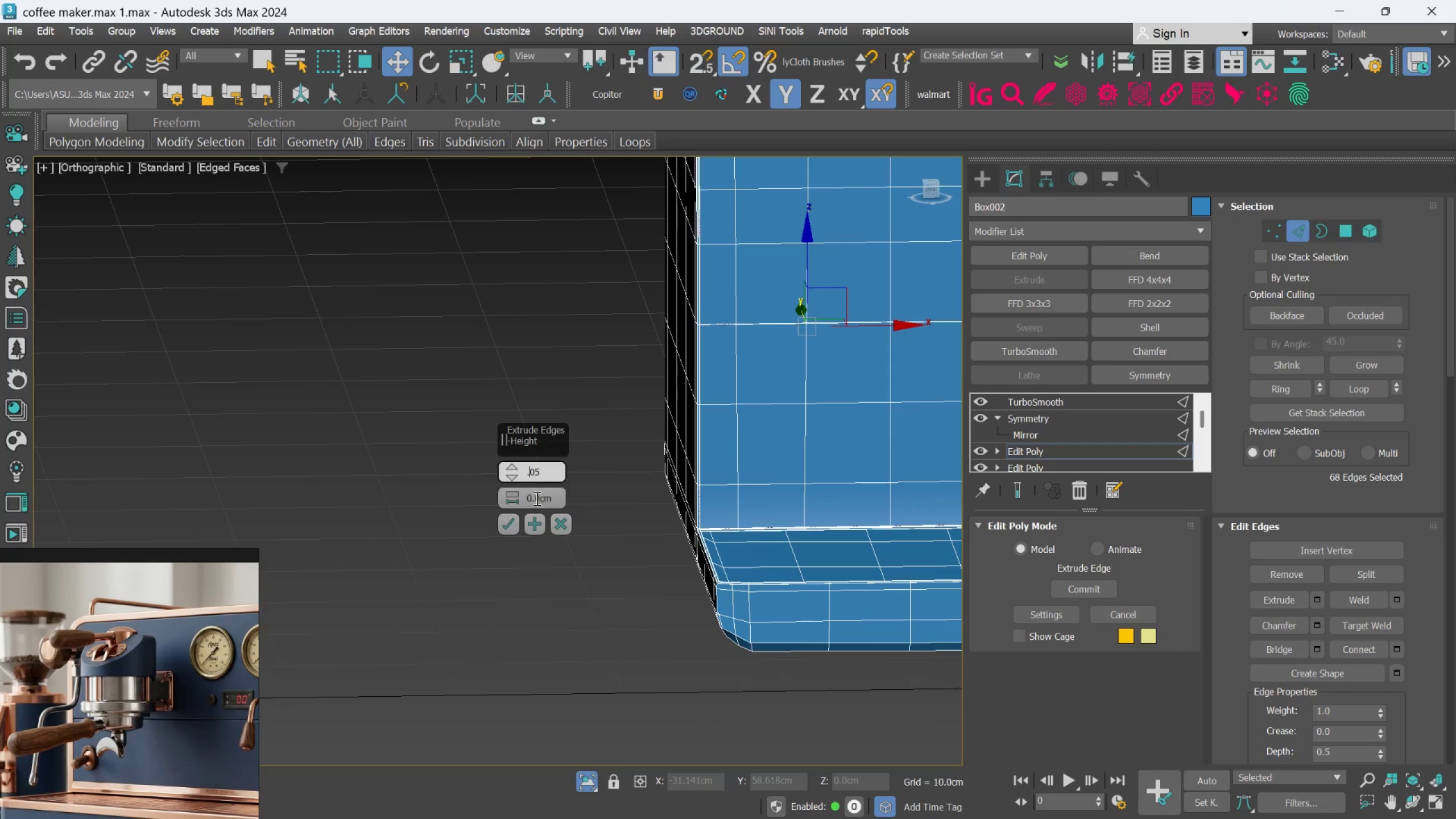 
left_click([539, 494])
 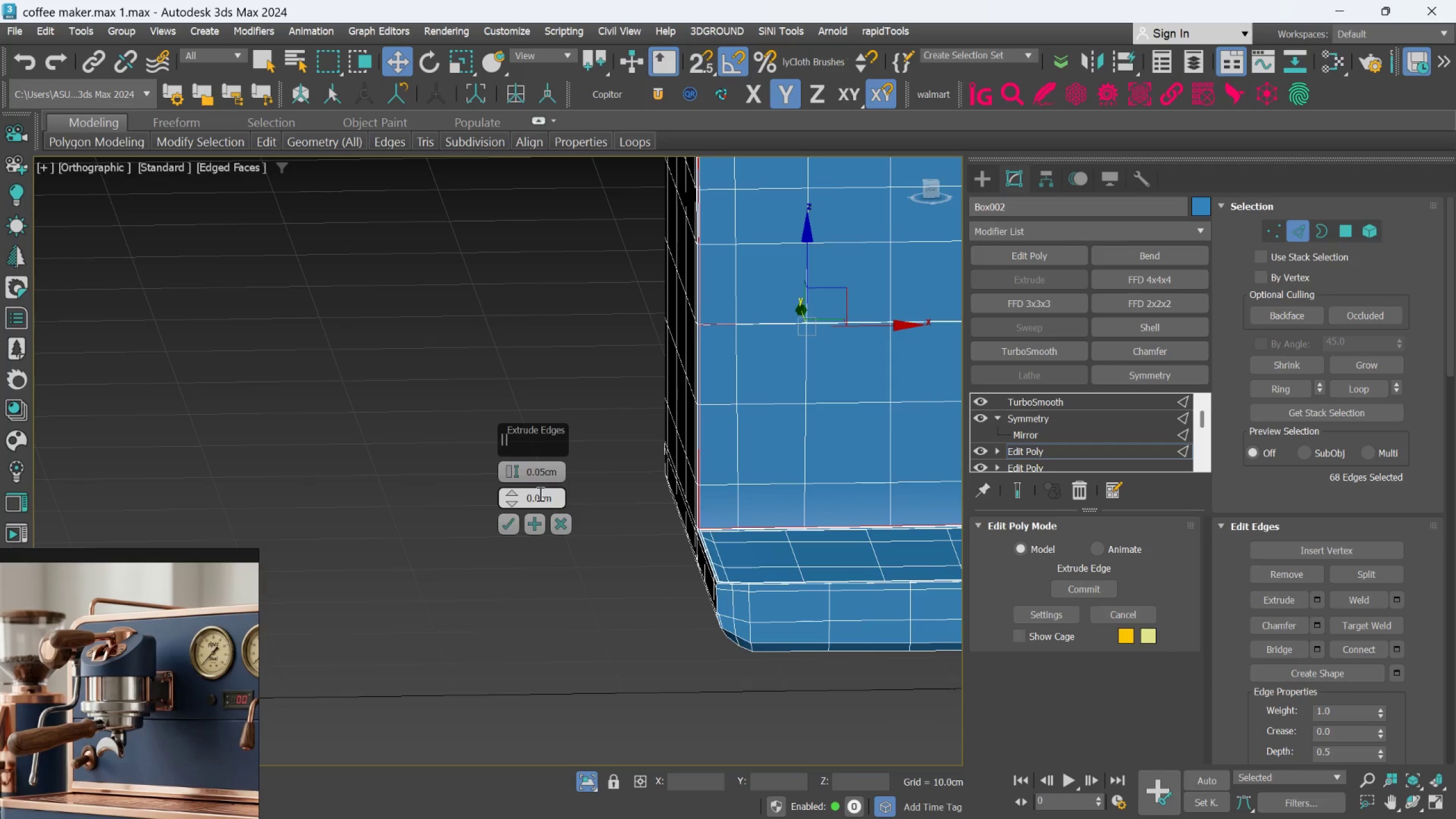 
key(0)
 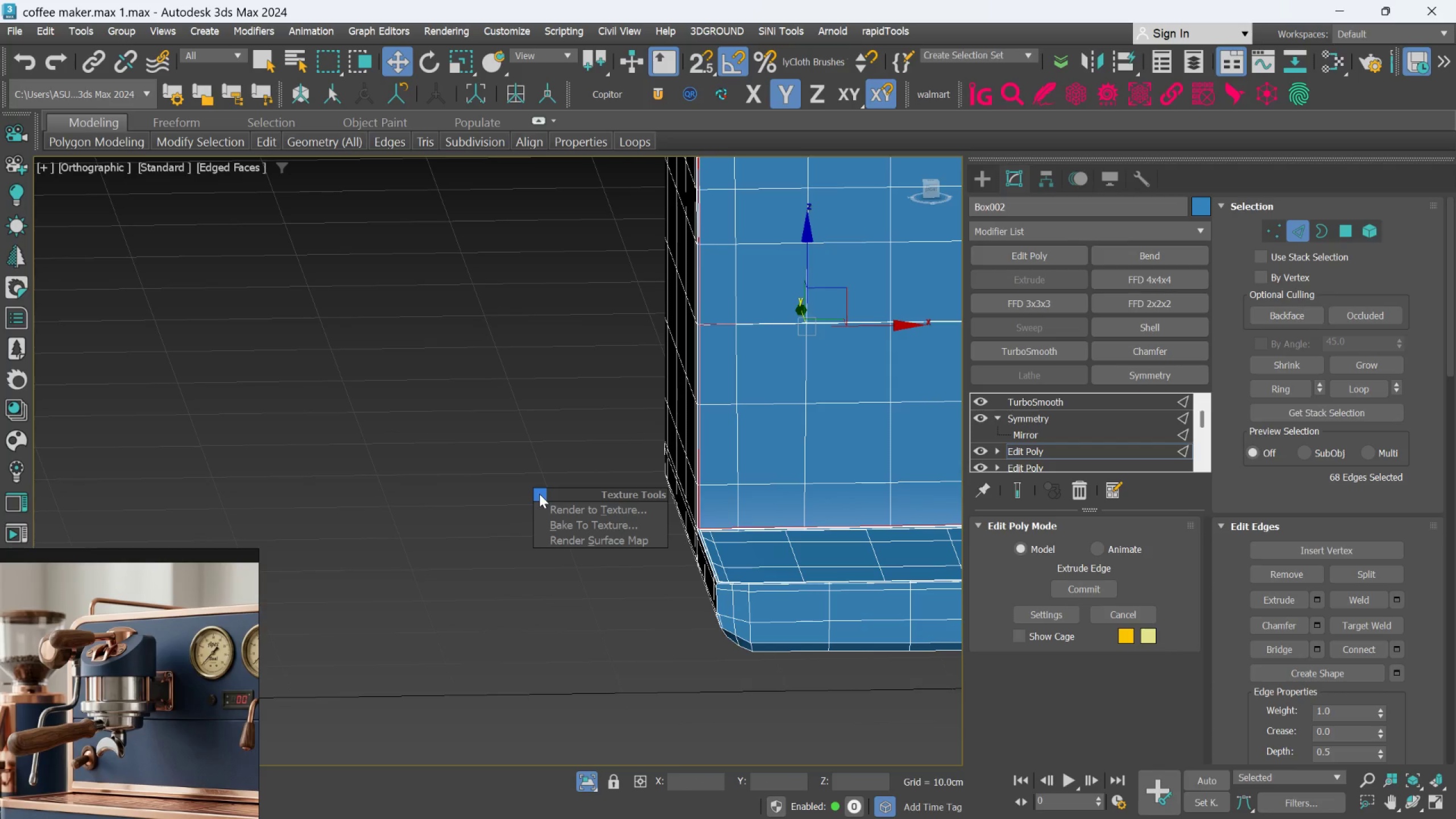 
left_click([565, 454])
 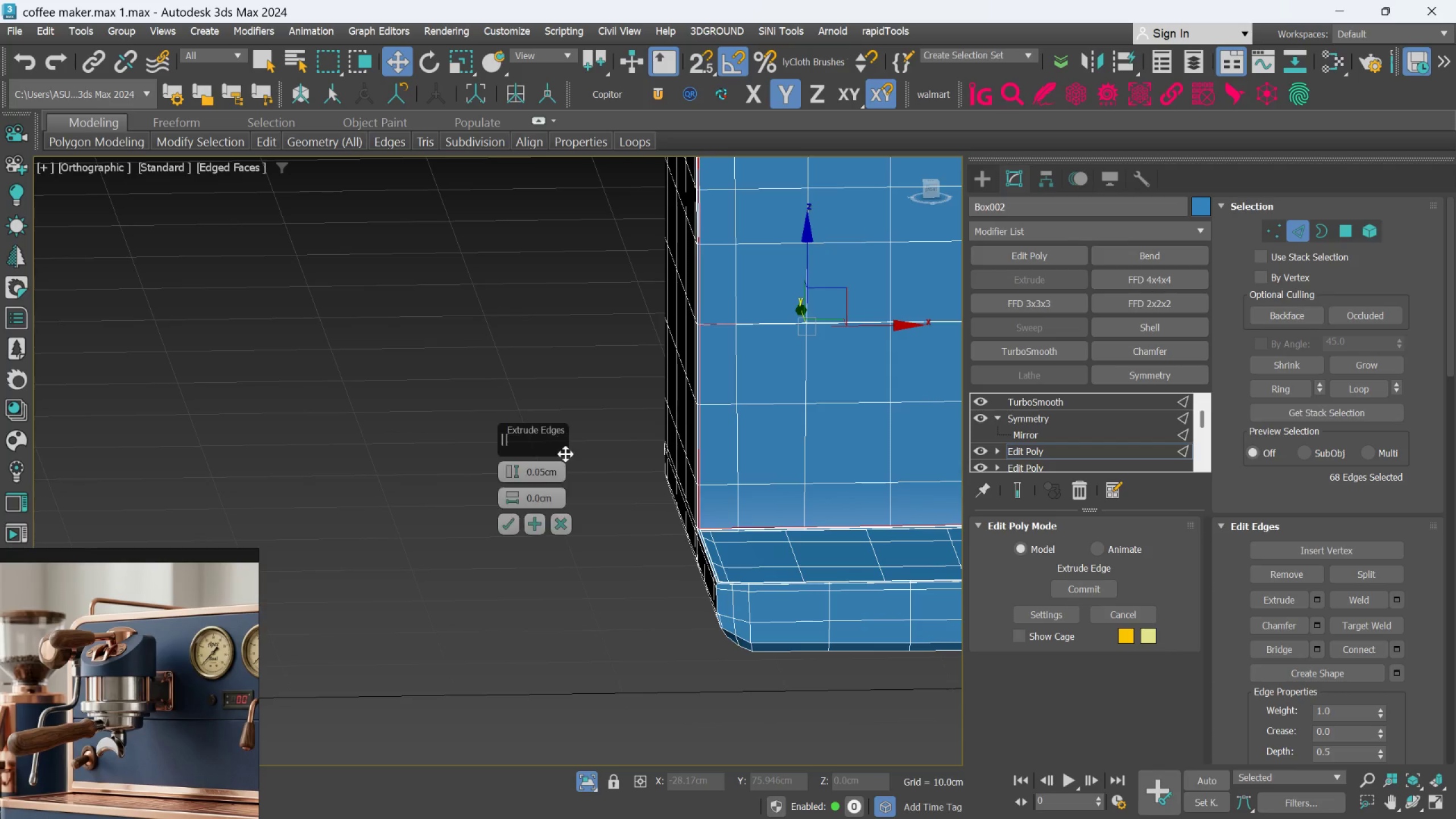 
hold_key(key=ControlLeft, duration=0.44)
 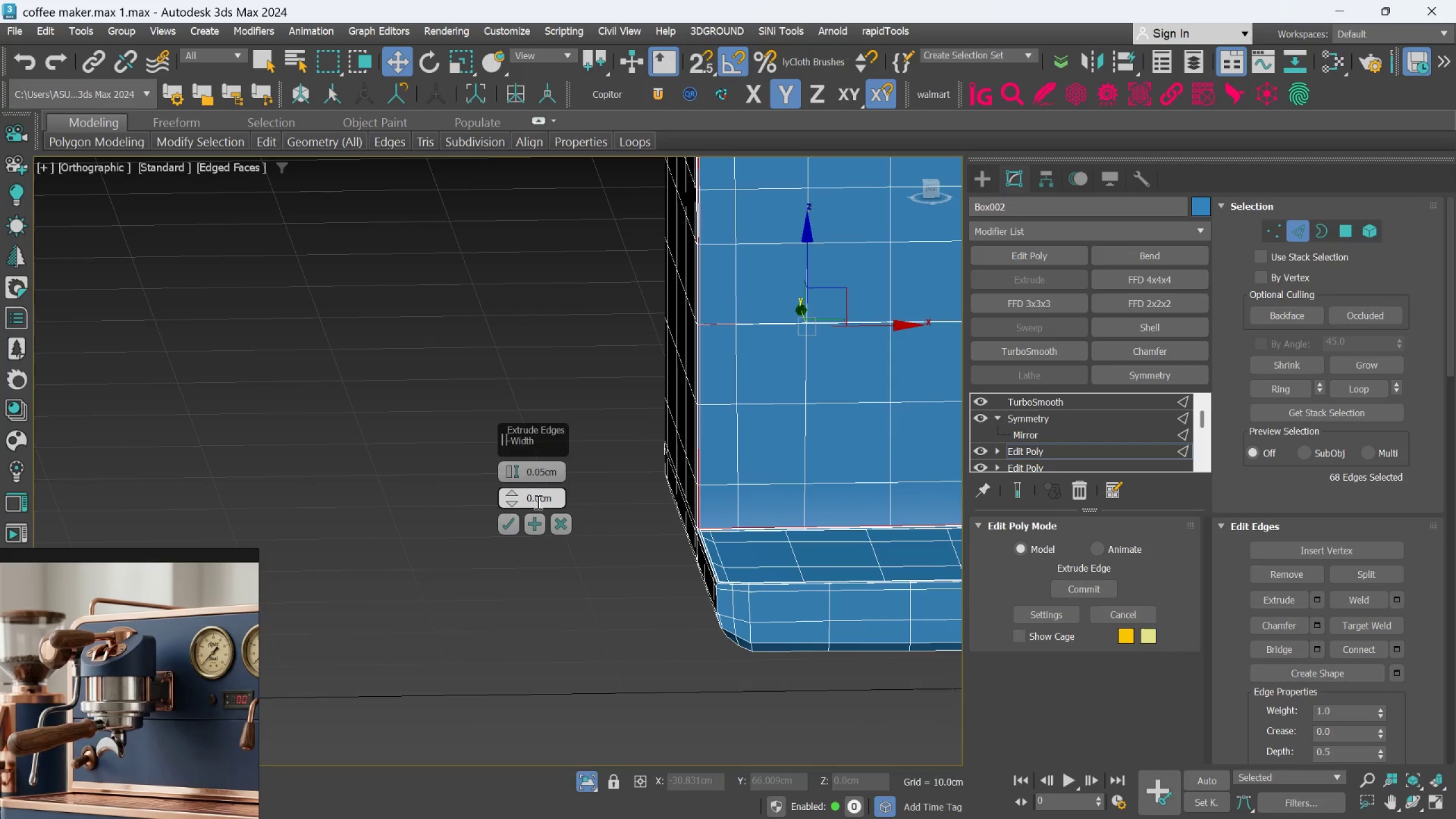 
left_click([538, 499])
 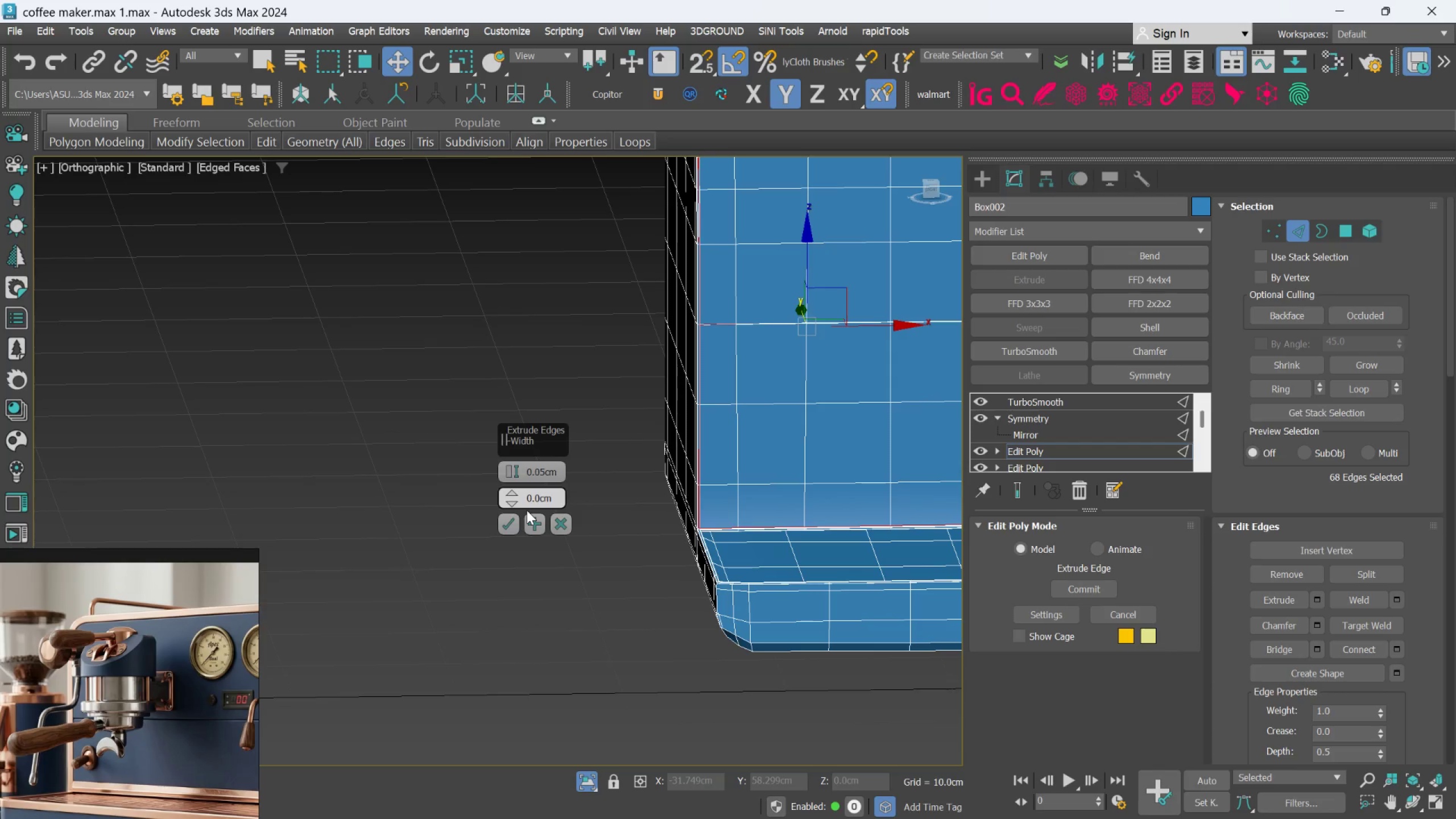 
type(05)
 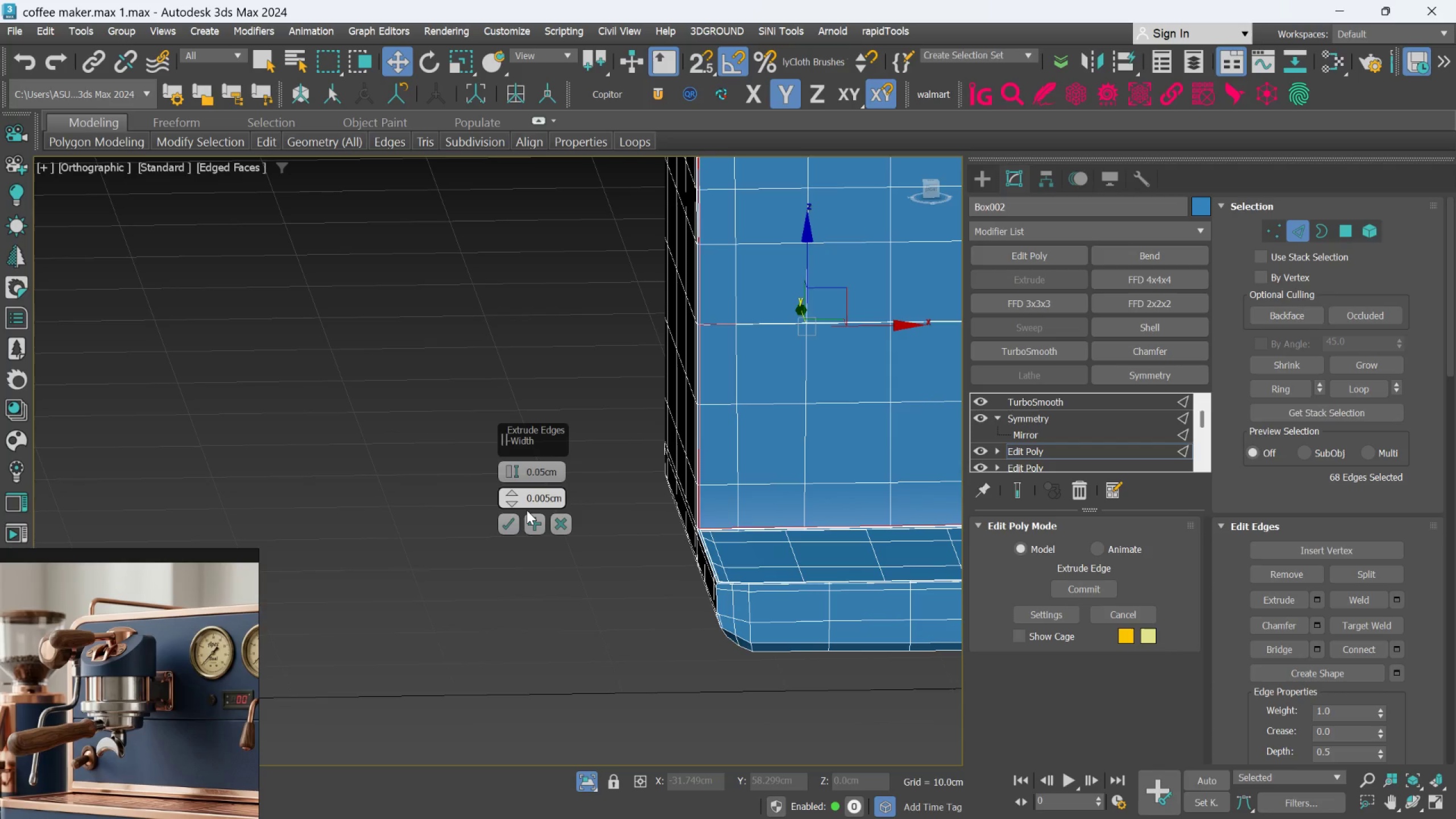 
key(Enter)
 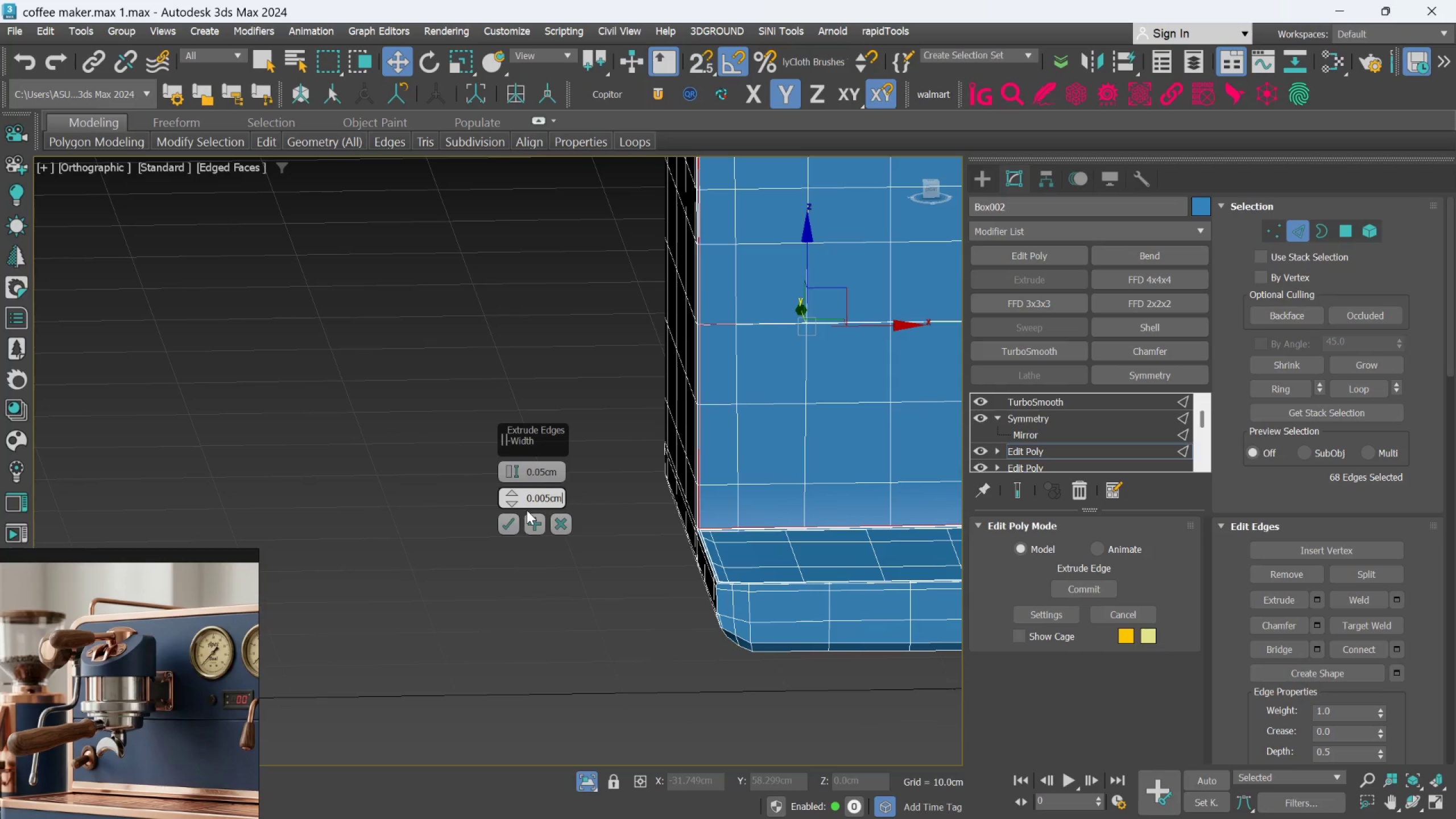 
left_click([507, 520])
 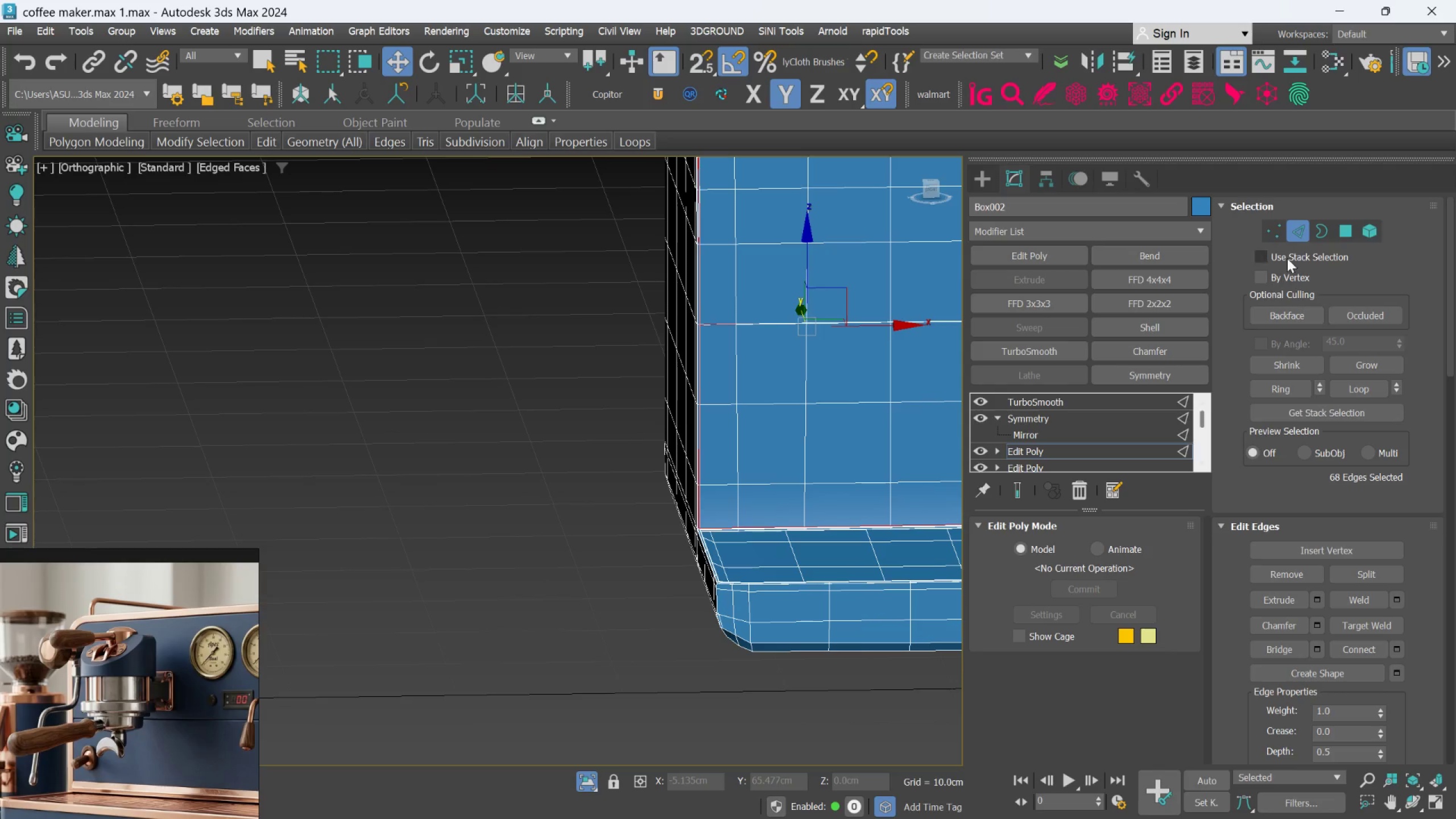 
left_click([1296, 227])
 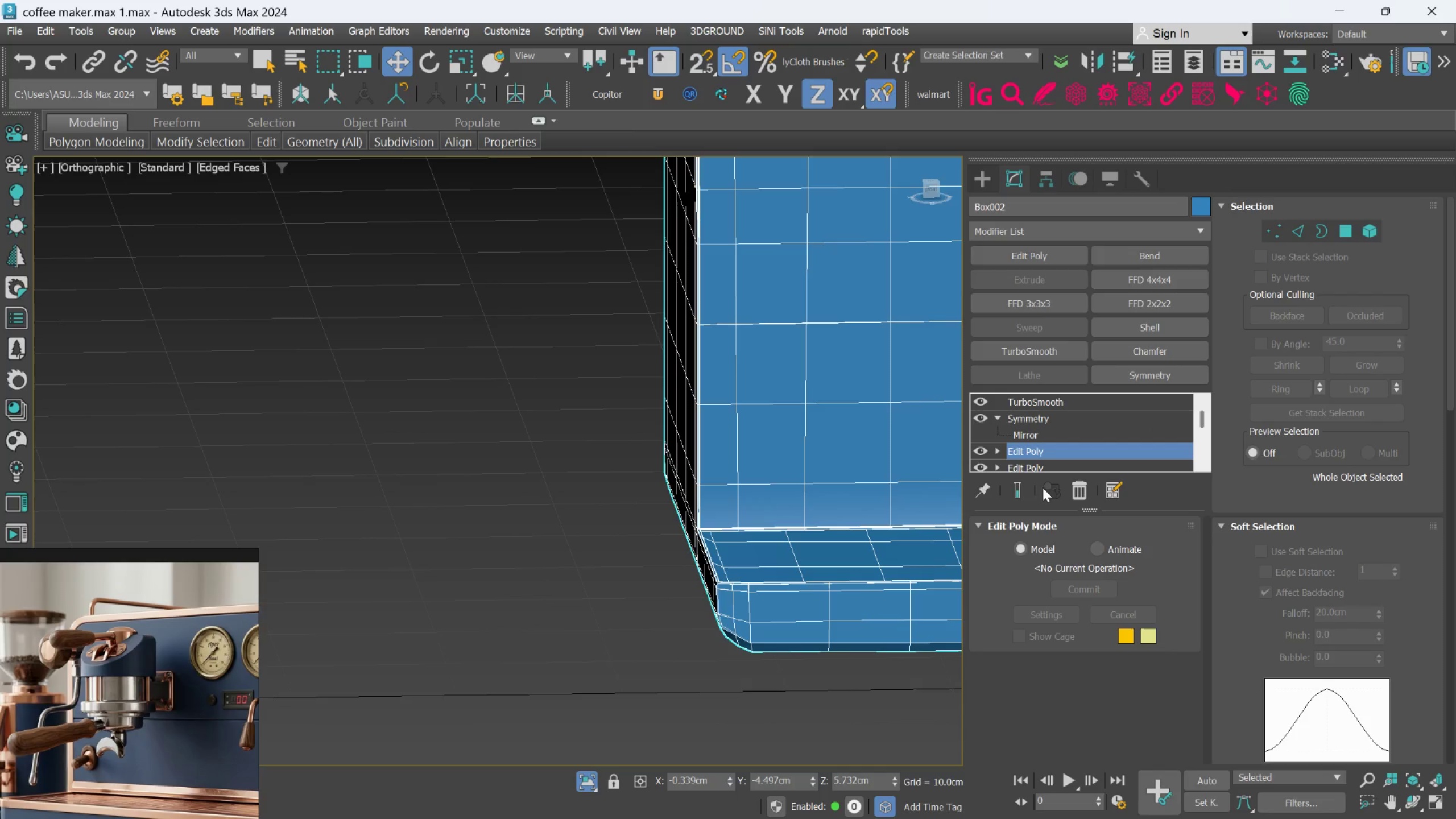 
left_click([1019, 488])
 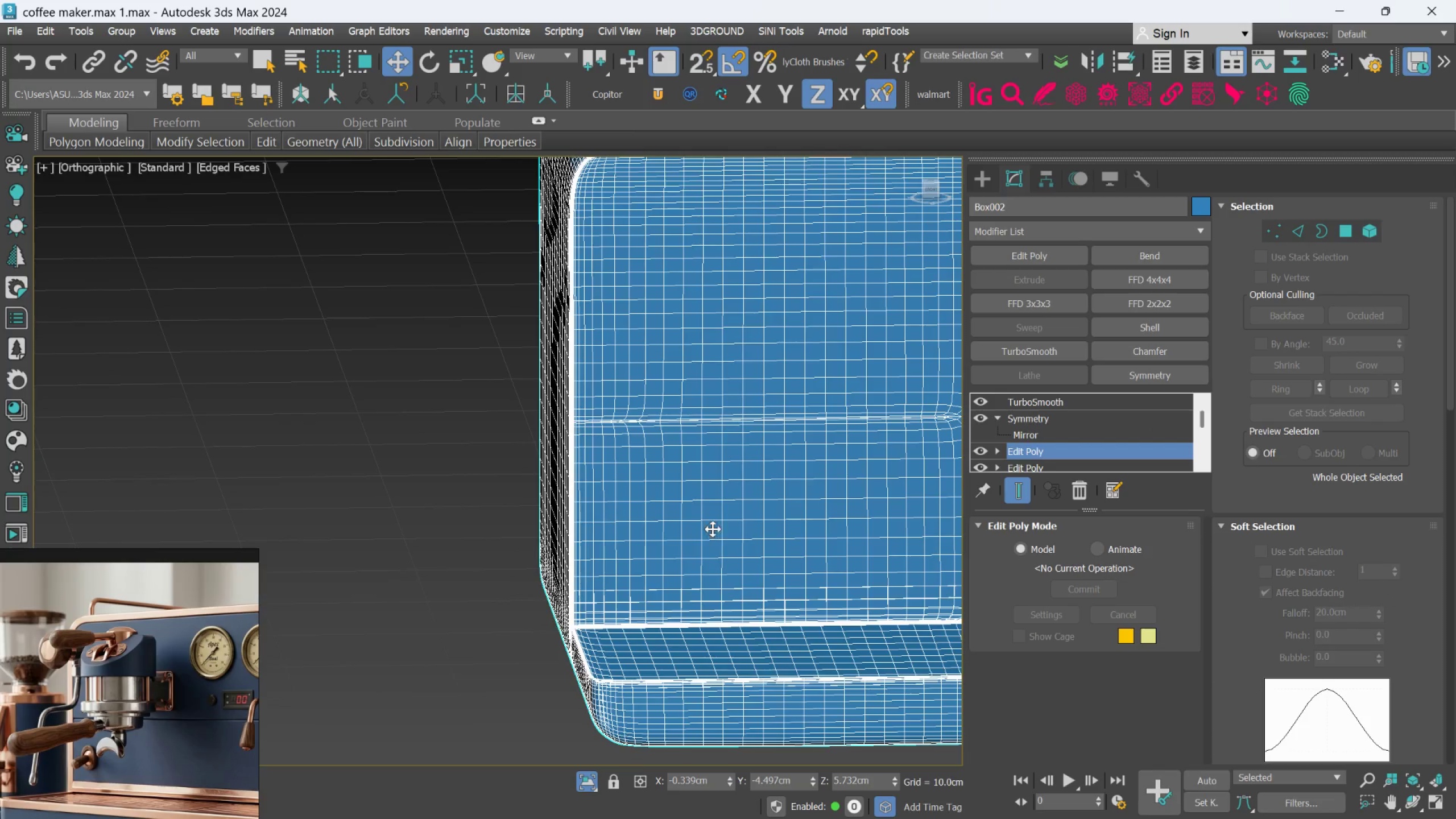 
key(F4)
 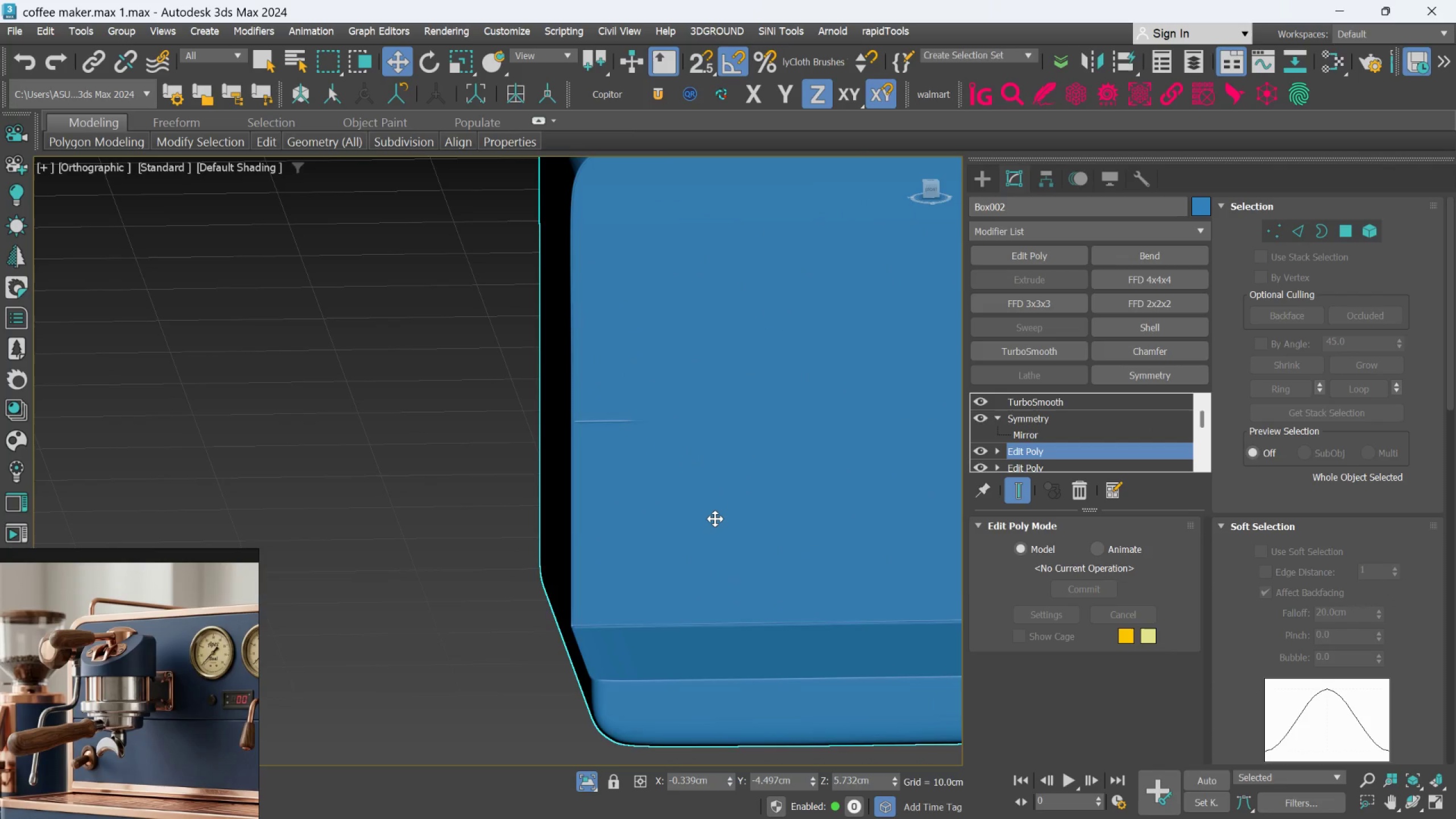 
scroll: coordinate [715, 519], scroll_direction: down, amount: 2.0
 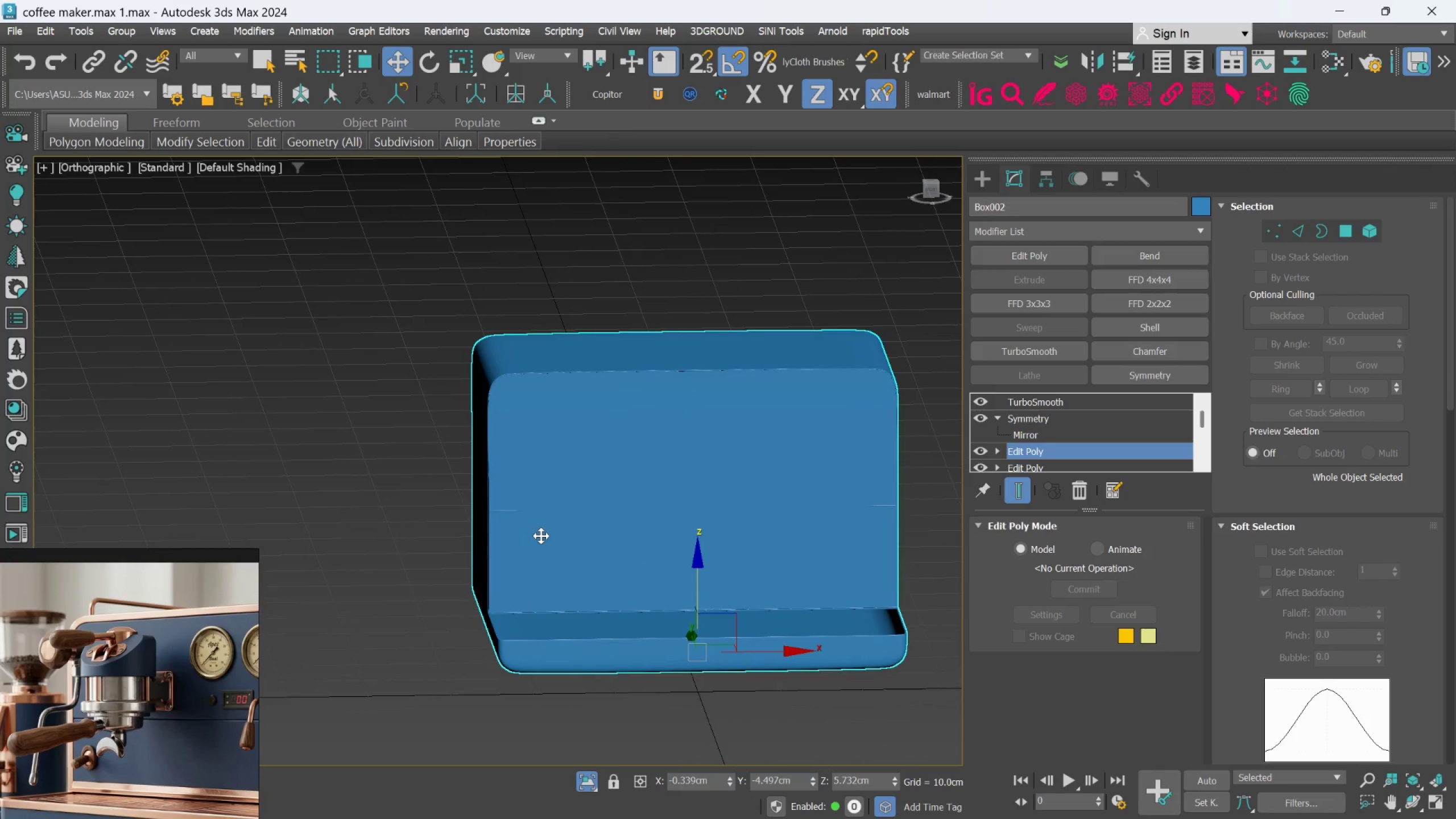 
scroll: coordinate [538, 535], scroll_direction: up, amount: 3.0
 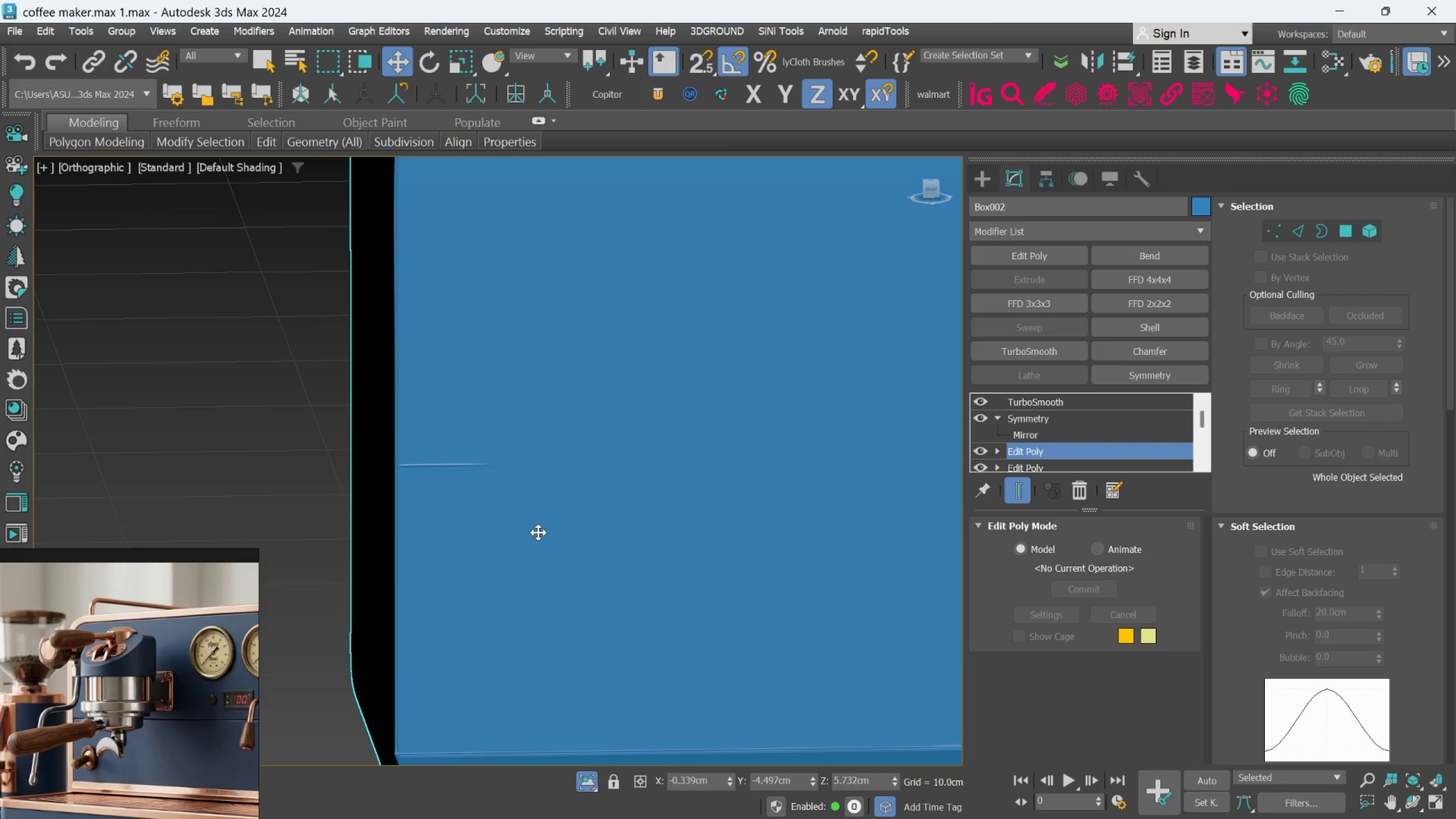 
key(Control+Z)
 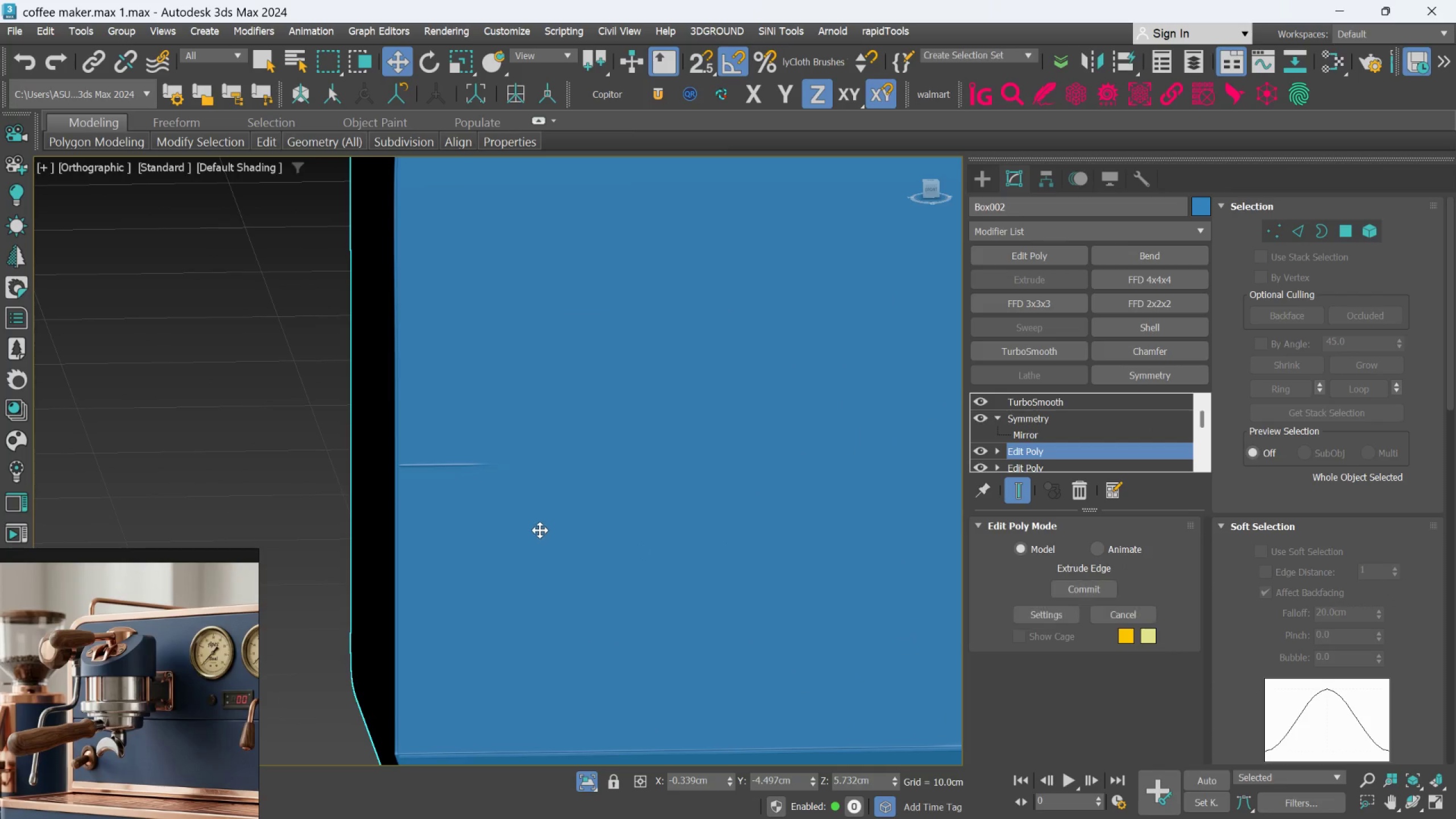 
key(Control+Z)
 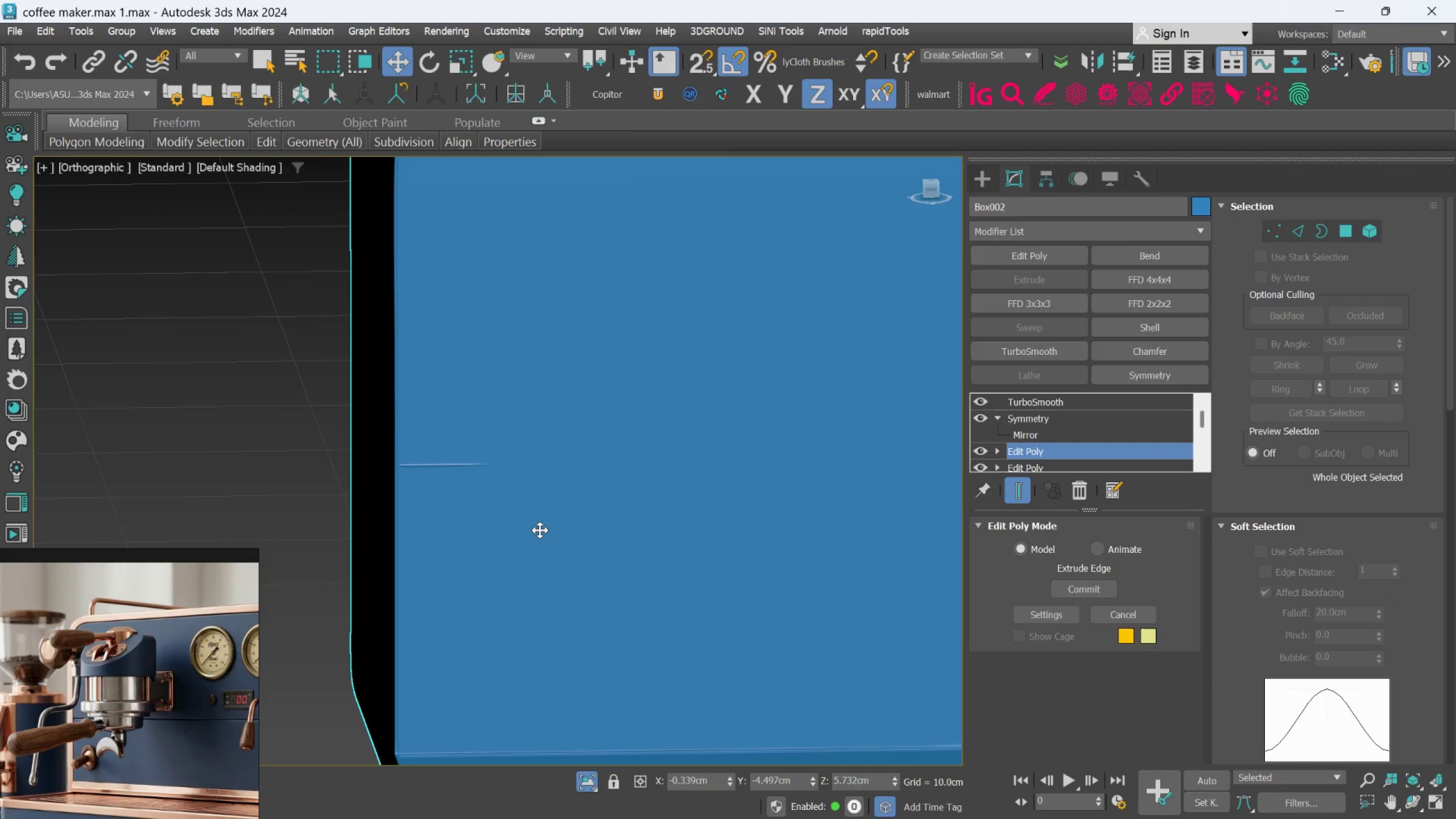 
key(Control+Z)
 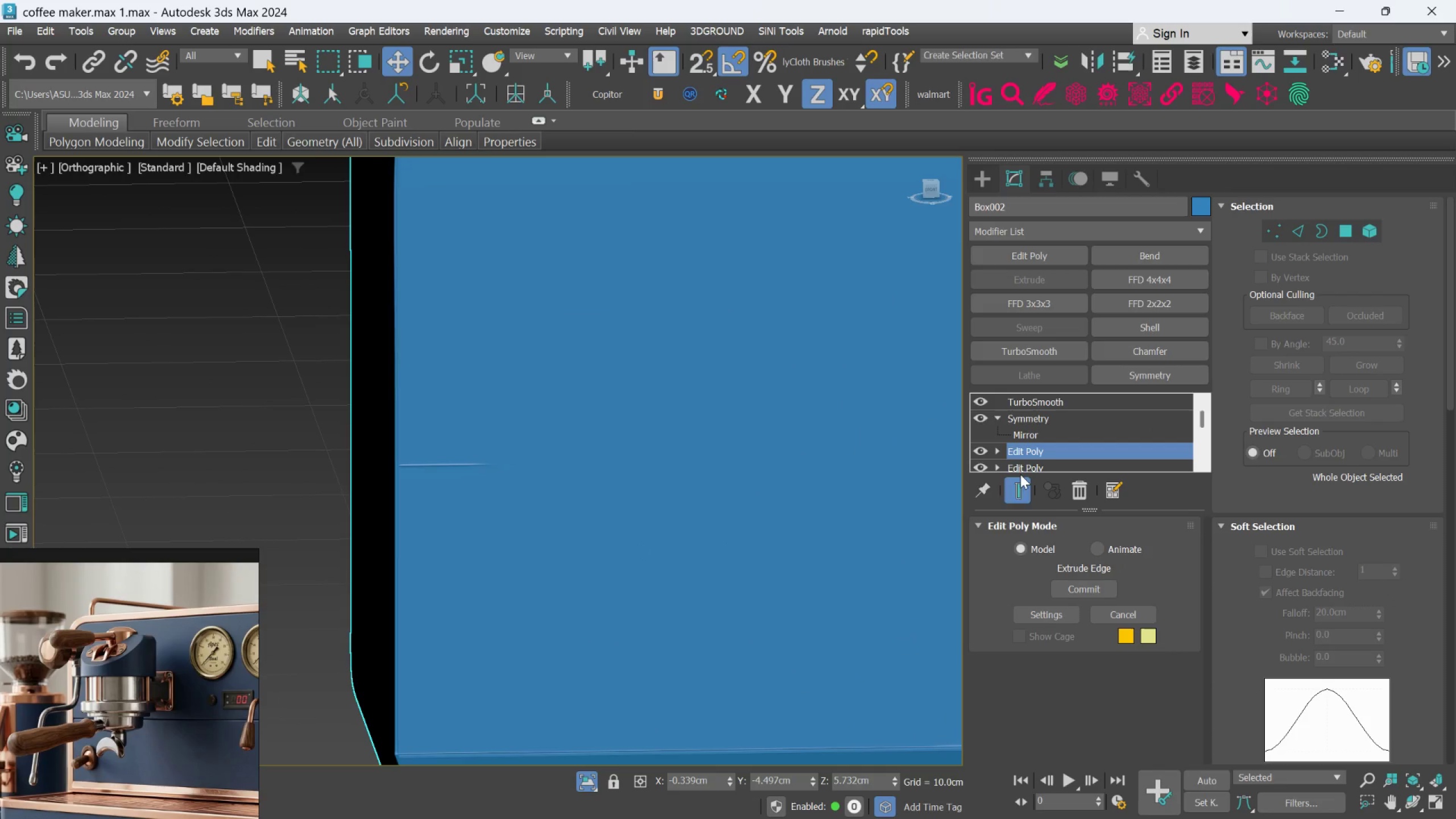 
key(Control+Z)
 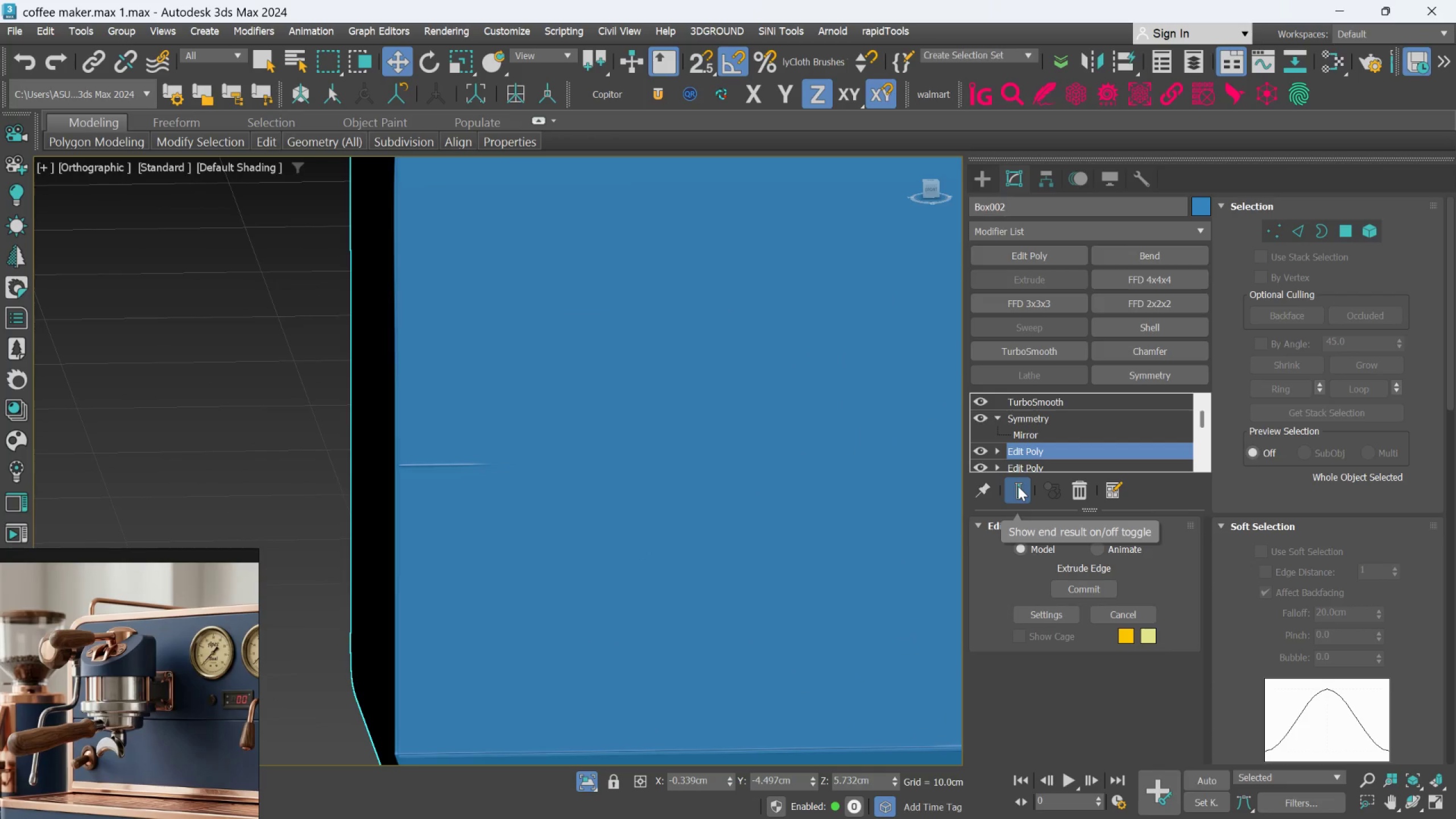 
key(Control+Z)
 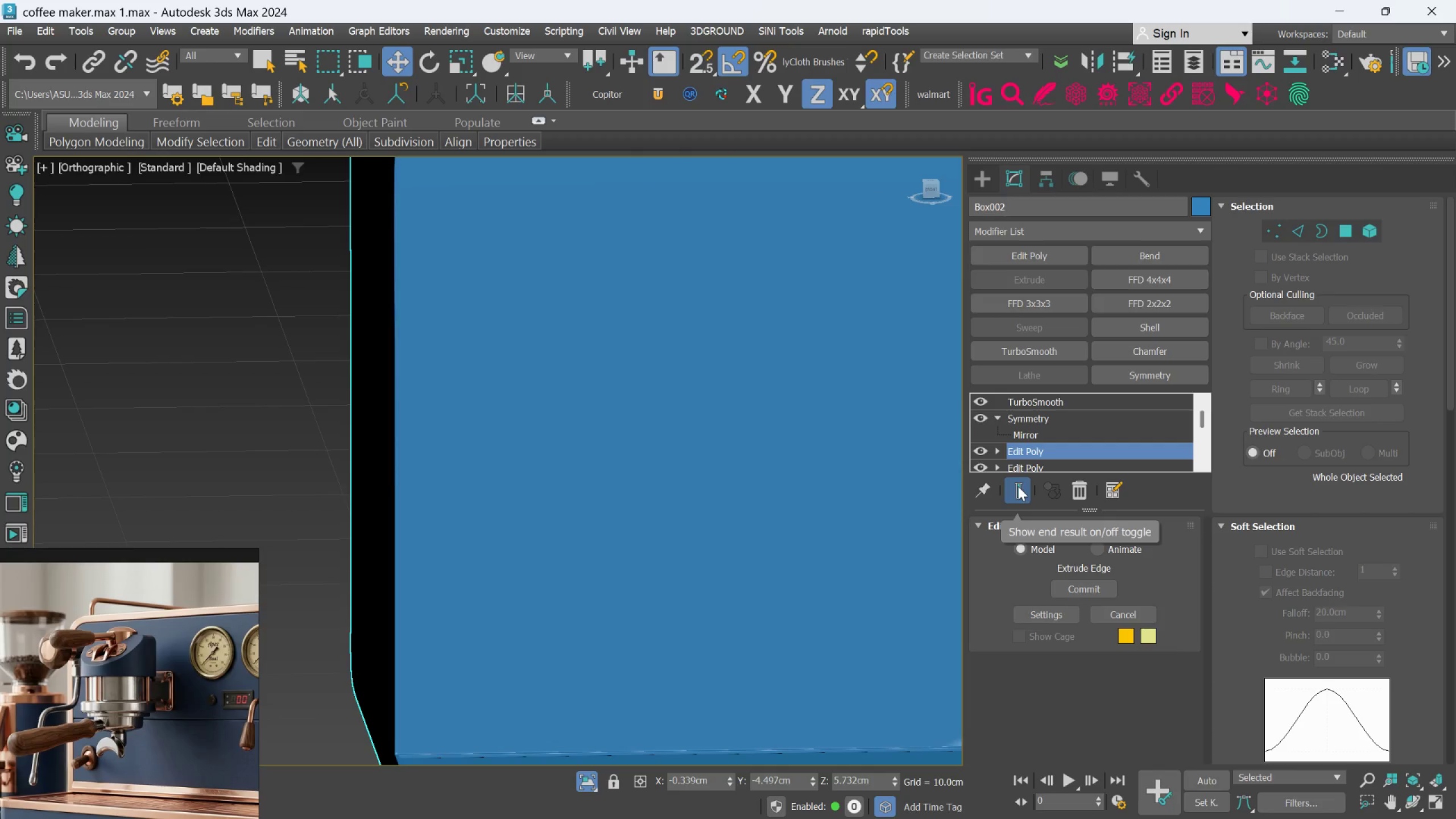 
key(Control+Z)
 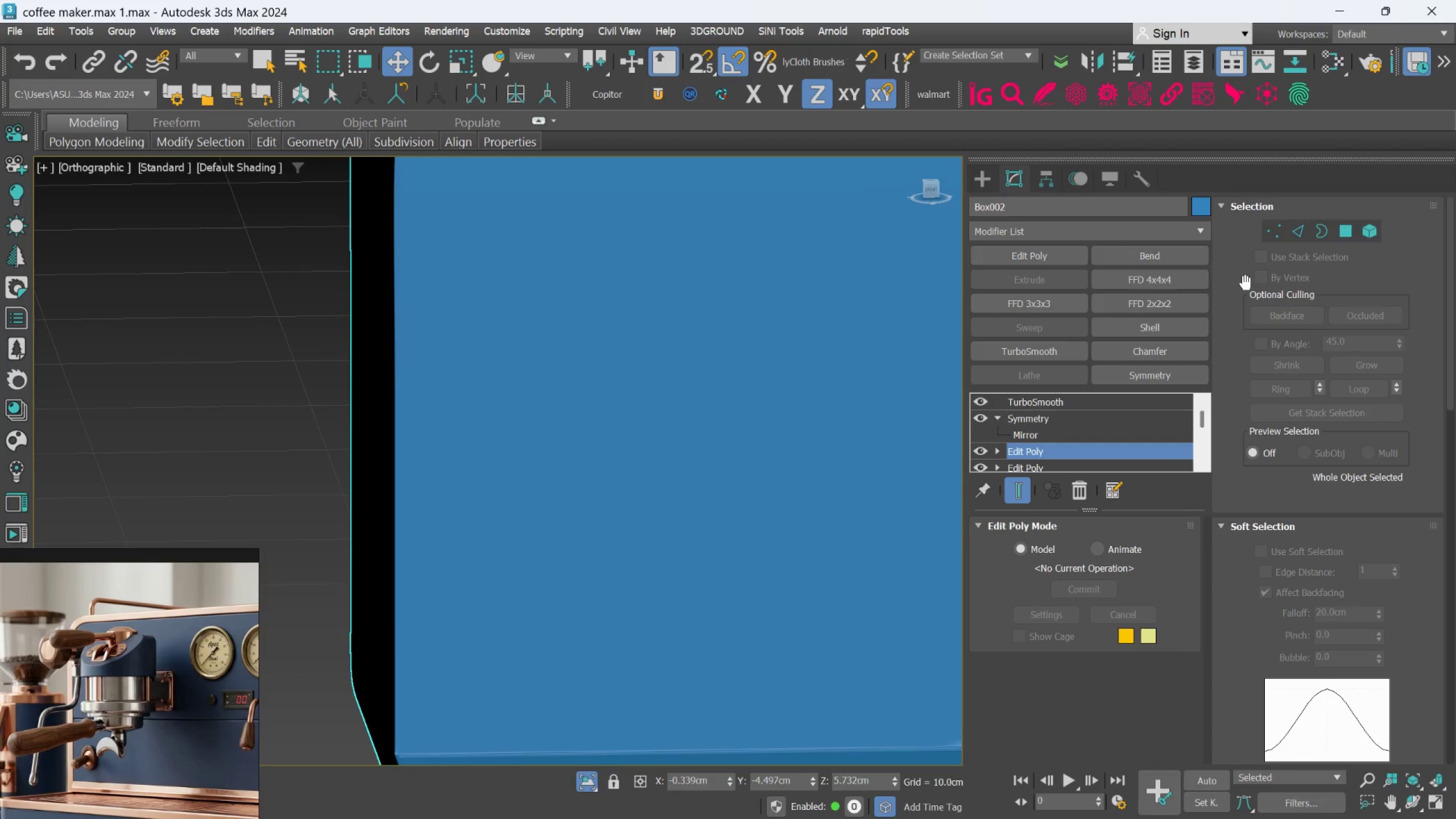 
key(F4)
 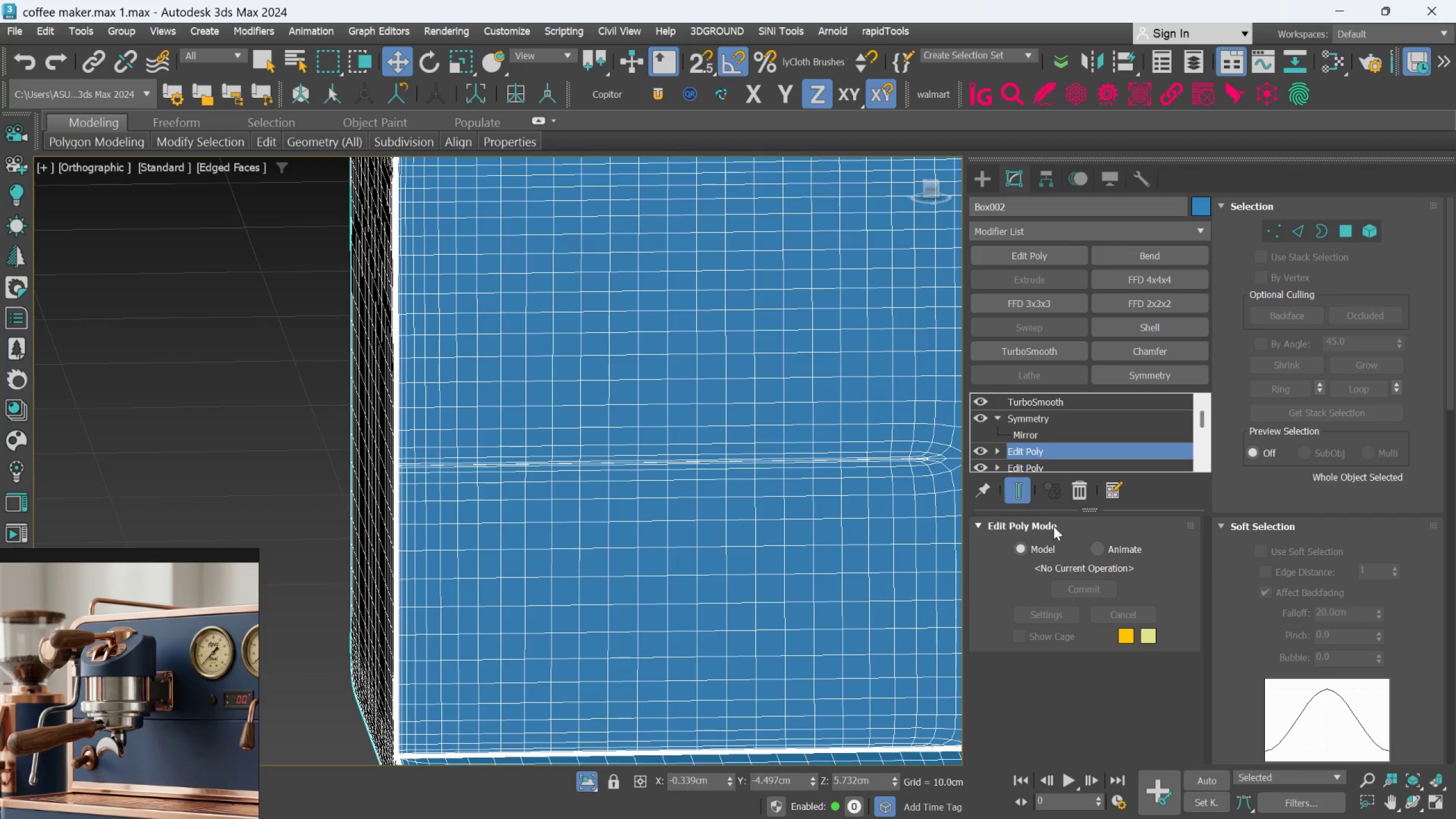 
scroll: coordinate [821, 523], scroll_direction: down, amount: 2.0
 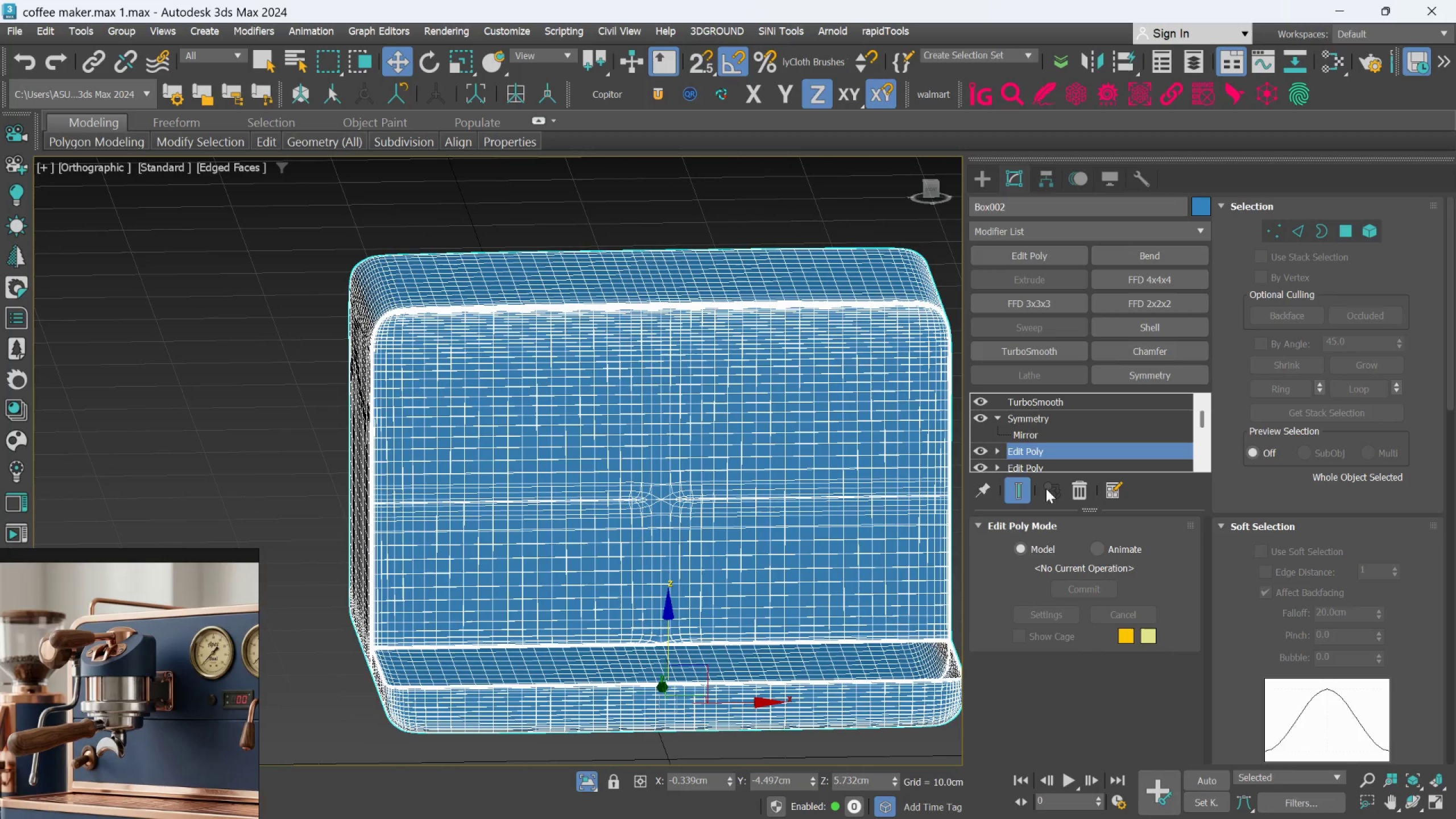 
left_click([1019, 492])
 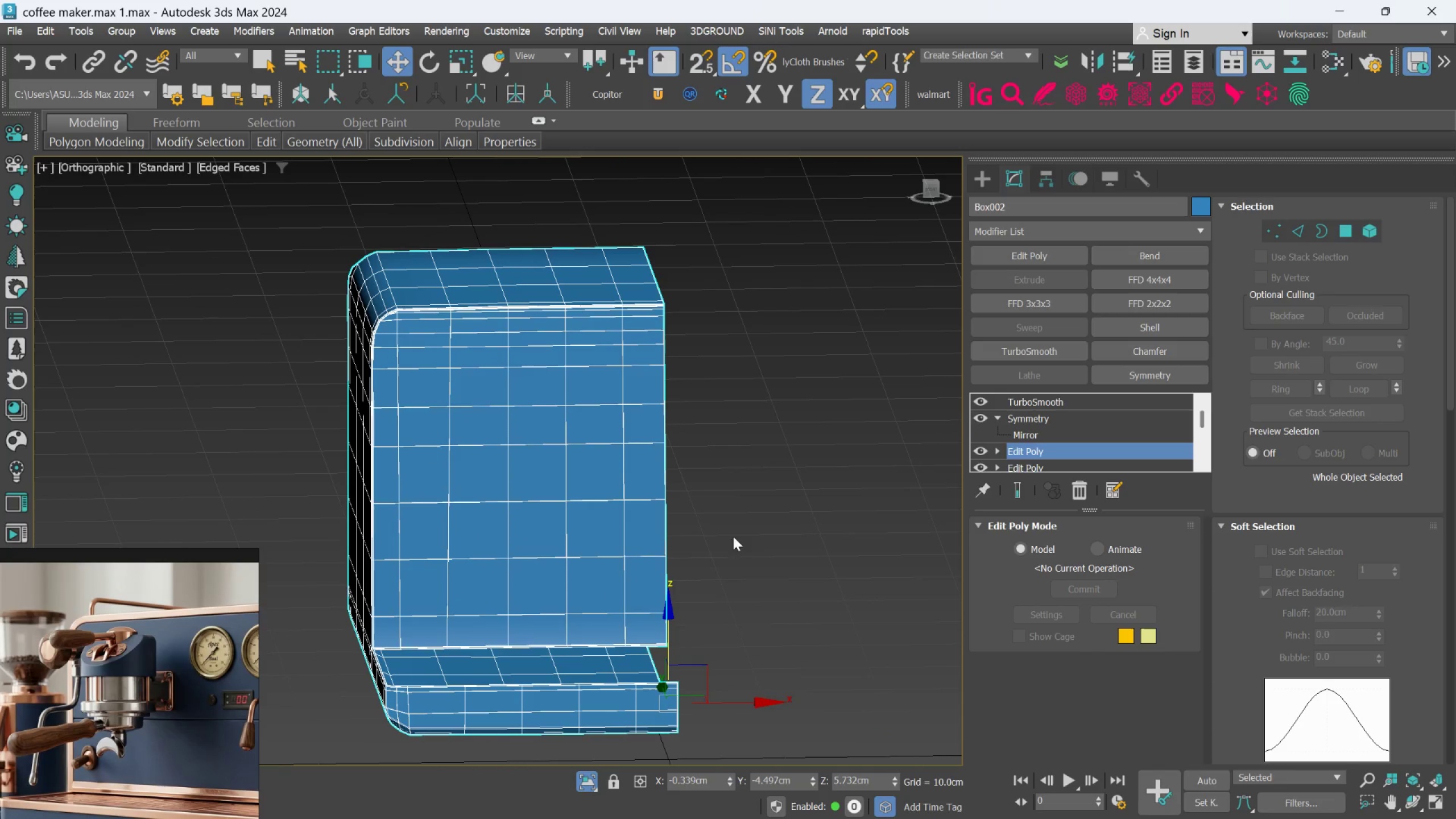 
scroll: coordinate [643, 504], scroll_direction: up, amount: 3.0
 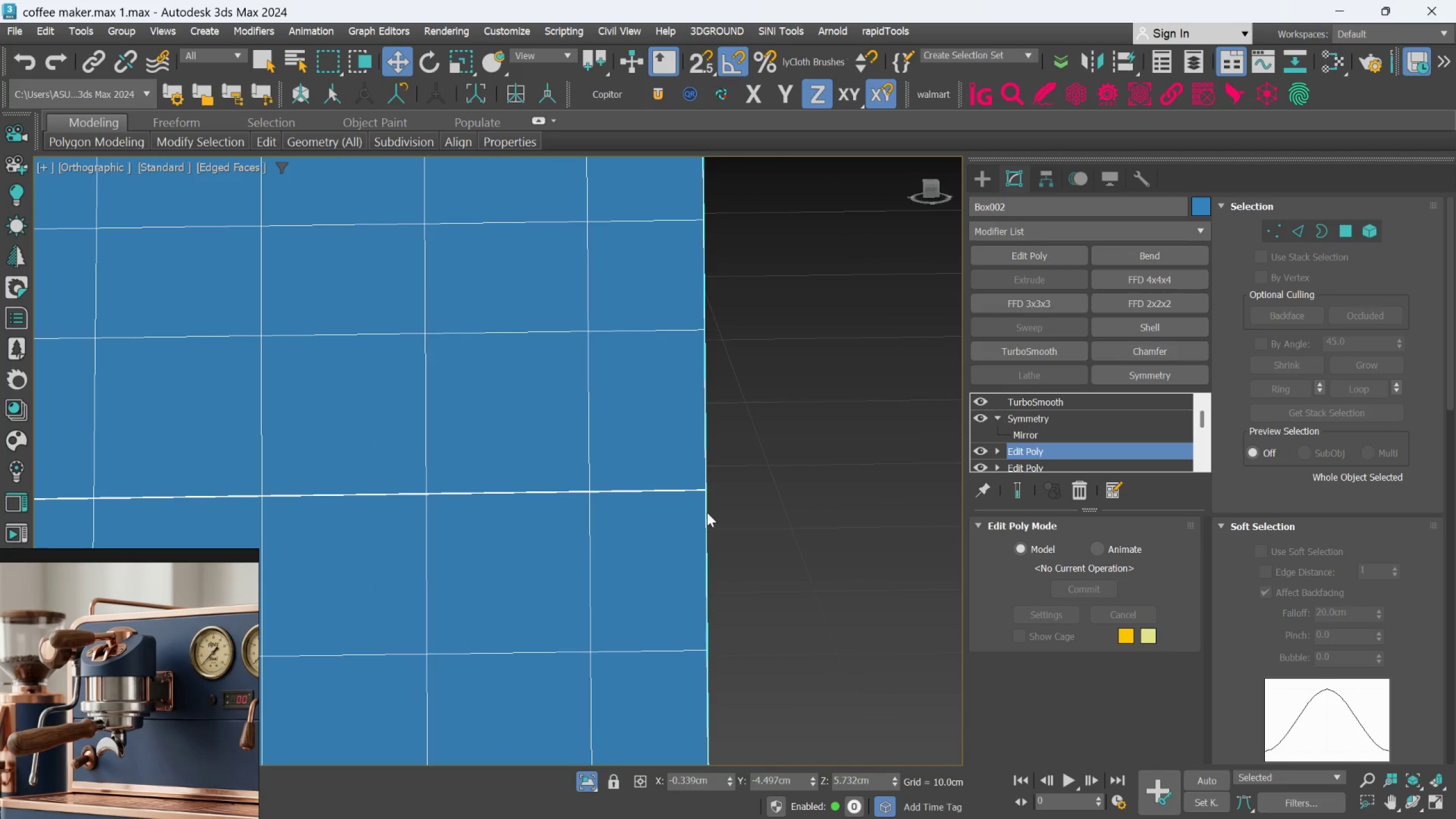 
key(Control+Z)
 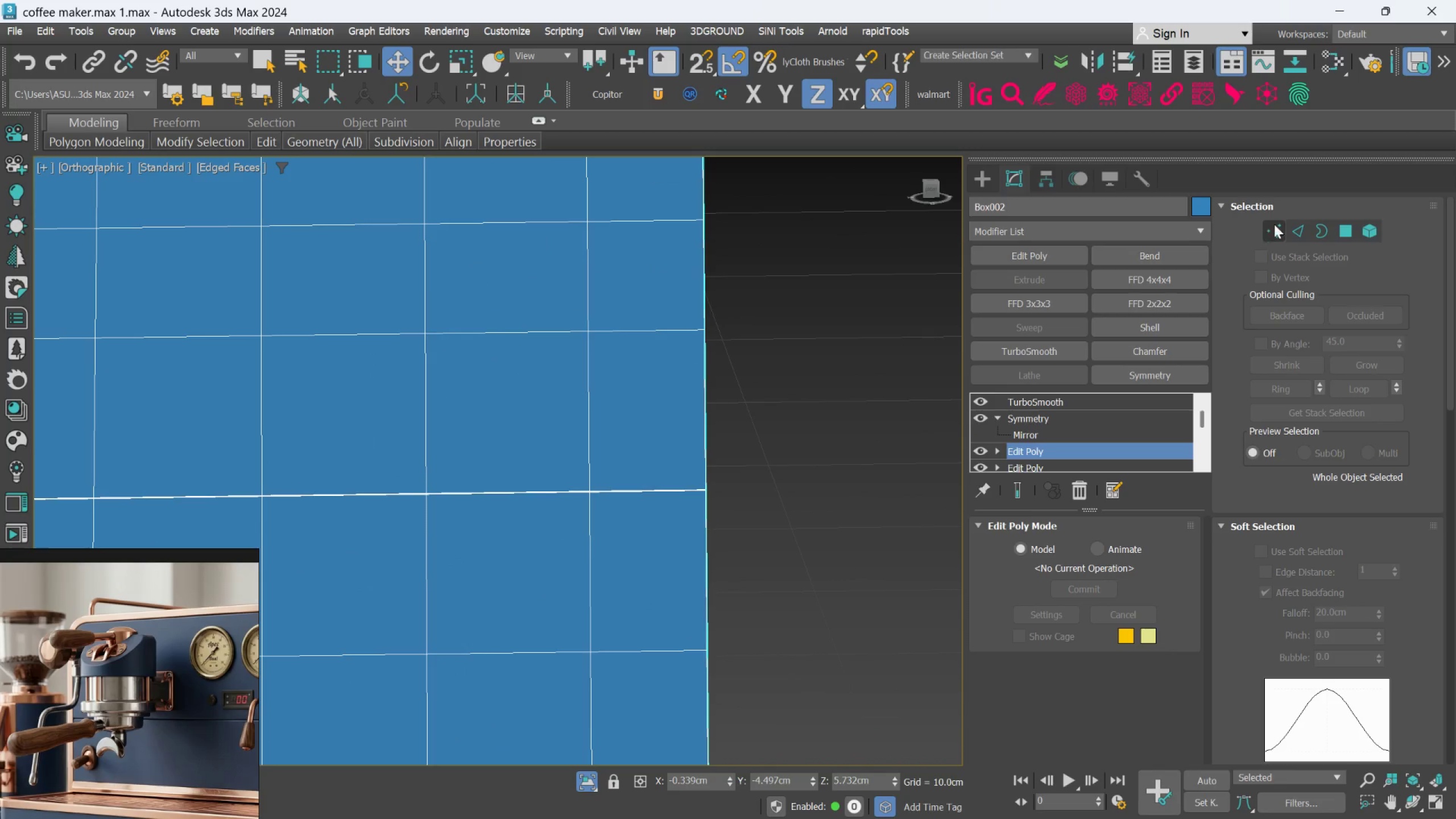 
left_click([1298, 225])
 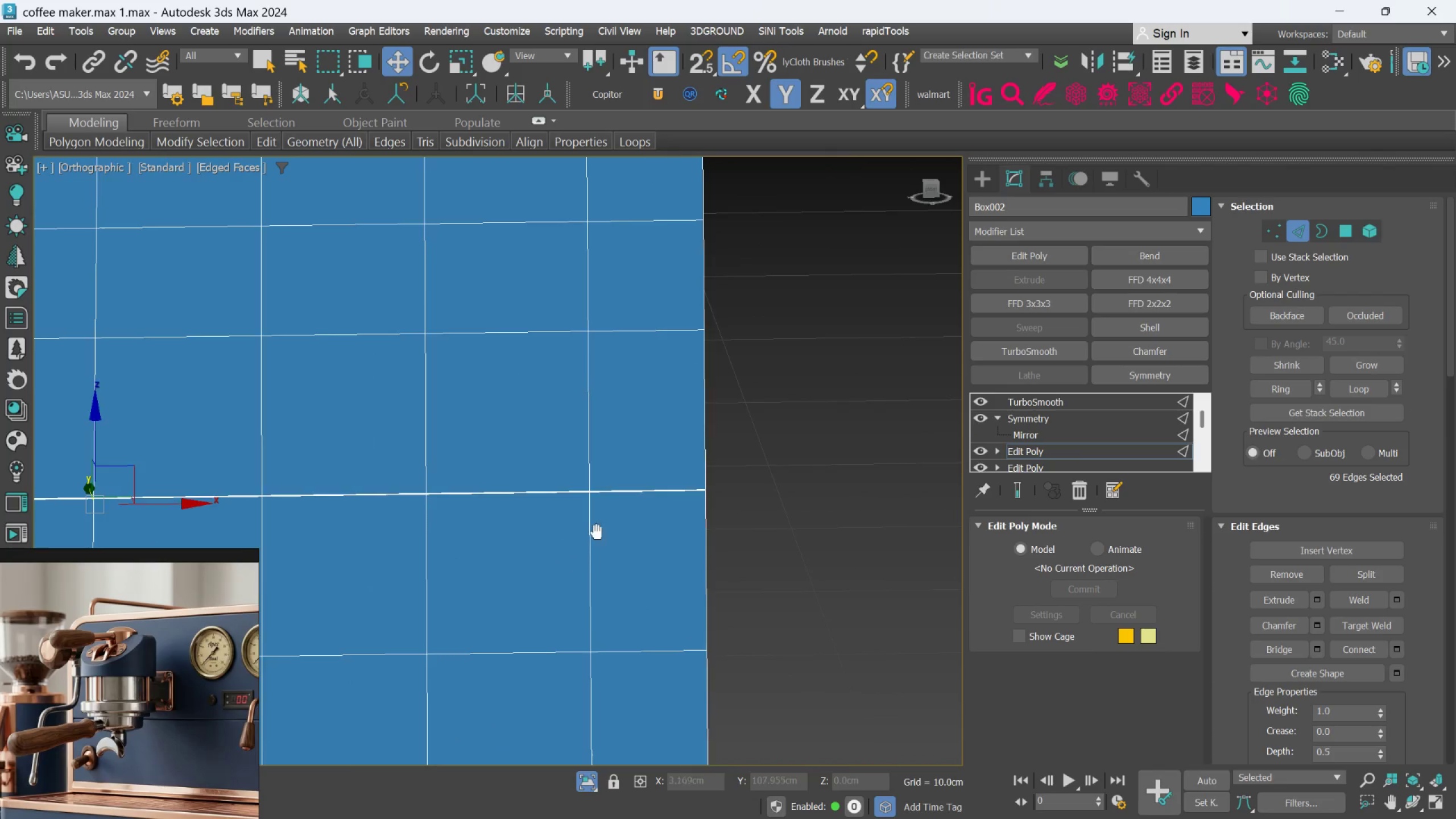 
key(Control+Z)
 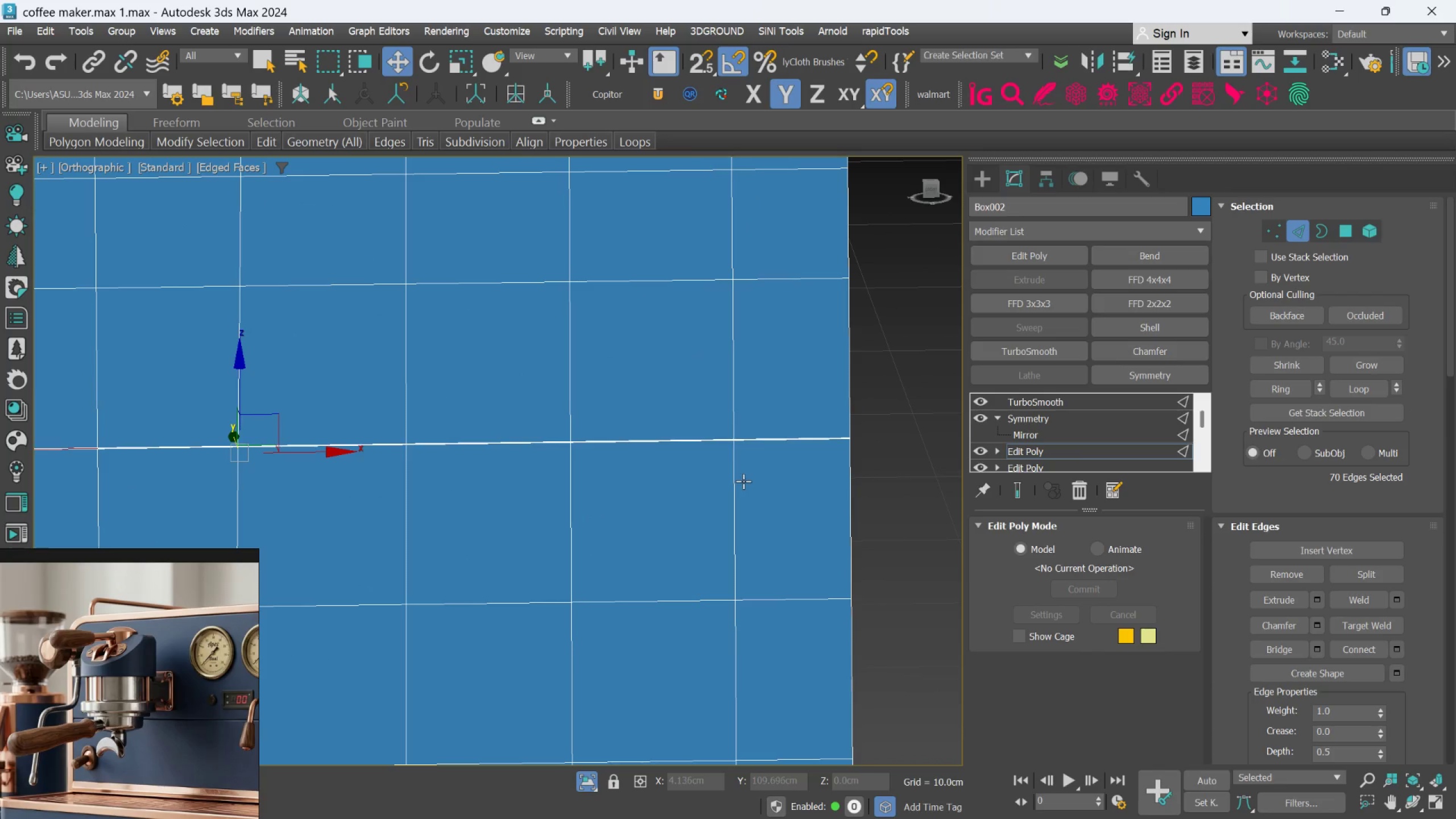 
key(Control+Z)
 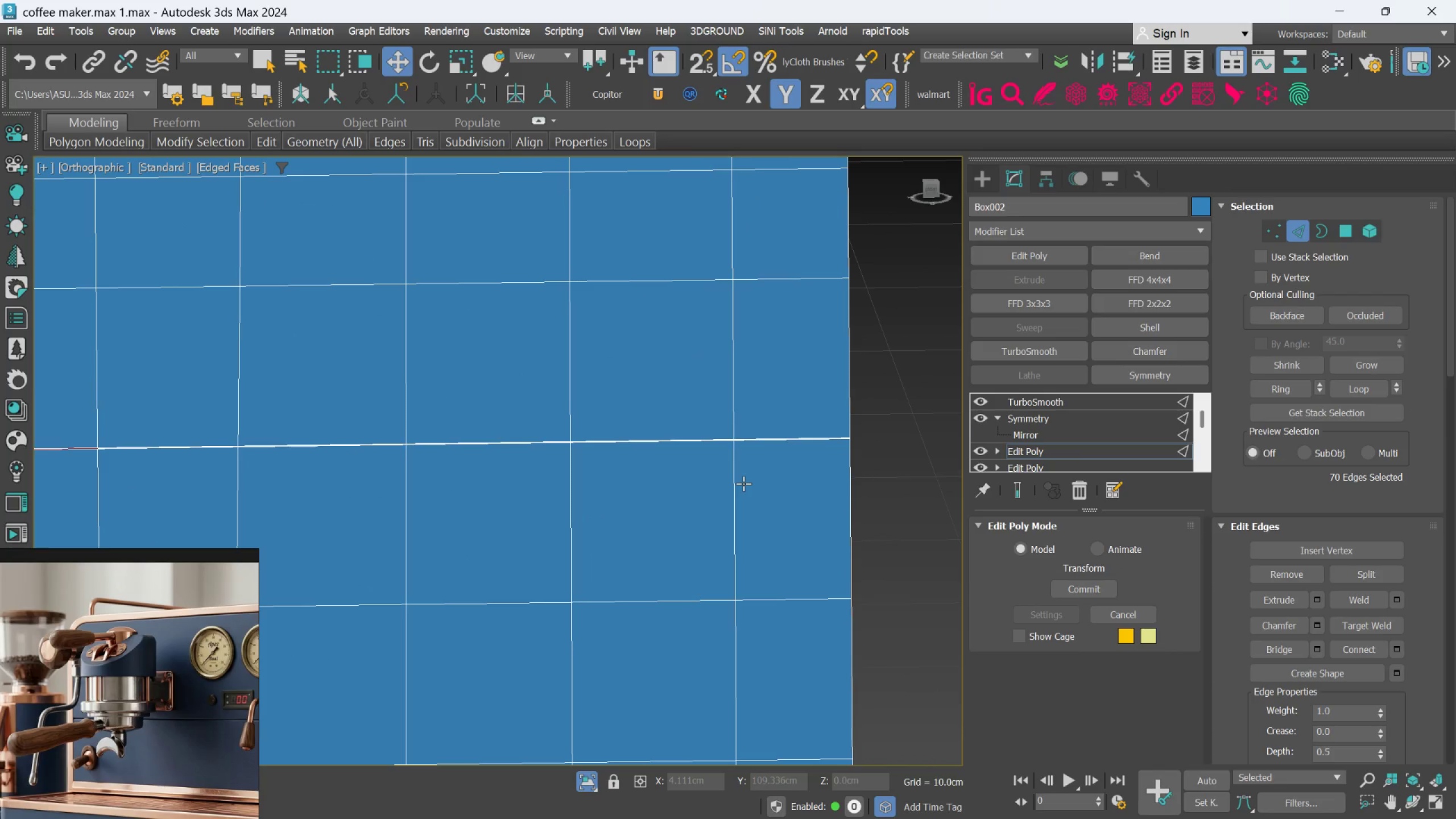 
key(Control+Z)
 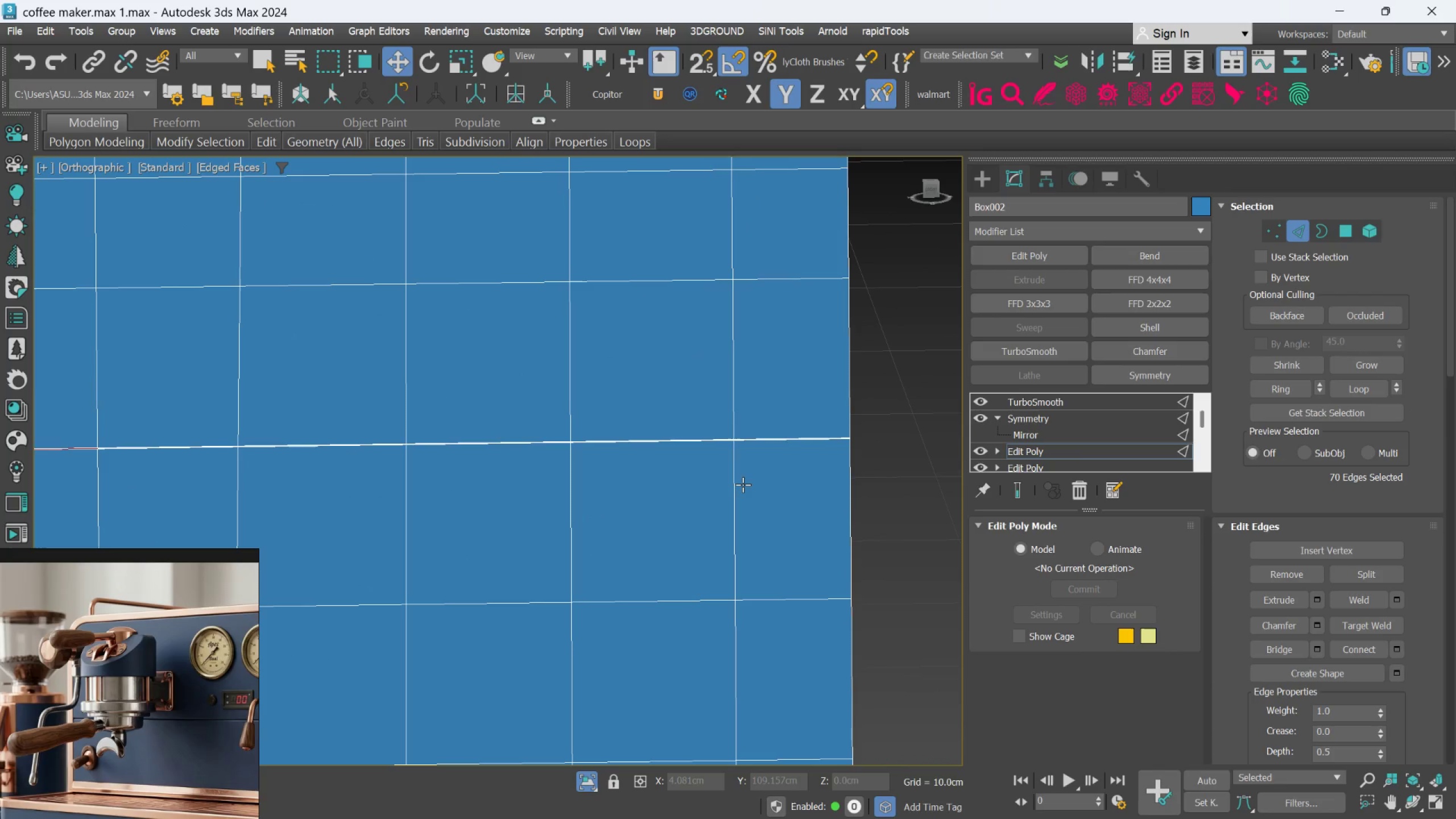 
key(Control+Z)
 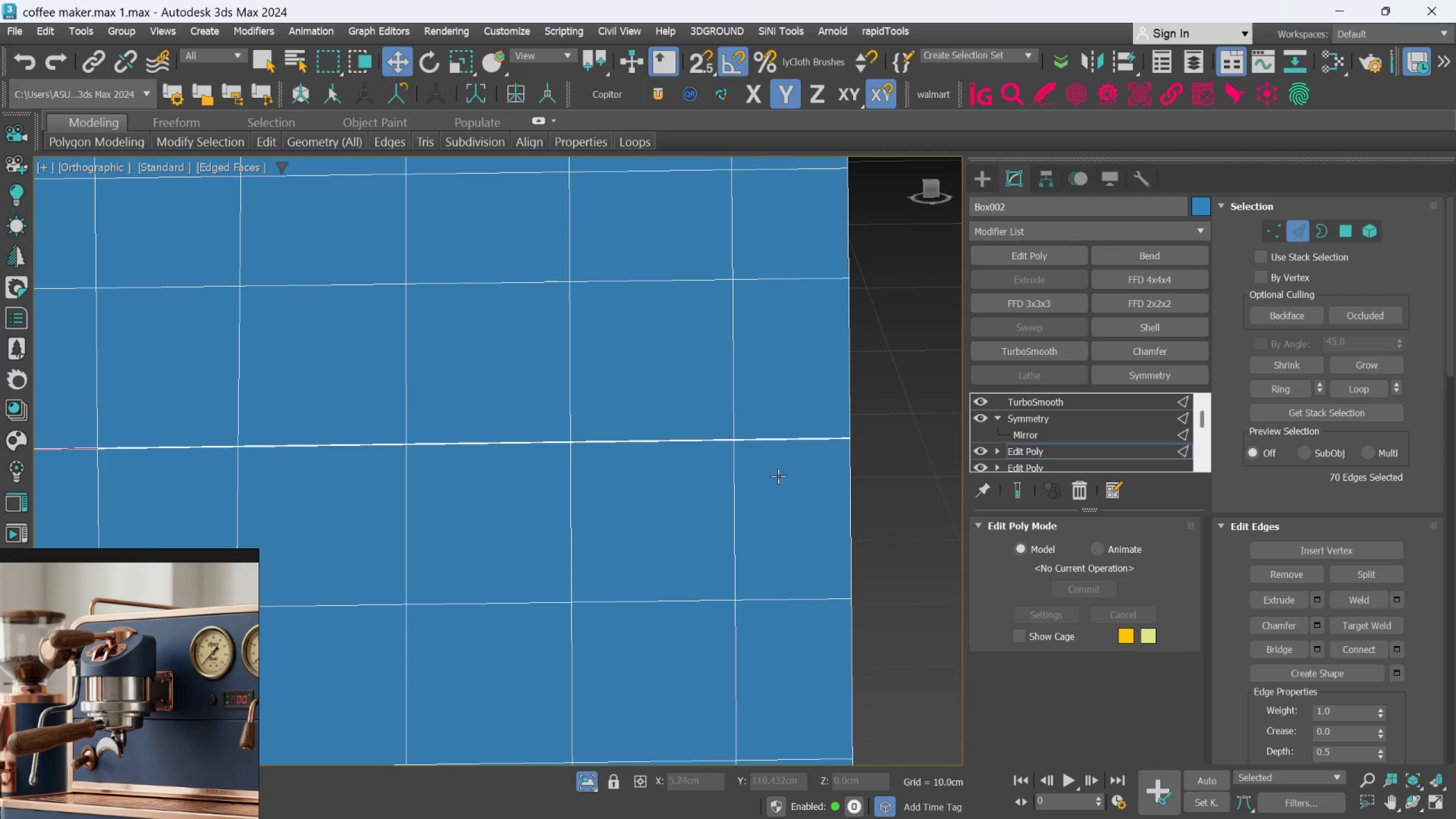 
key(Control+Z)
 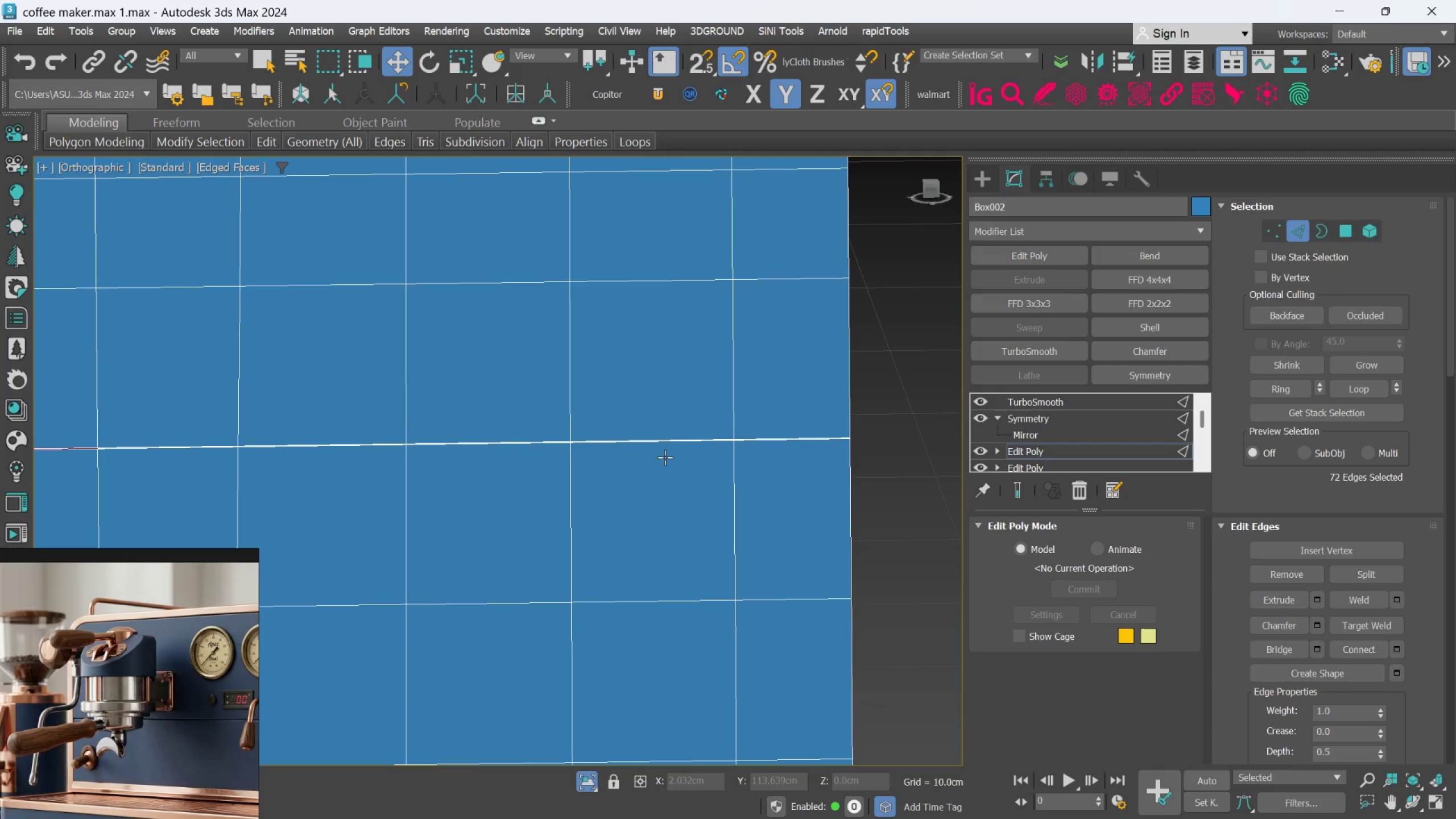 
scroll: coordinate [671, 448], scroll_direction: up, amount: 2.0
 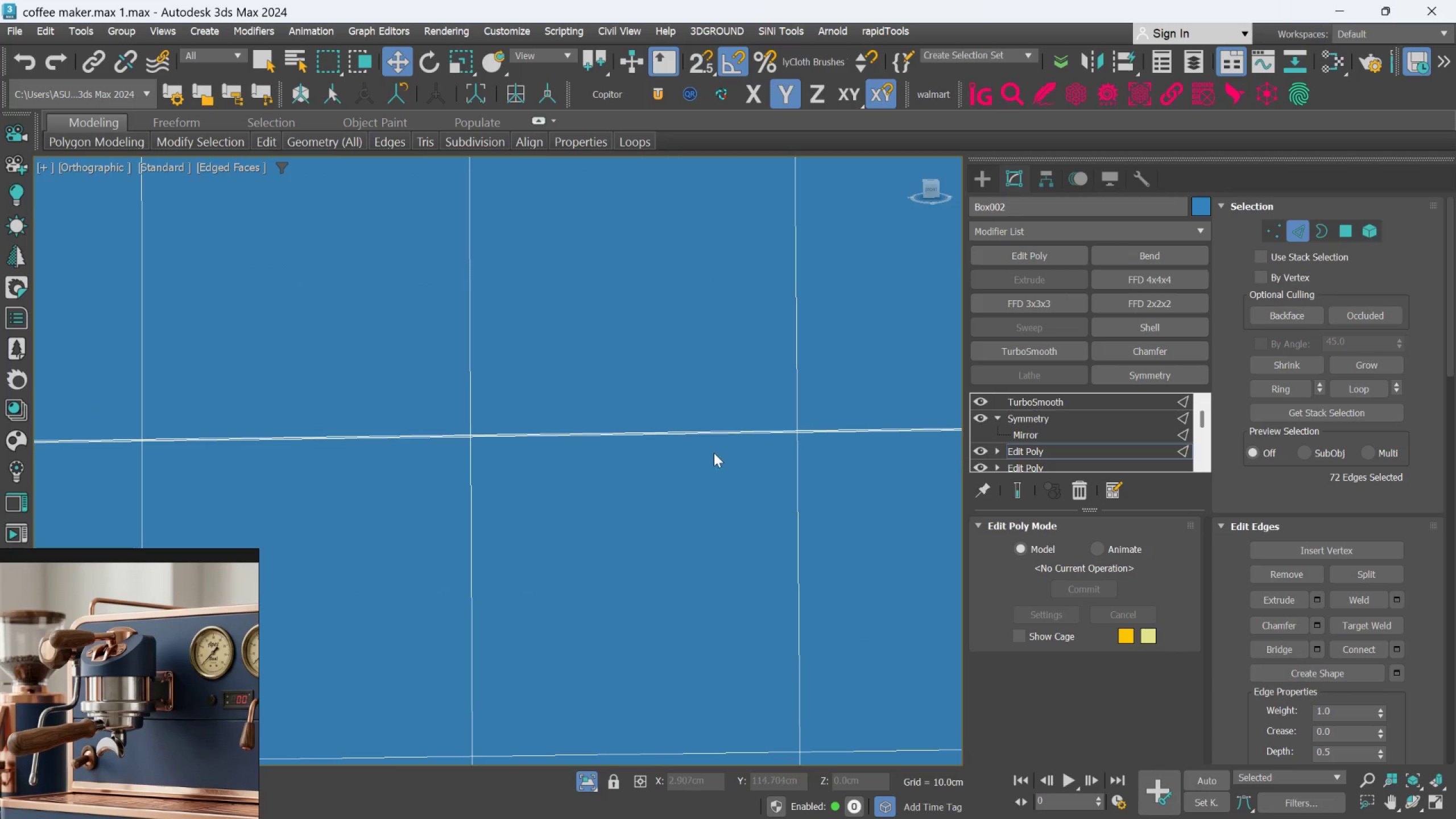 
key(Control+Z)
 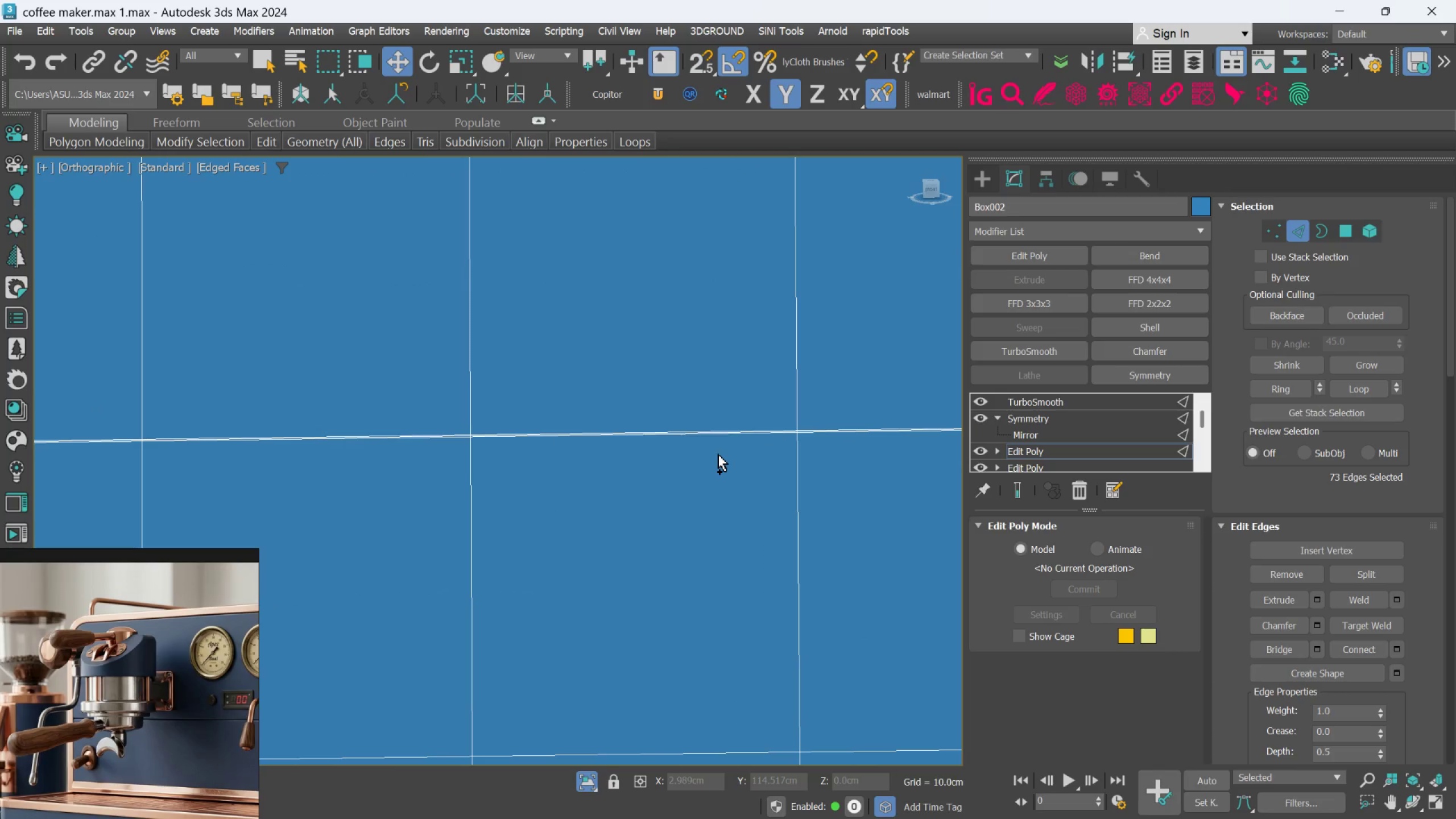 
hold_key(key=Z, duration=0.31)
 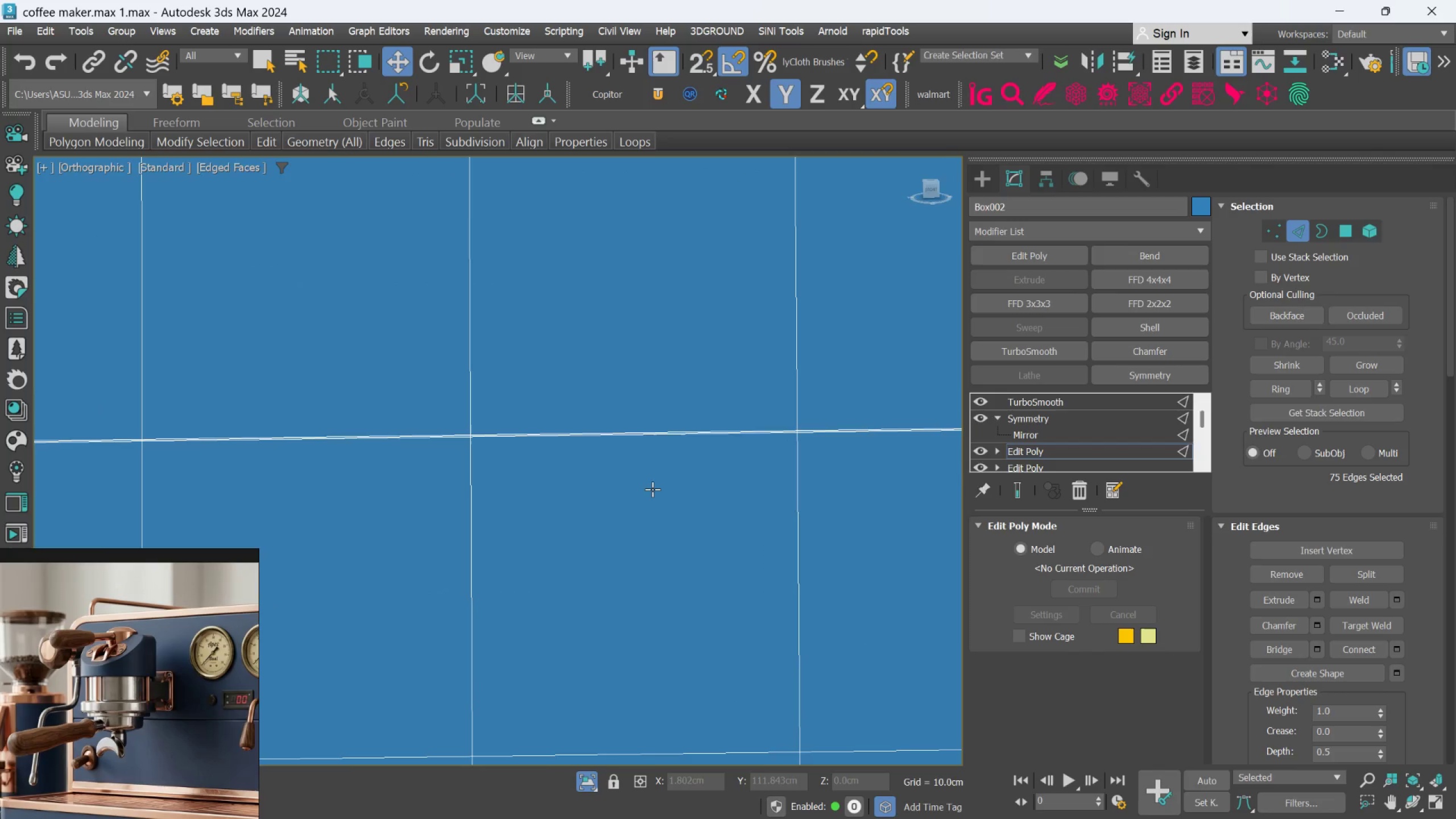 
scroll: coordinate [652, 489], scroll_direction: down, amount: 4.0
 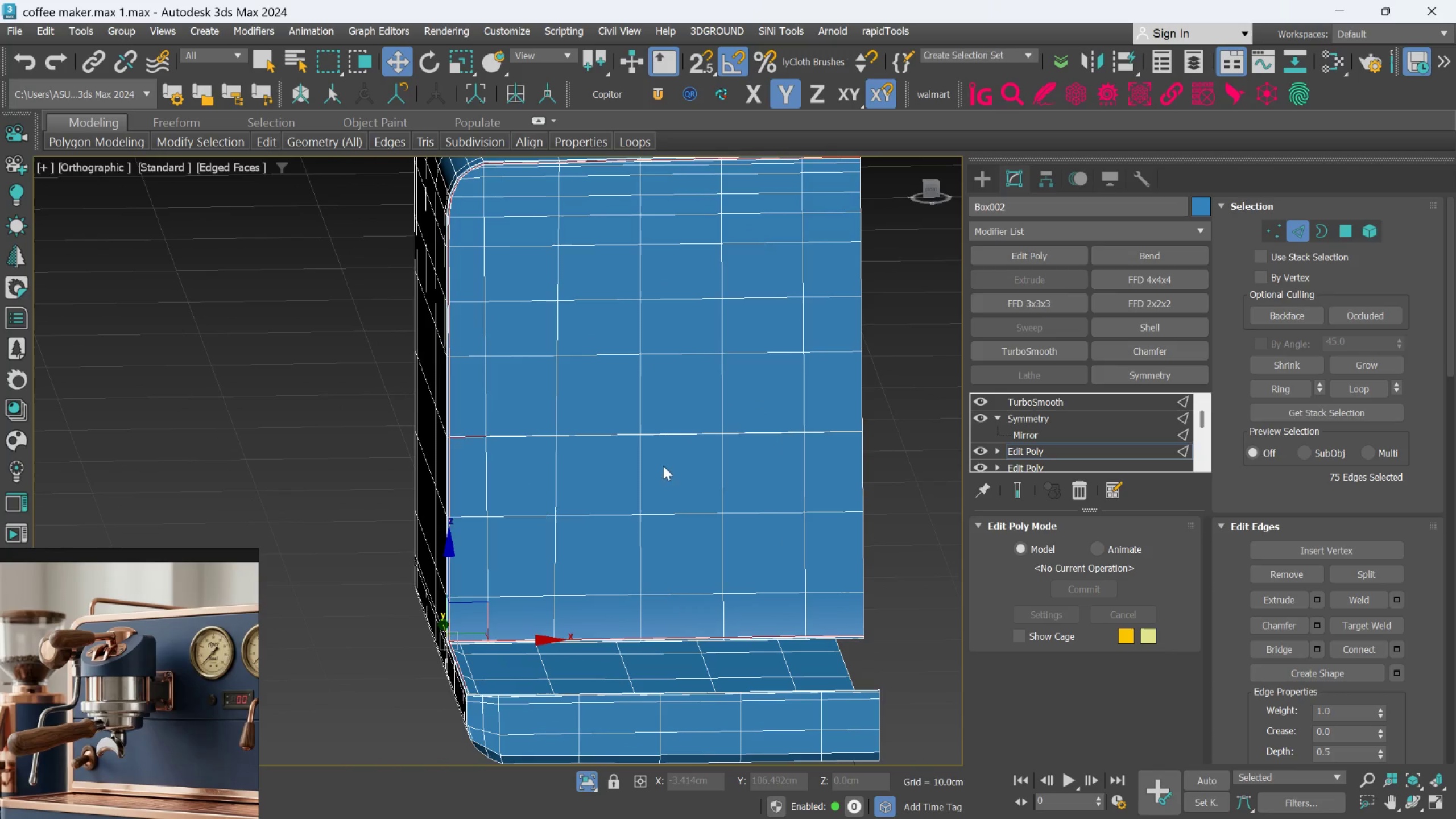 
key(Control+Z)
 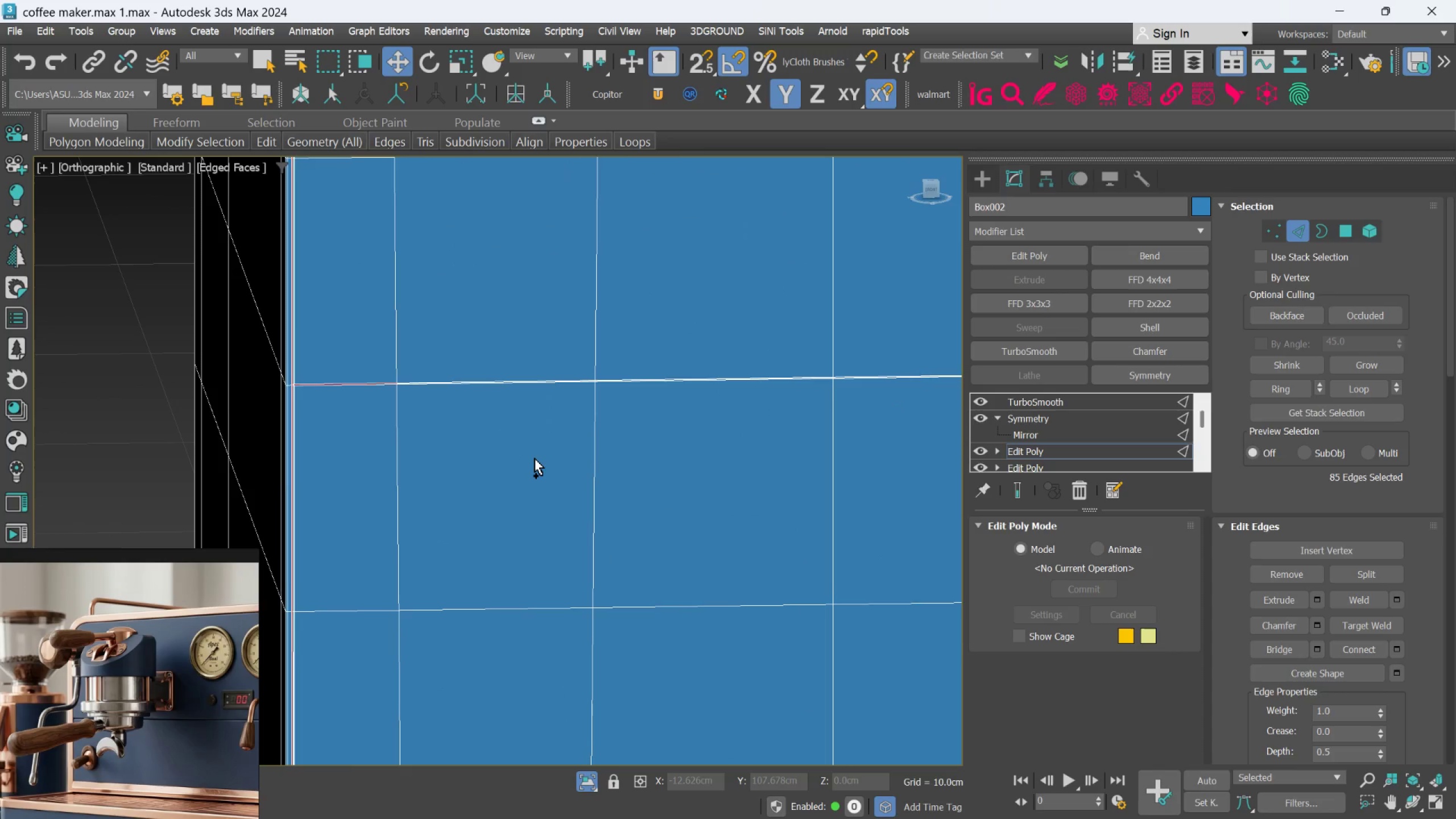 
scroll: coordinate [534, 461], scroll_direction: up, amount: 3.0
 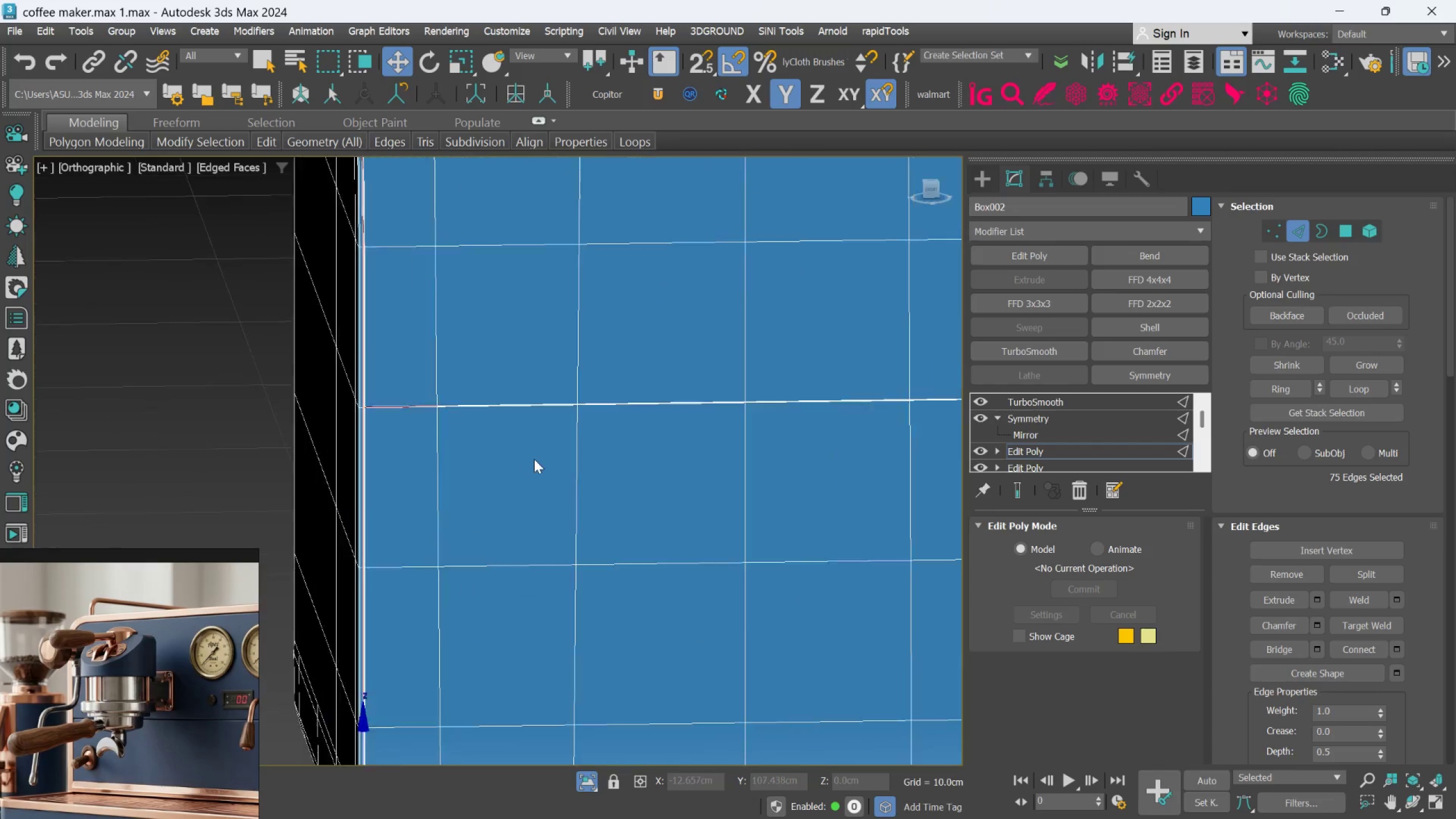 
key(Control+Z)
 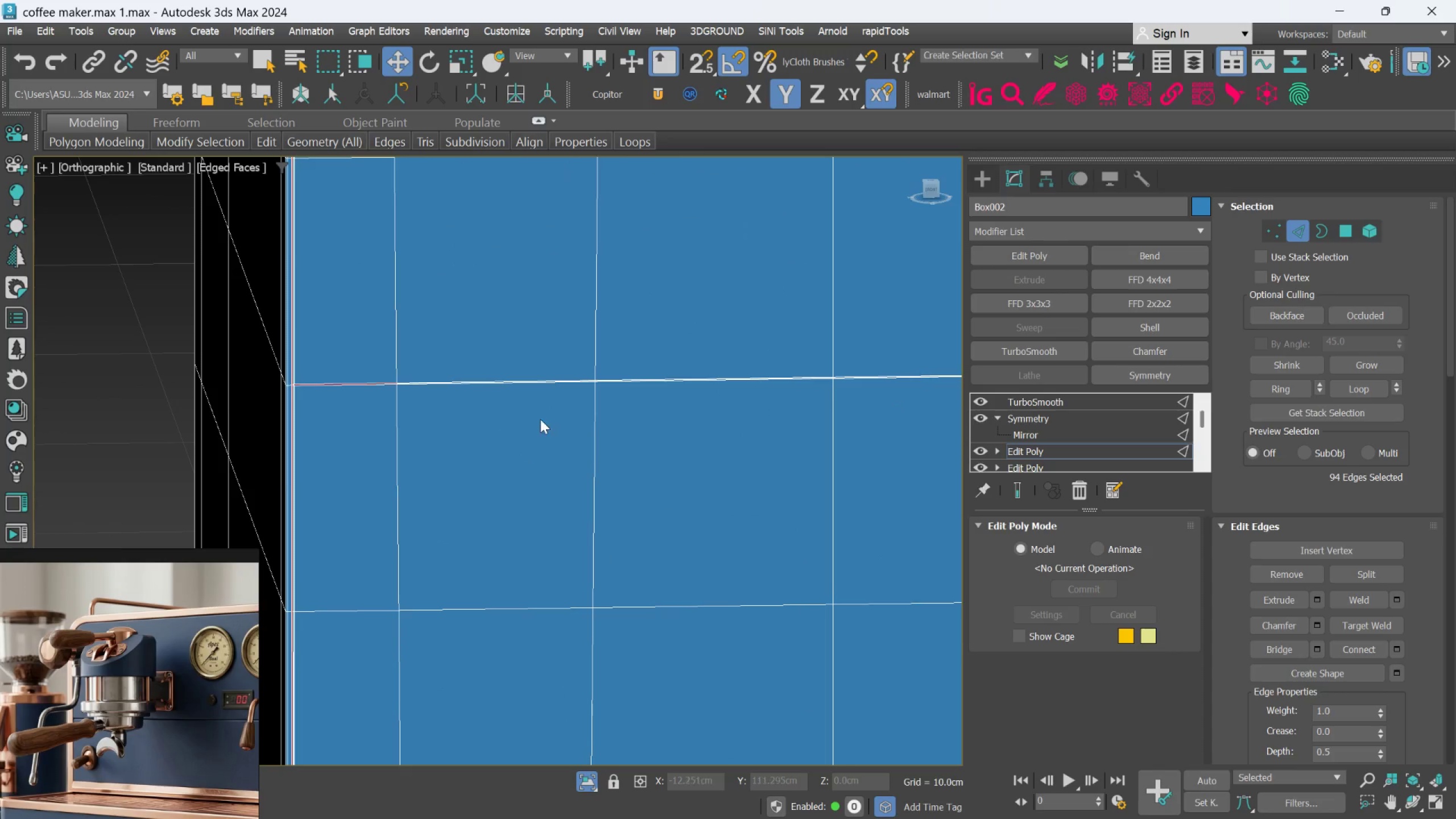 
scroll: coordinate [549, 394], scroll_direction: up, amount: 3.0
 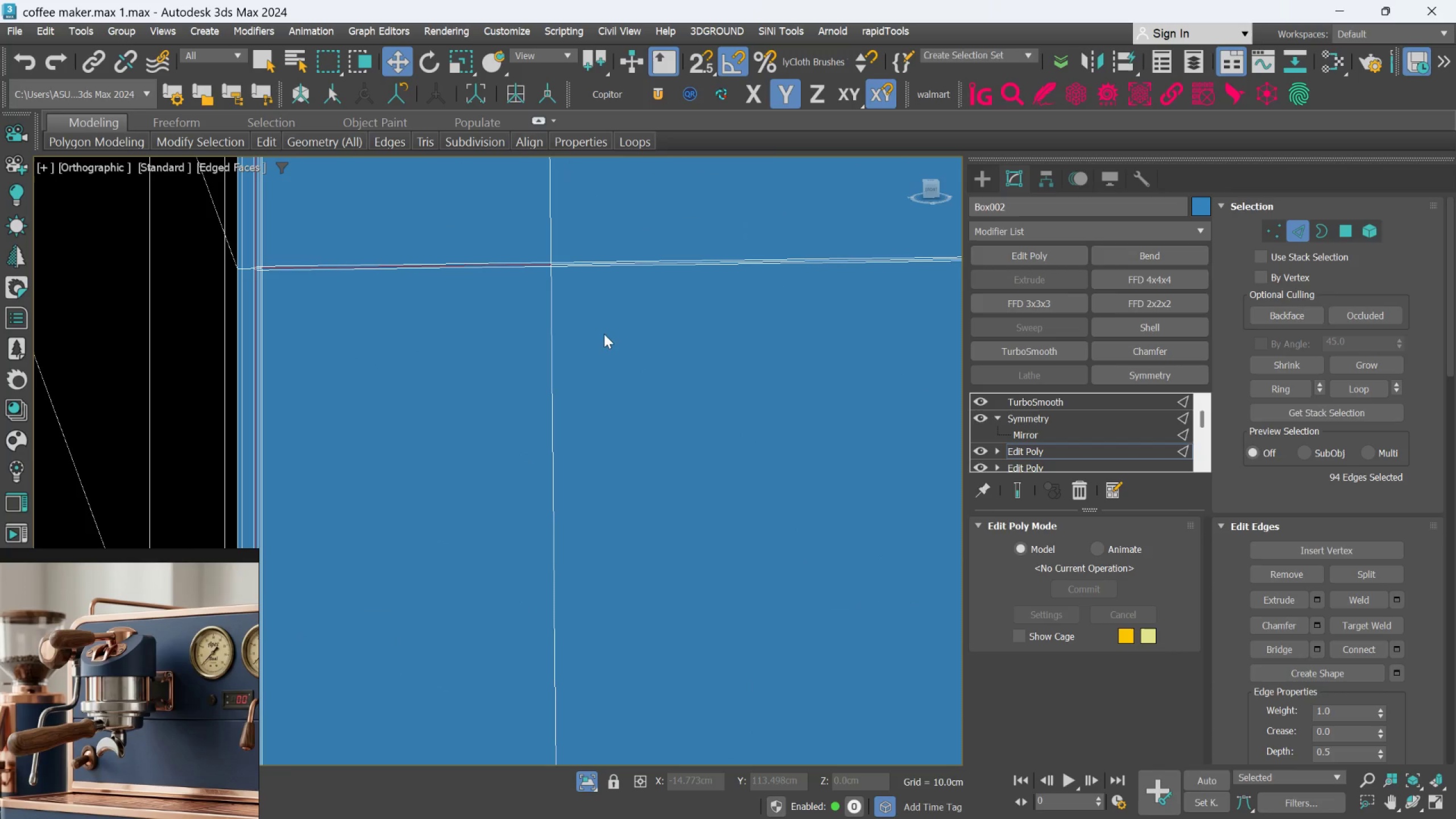 
hold_key(key=ControlLeft, duration=0.65)
left_click([557, 263])
 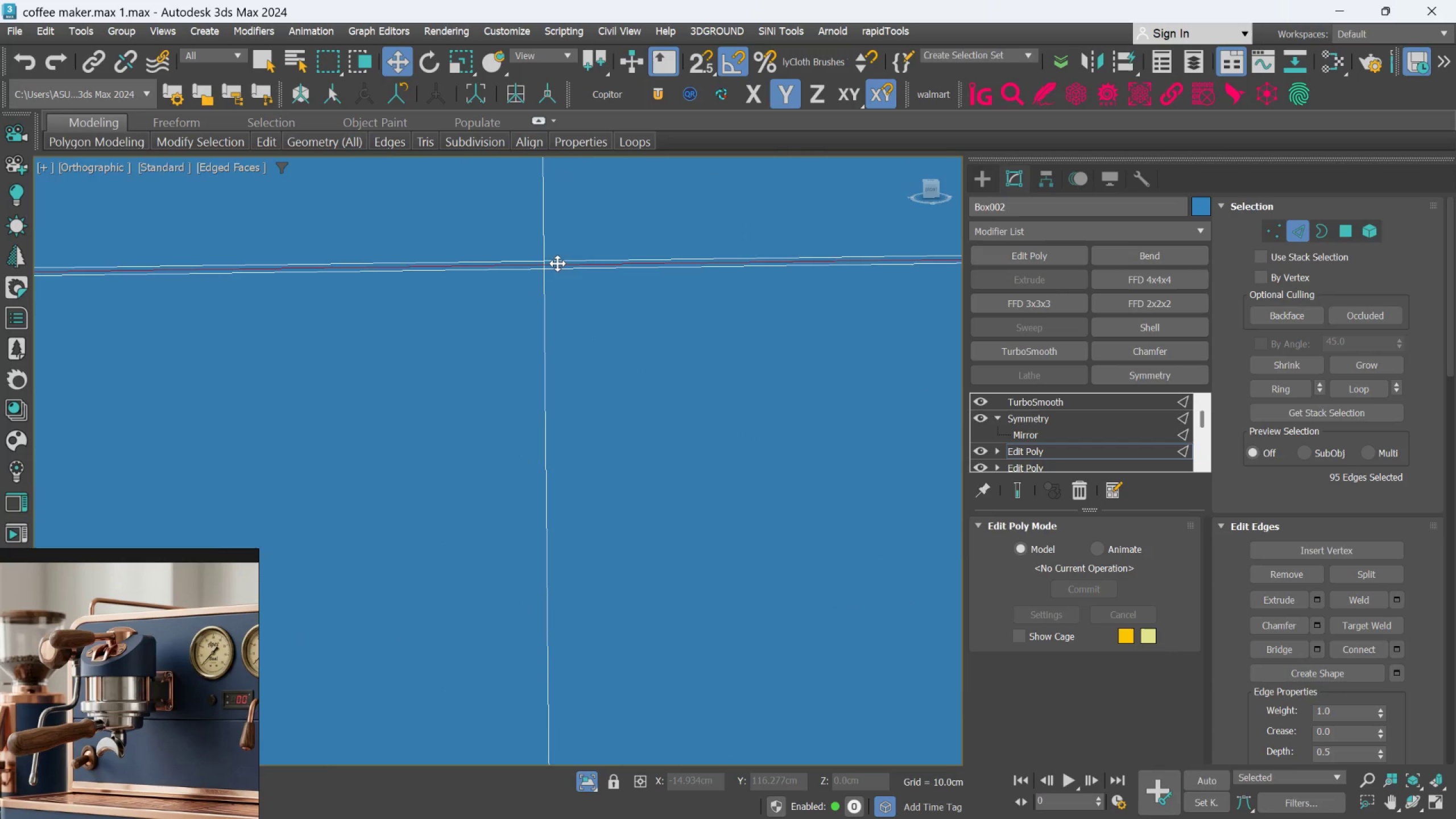 
scroll: coordinate [557, 263], scroll_direction: up, amount: 2.0
 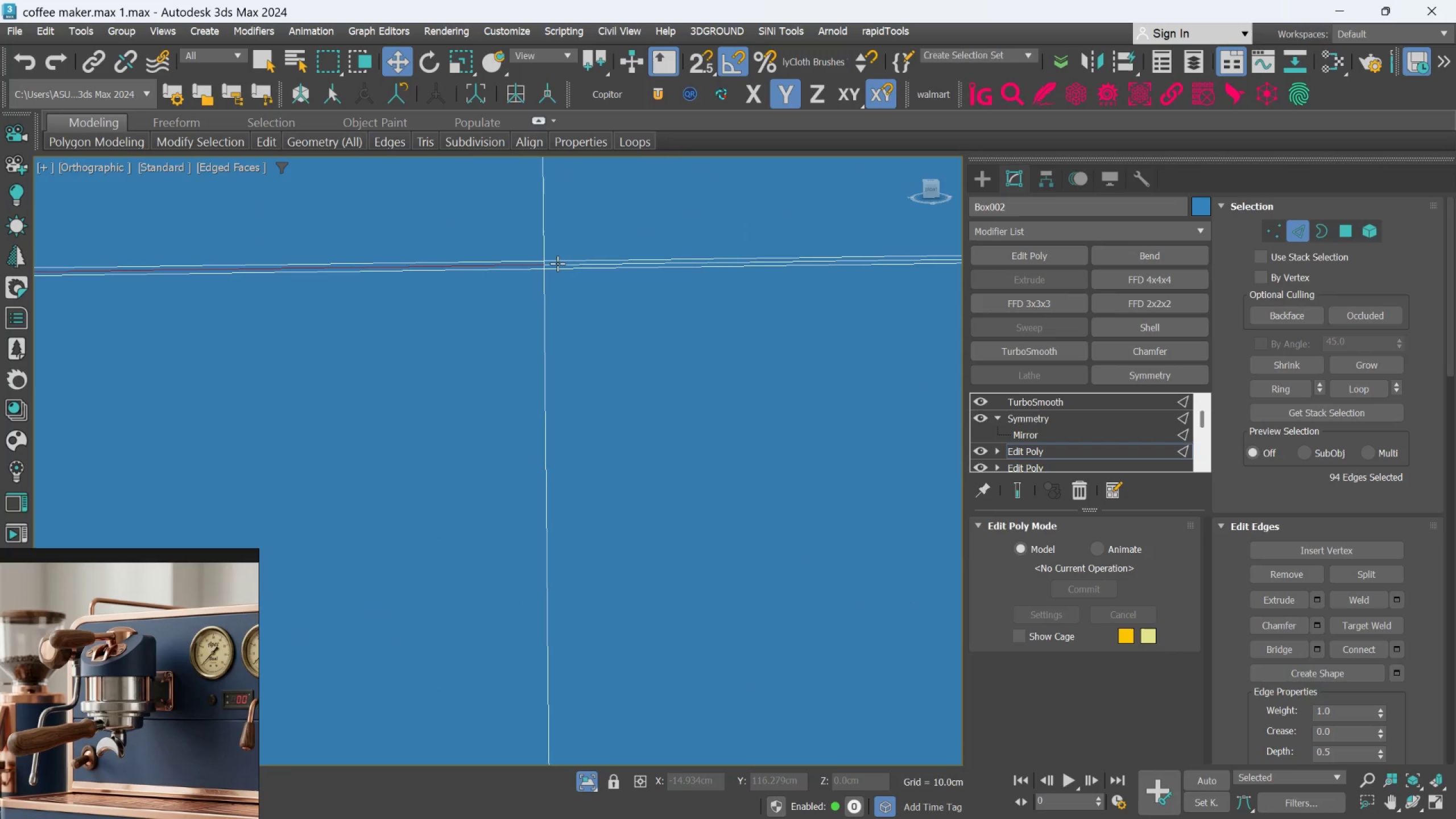 
scroll: coordinate [567, 280], scroll_direction: down, amount: 4.0
 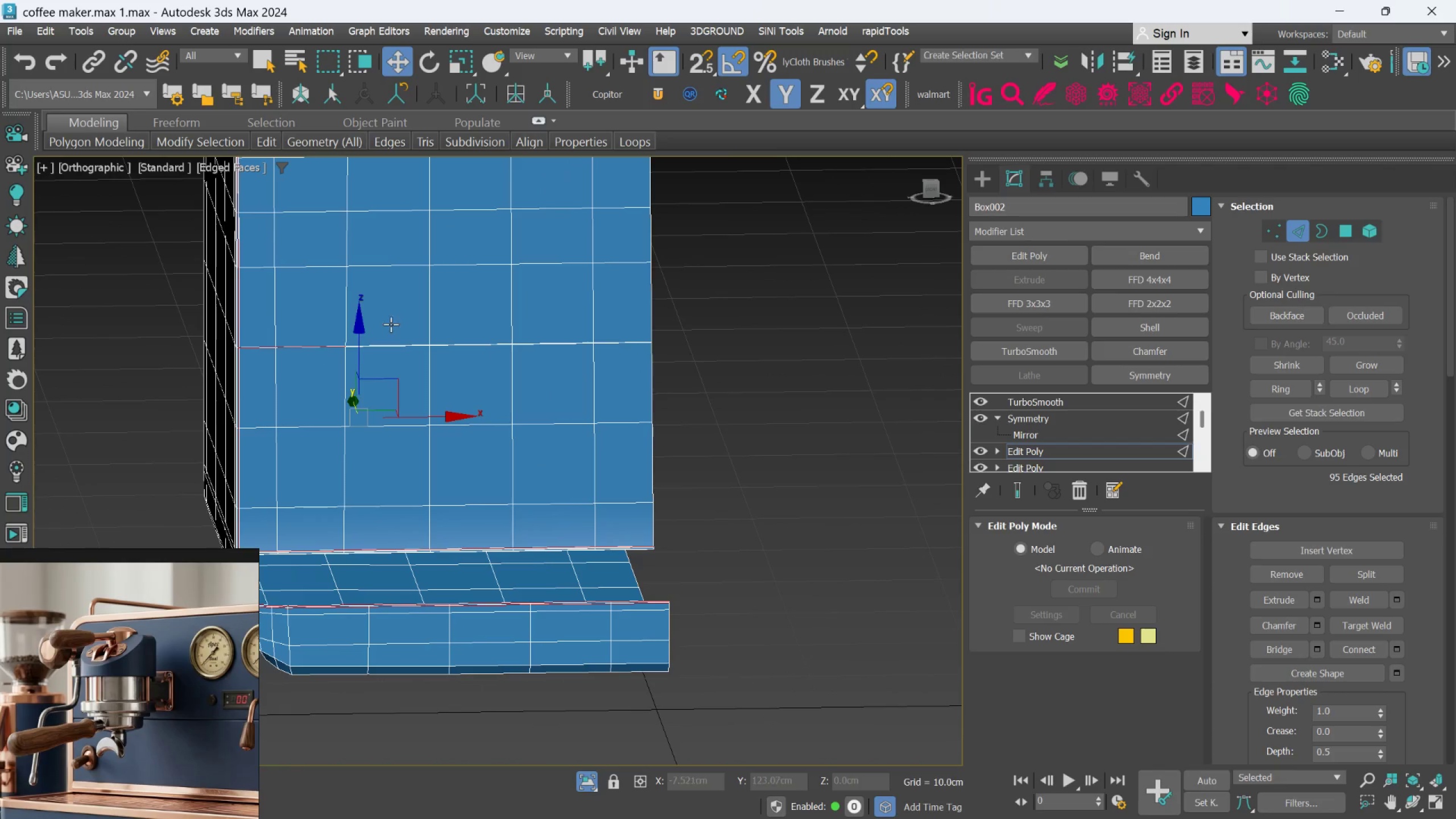 
hold_key(key=ControlLeft, duration=0.8)
 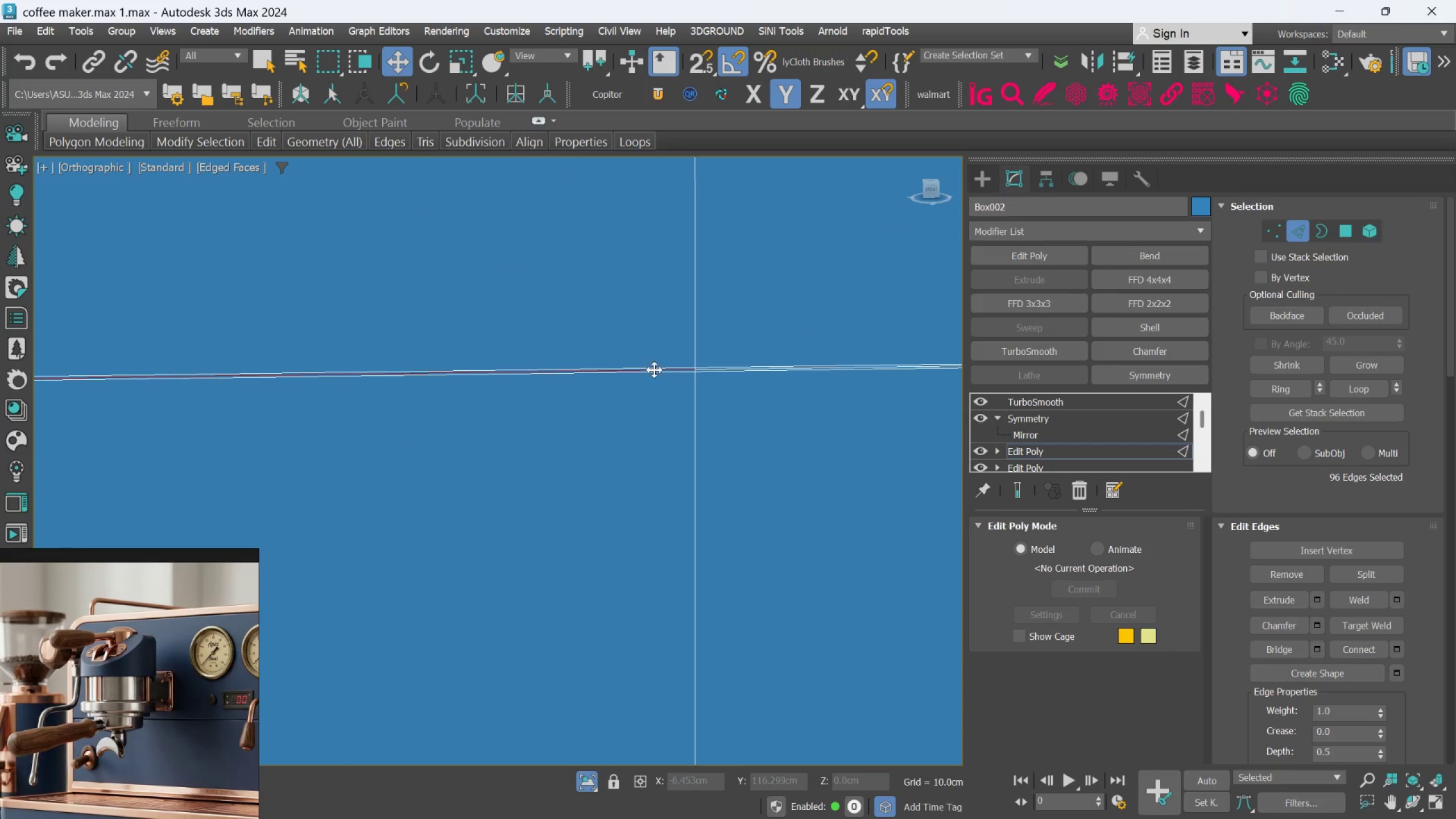 
scroll: coordinate [288, 349], scroll_direction: up, amount: 7.0
 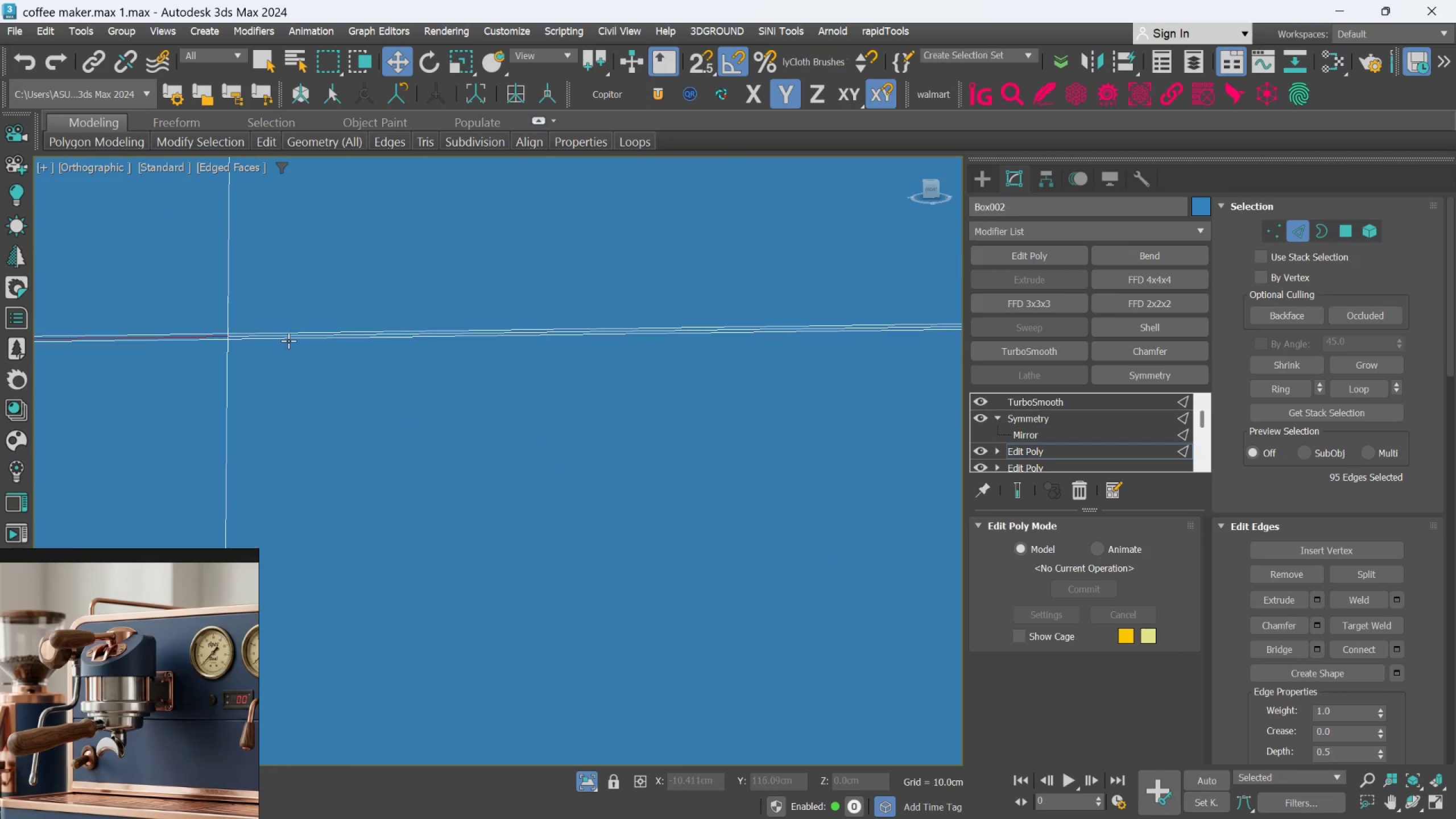 
left_click([287, 336])
 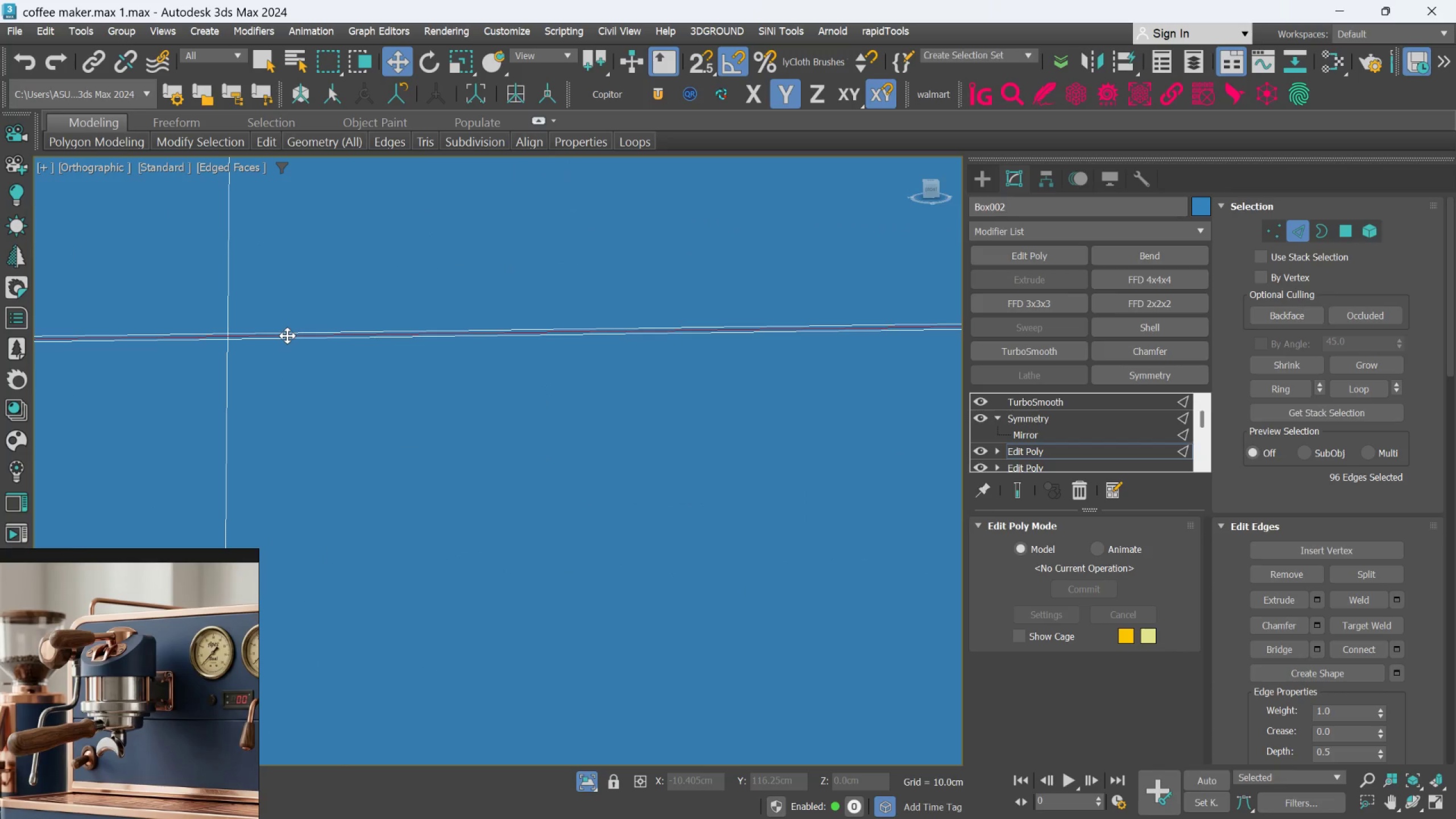 
scroll: coordinate [503, 336], scroll_direction: down, amount: 1.0
 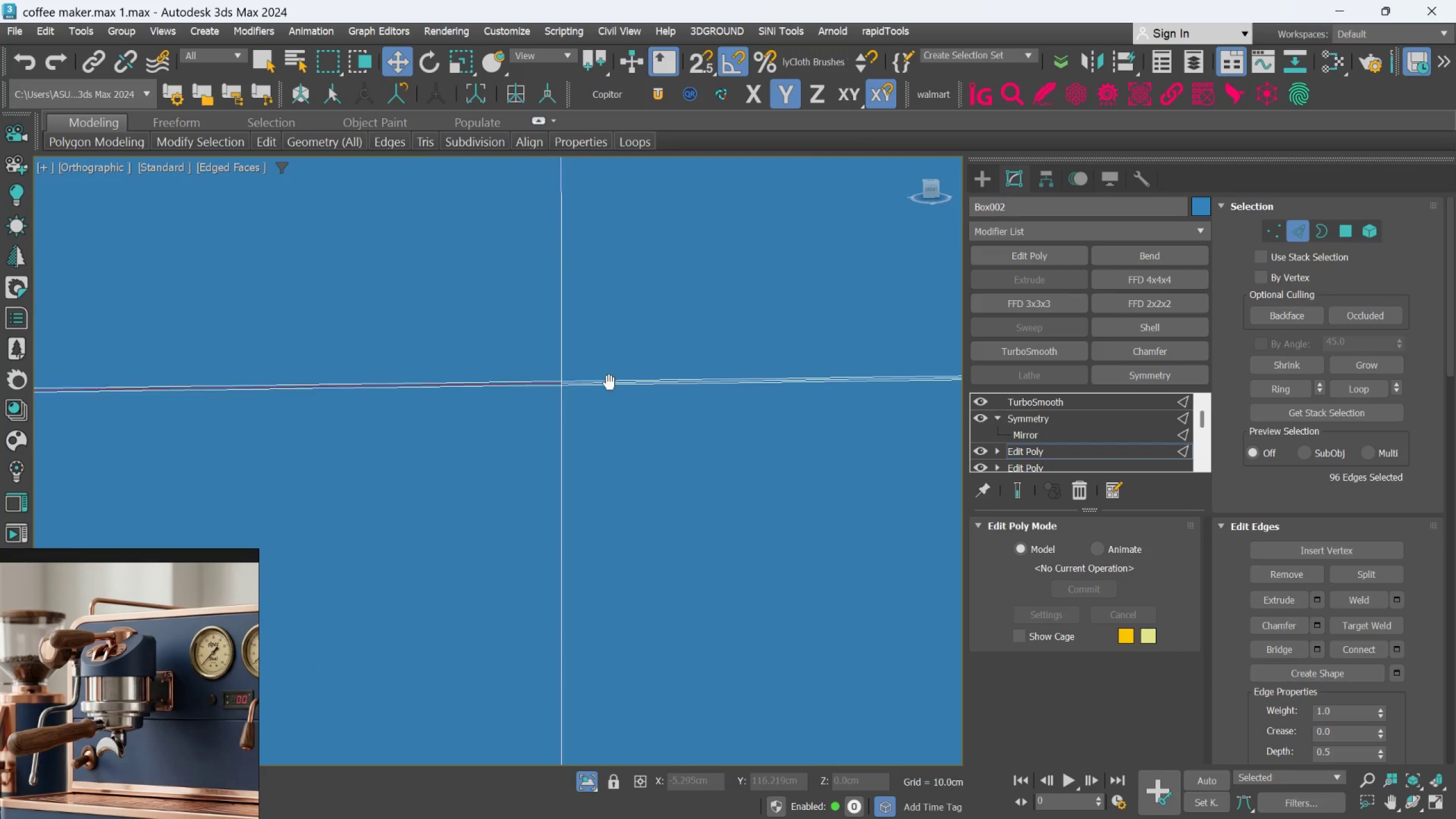 
hold_key(key=ControlLeft, duration=0.66)
left_click([604, 381])
 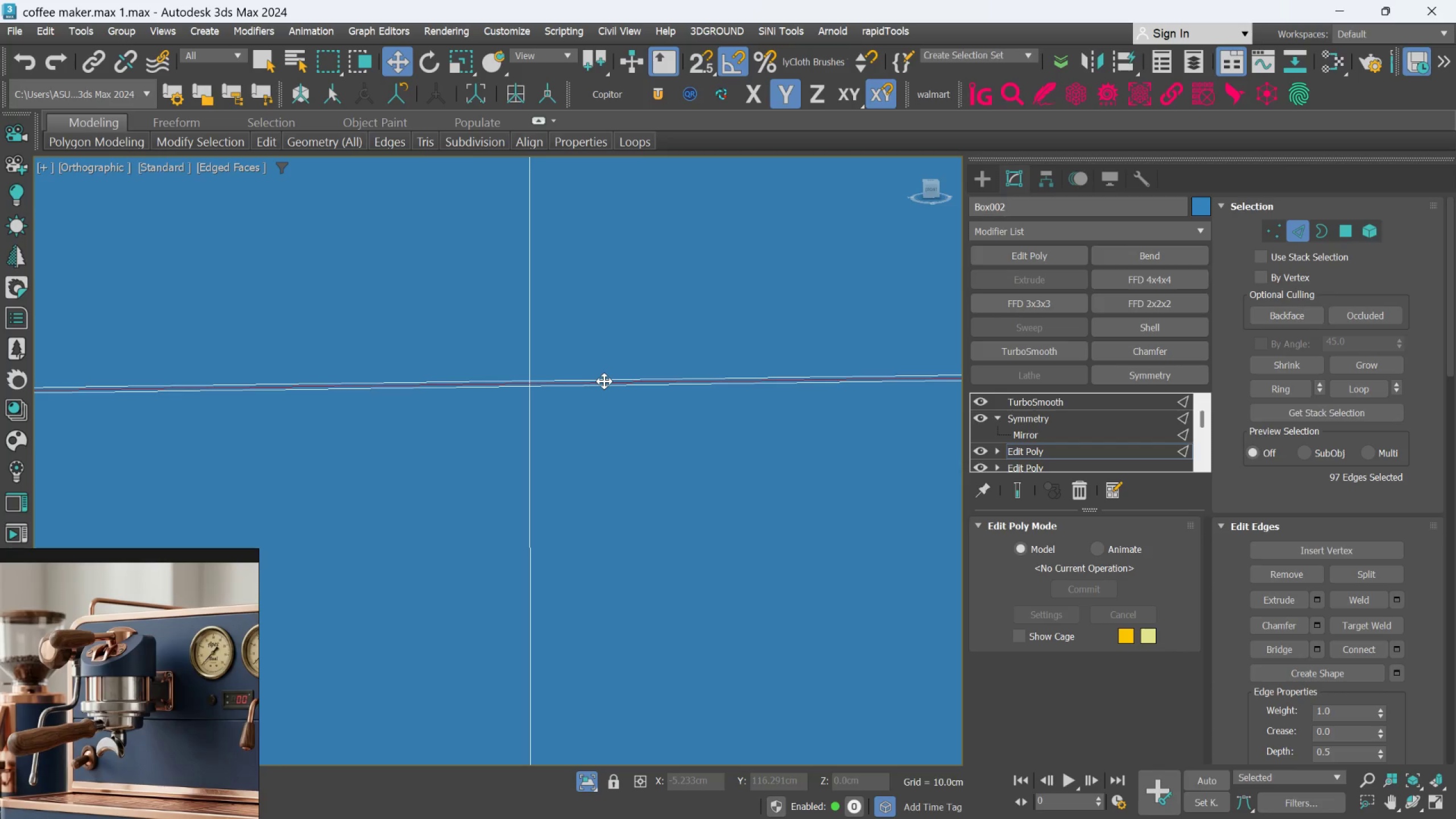 
scroll: coordinate [604, 384], scroll_direction: up, amount: 1.0
 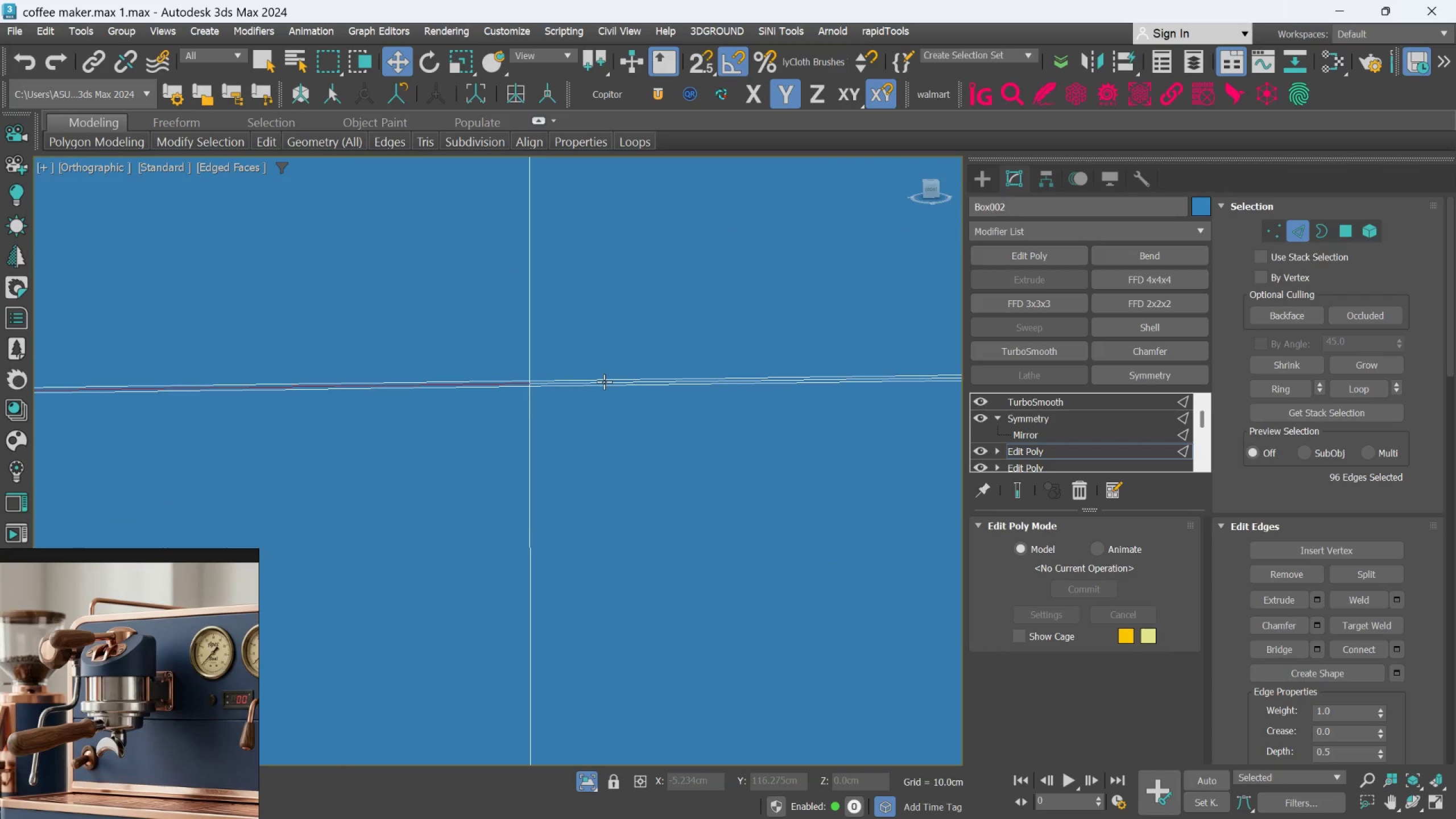 
scroll: coordinate [851, 404], scroll_direction: none, amount: 0.0
 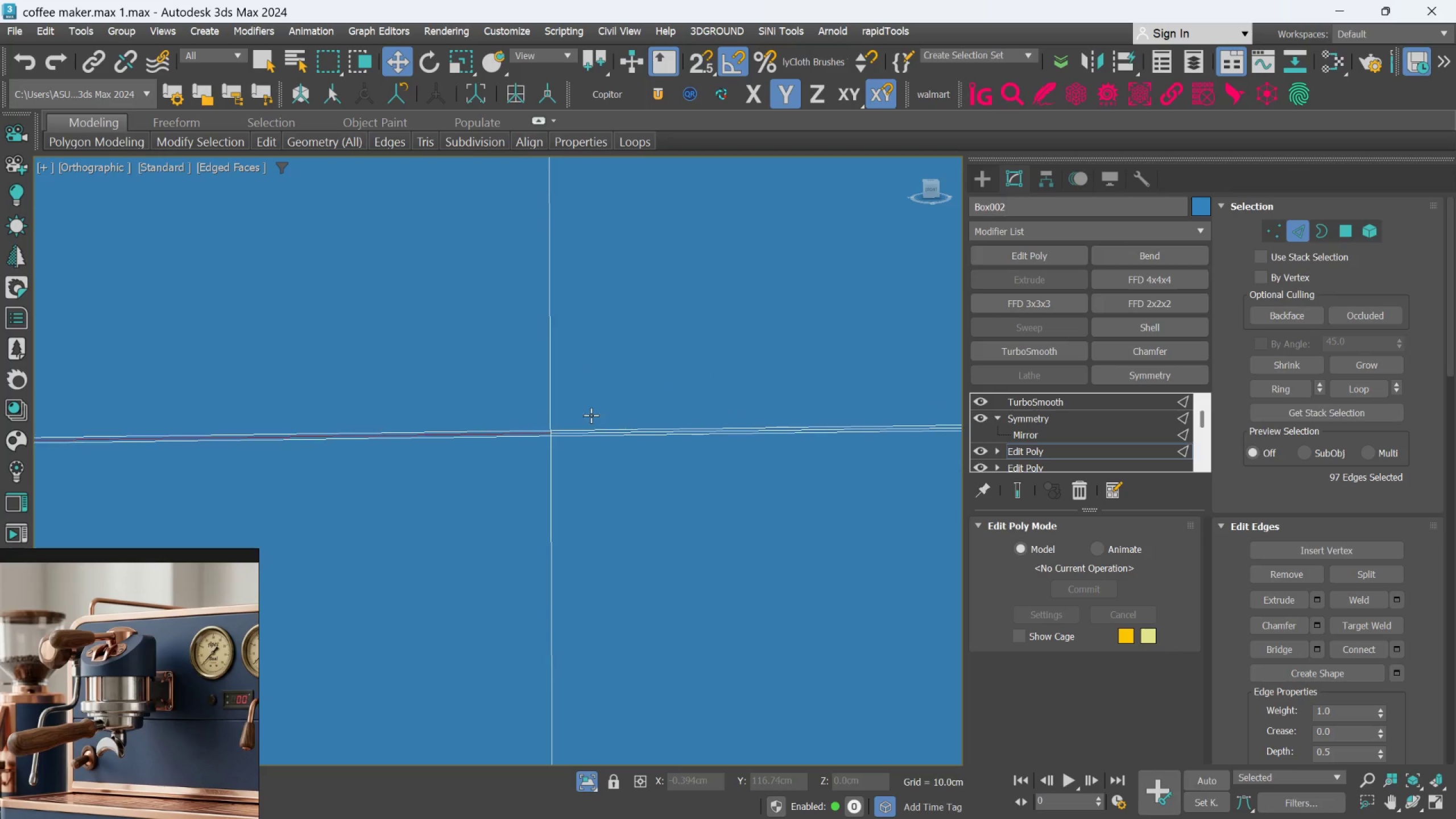 
hold_key(key=ControlLeft, duration=0.76)
 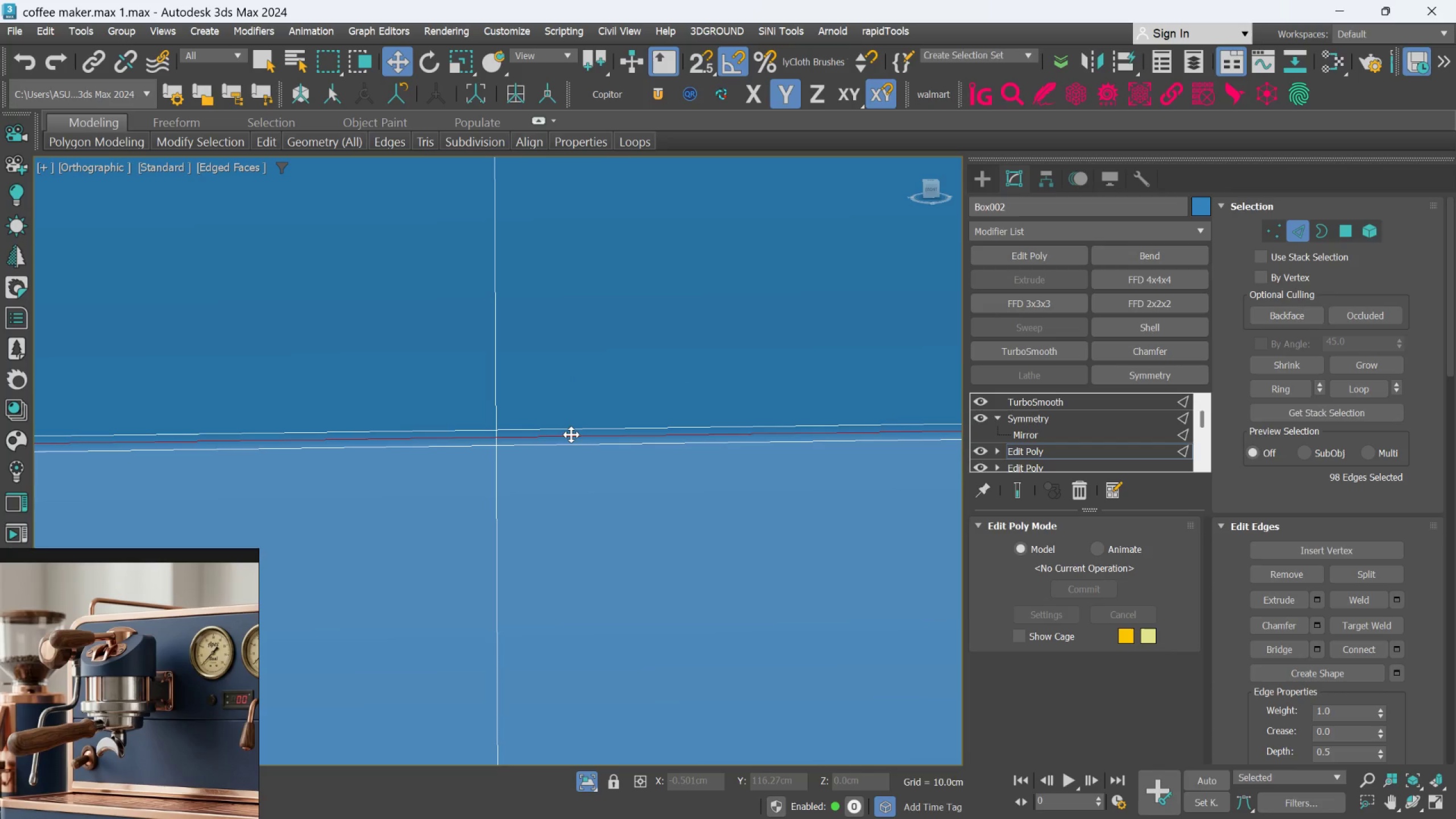 
scroll: coordinate [580, 431], scroll_direction: up, amount: 3.0
 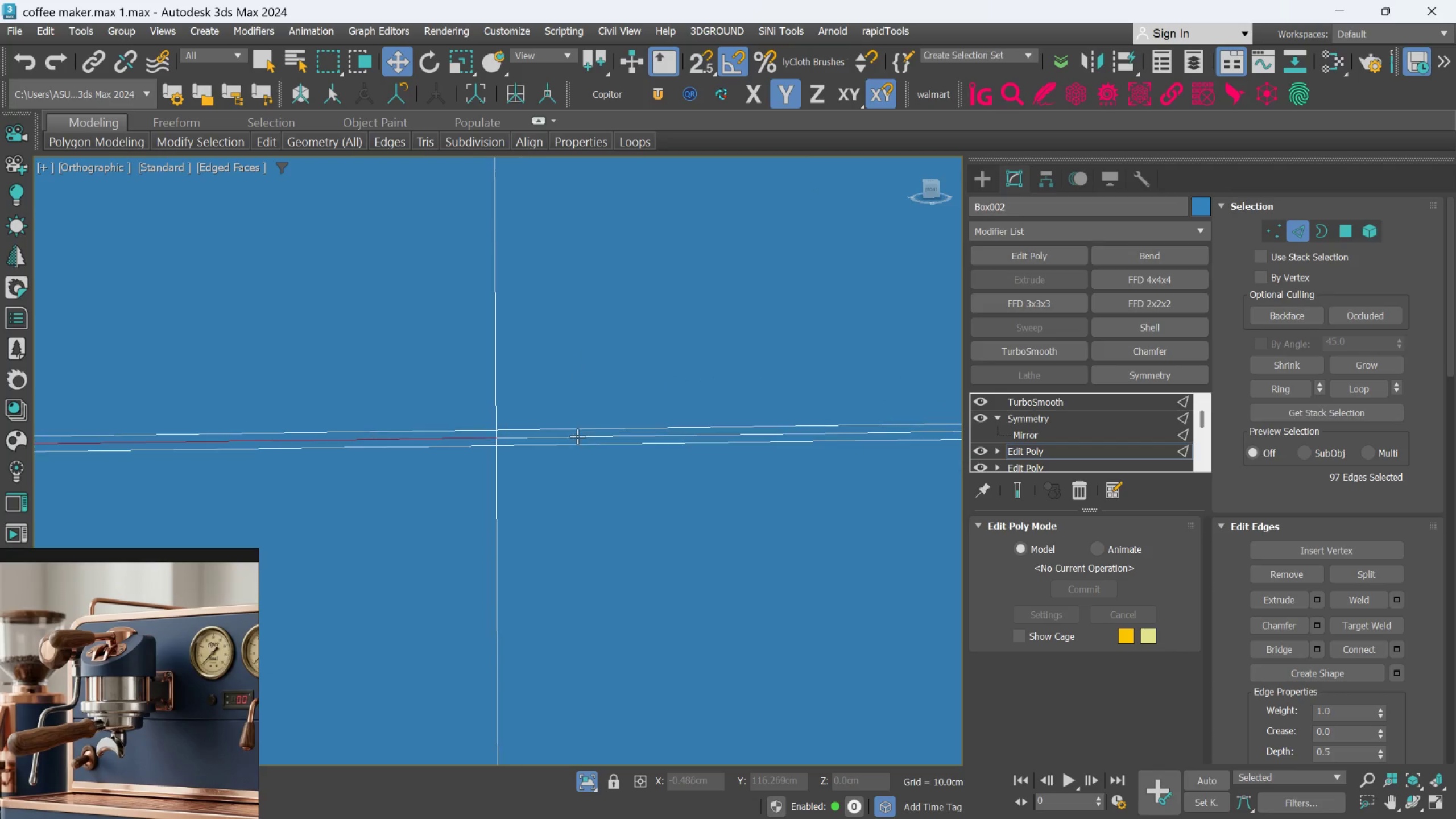 
key(Control+Z)
 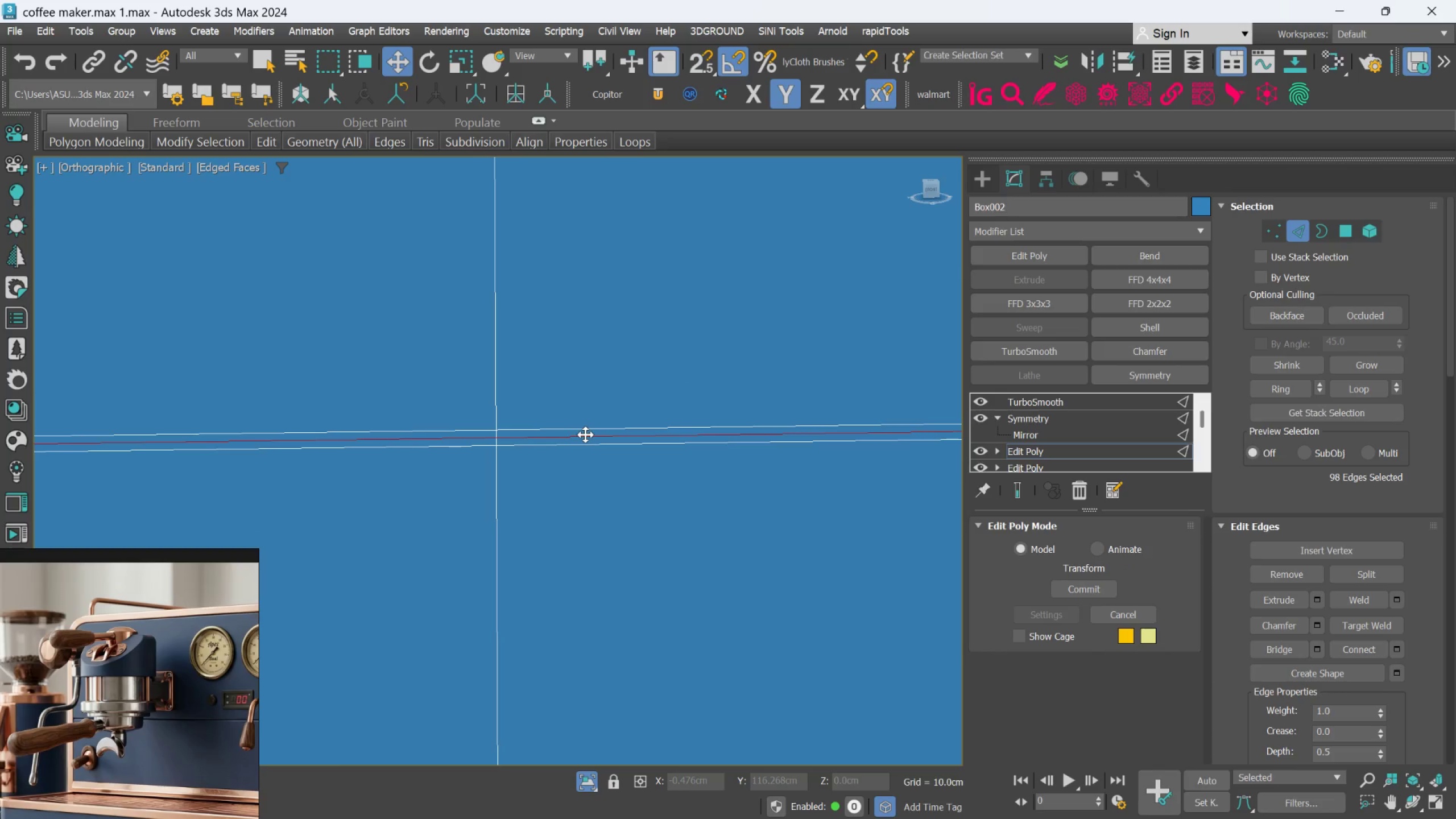 
key(Control+Q)
 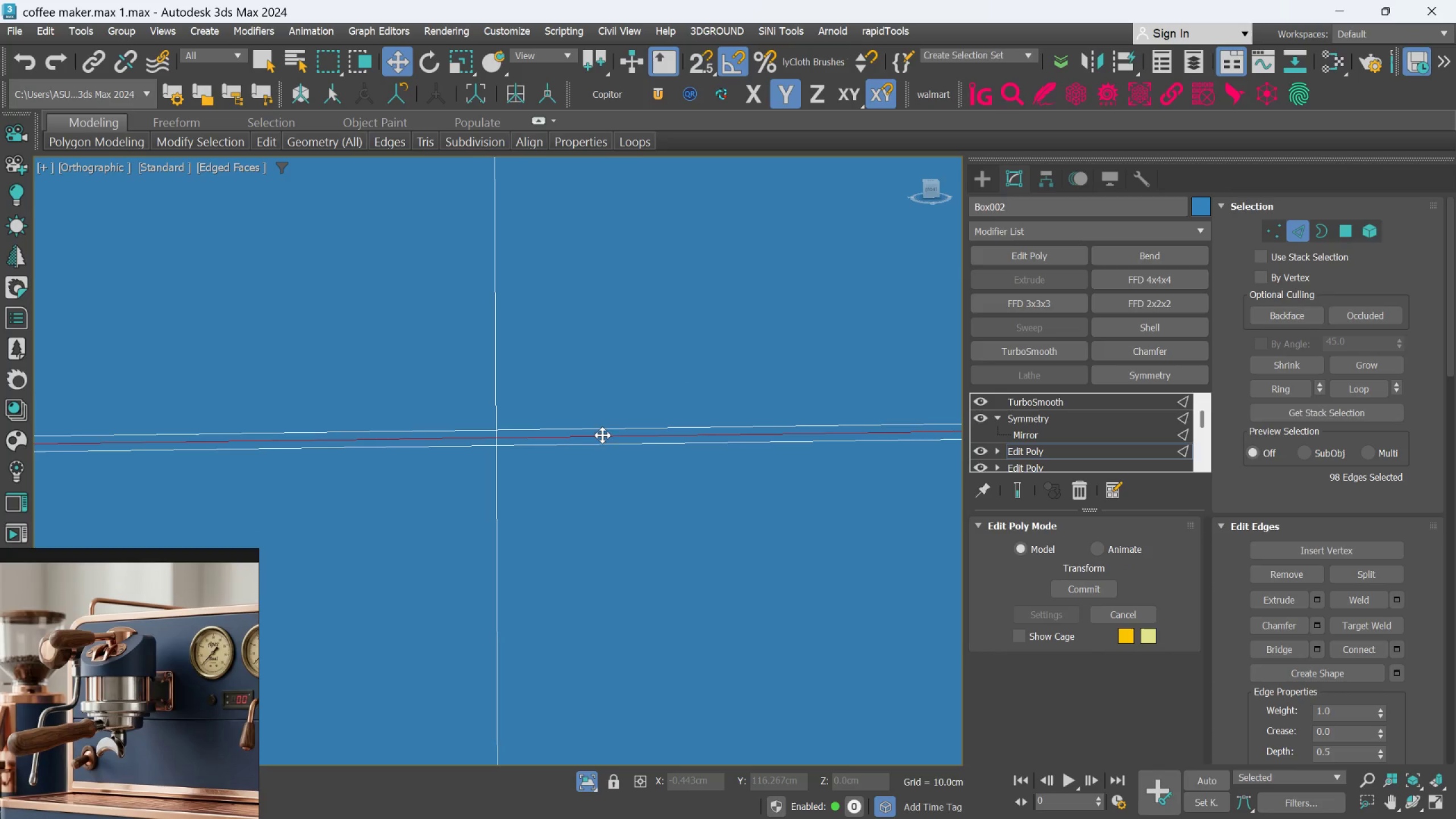 
key(Control+ControlLeft)
 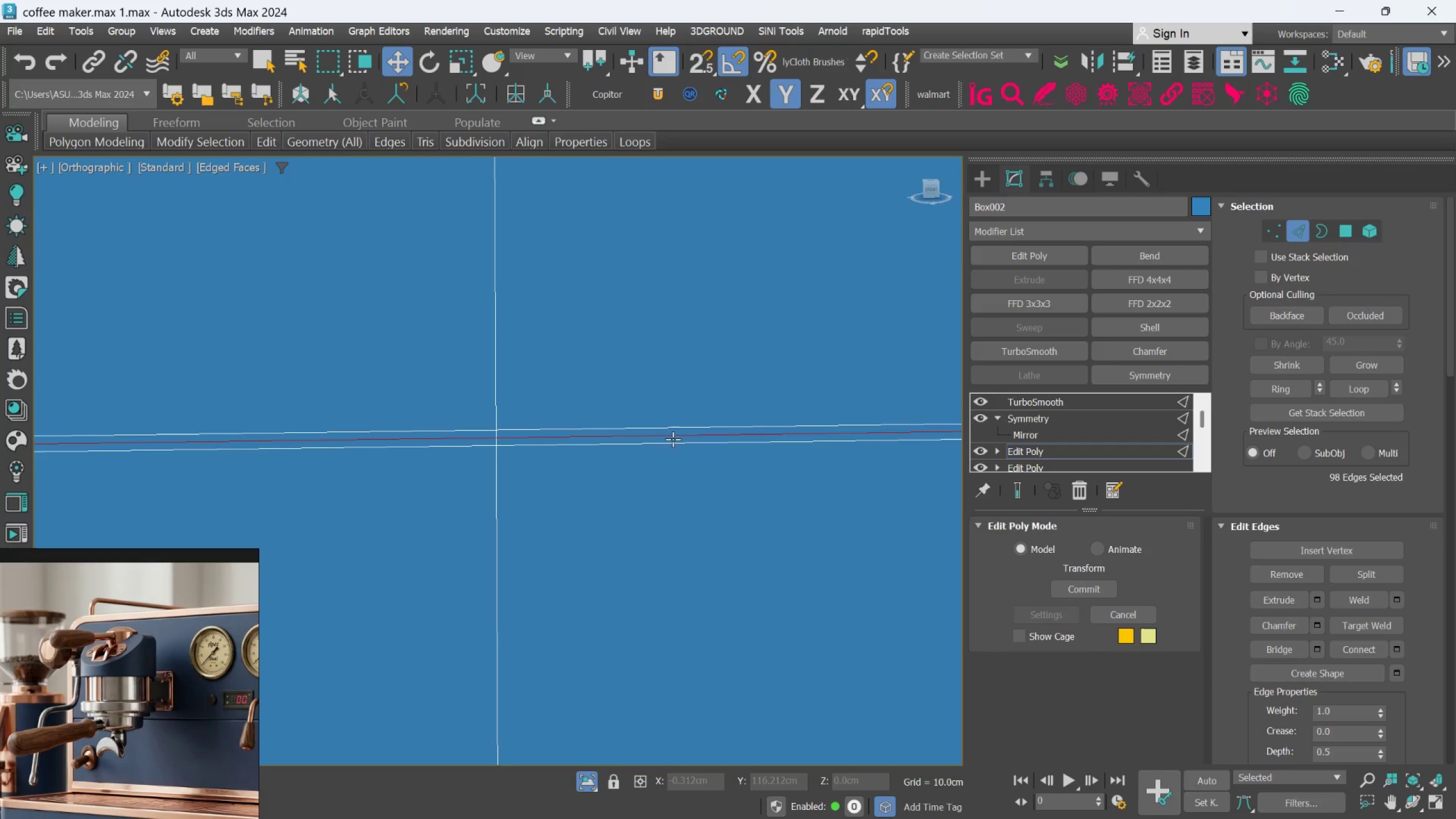 
scroll: coordinate [622, 475], scroll_direction: down, amount: 4.0
 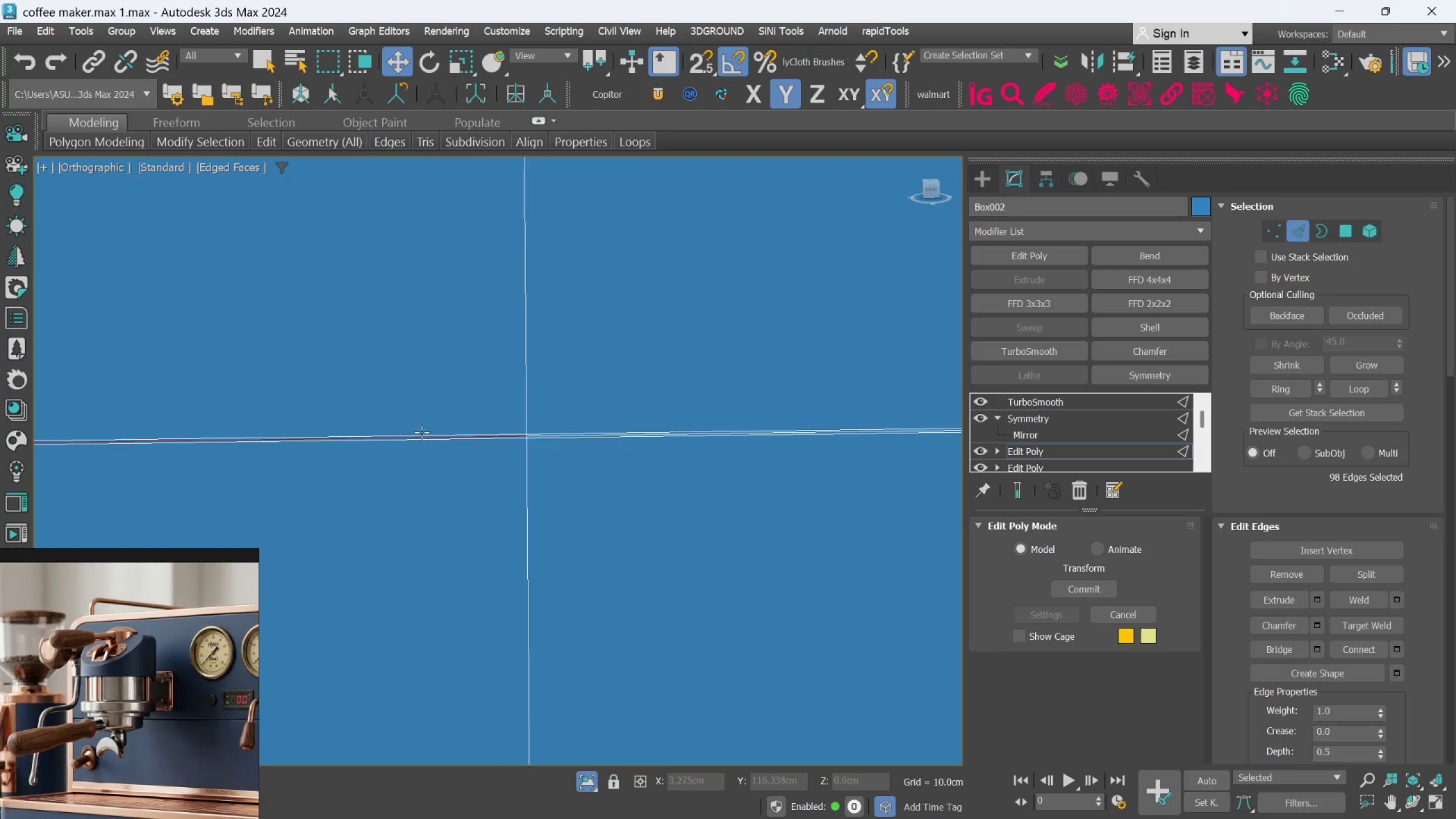 
hold_key(key=ControlLeft, duration=1.15)
 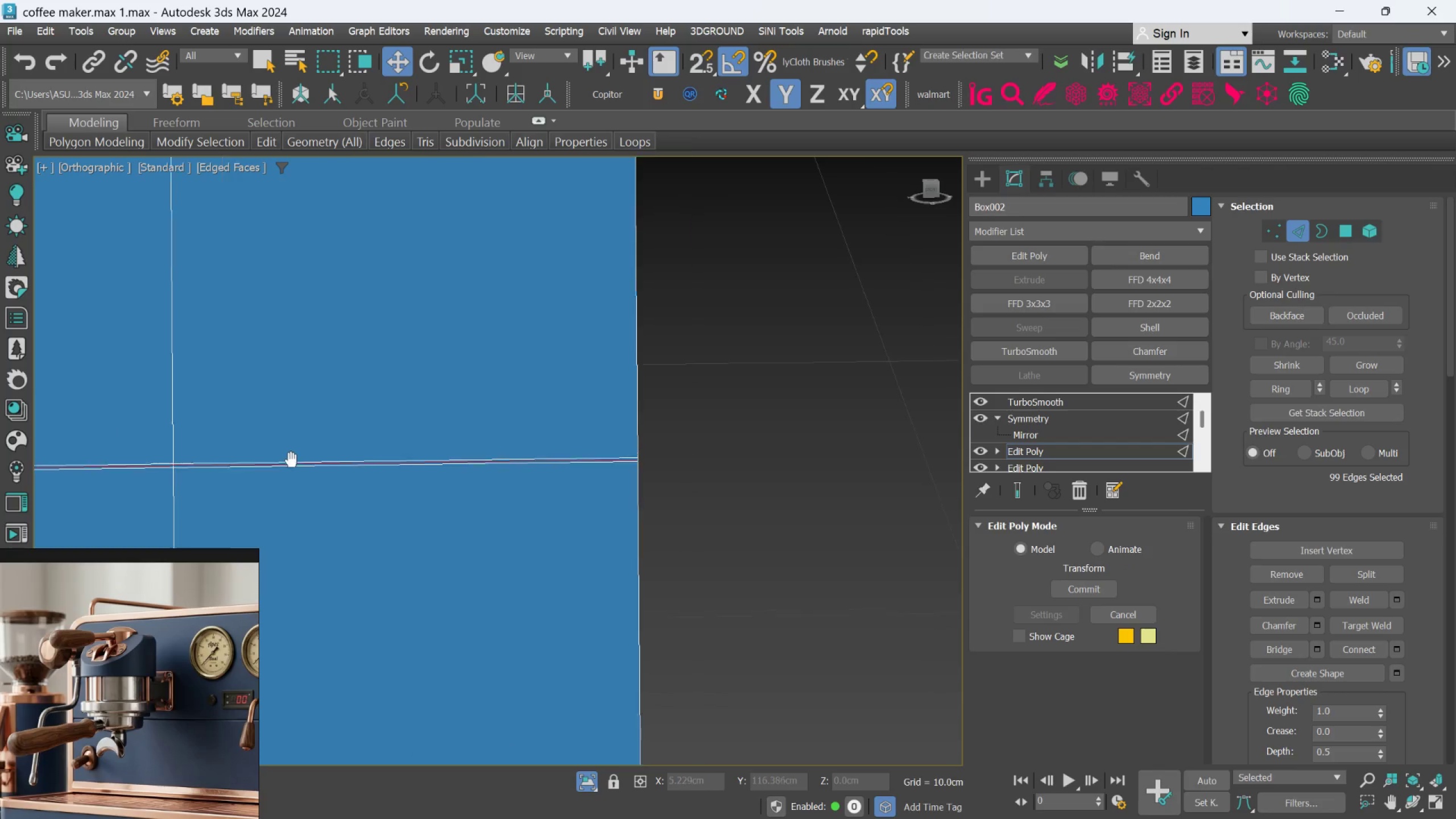 
scroll: coordinate [631, 428], scroll_direction: up, amount: 2.0
 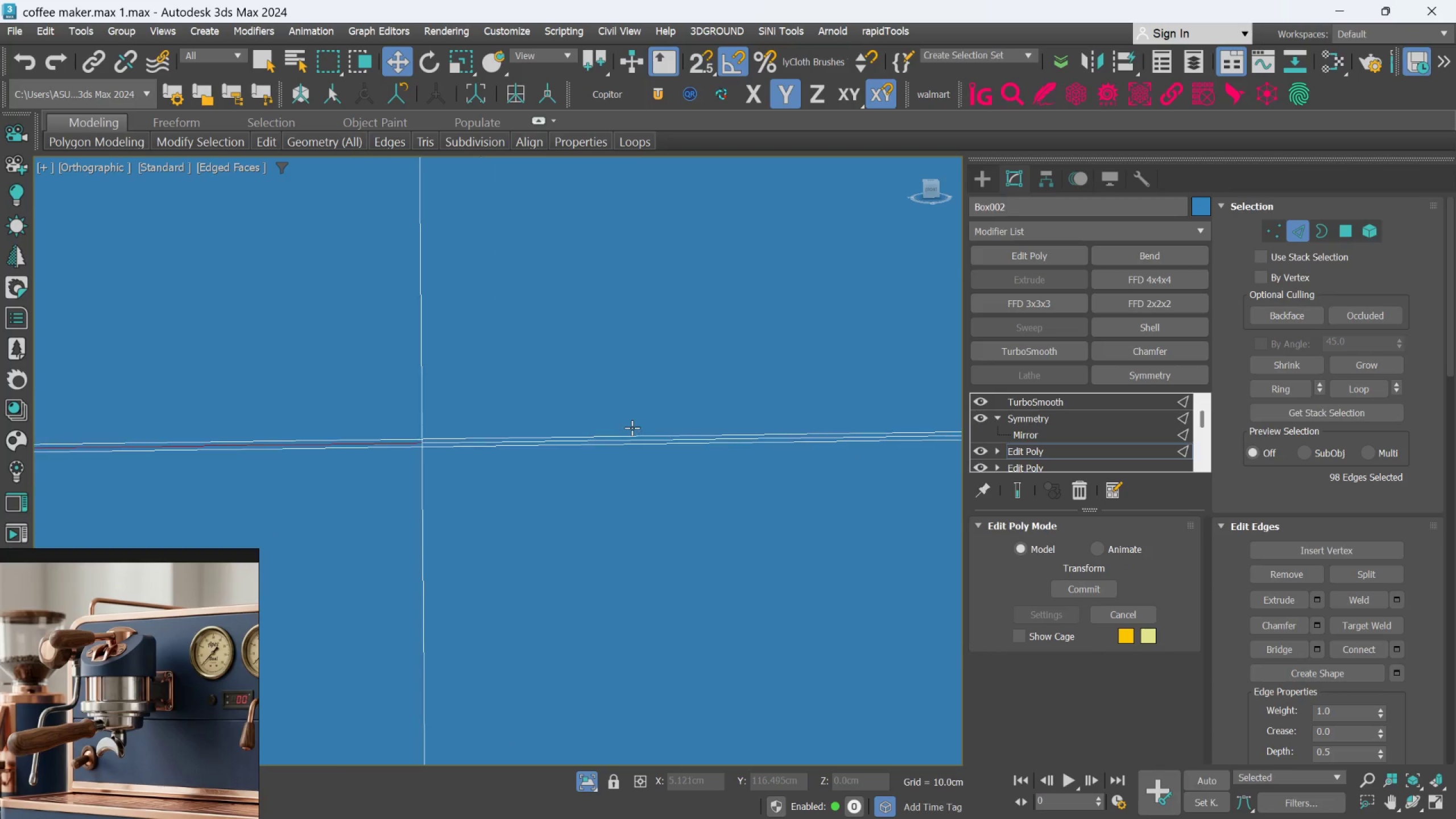 
left_click([611, 441])
 